 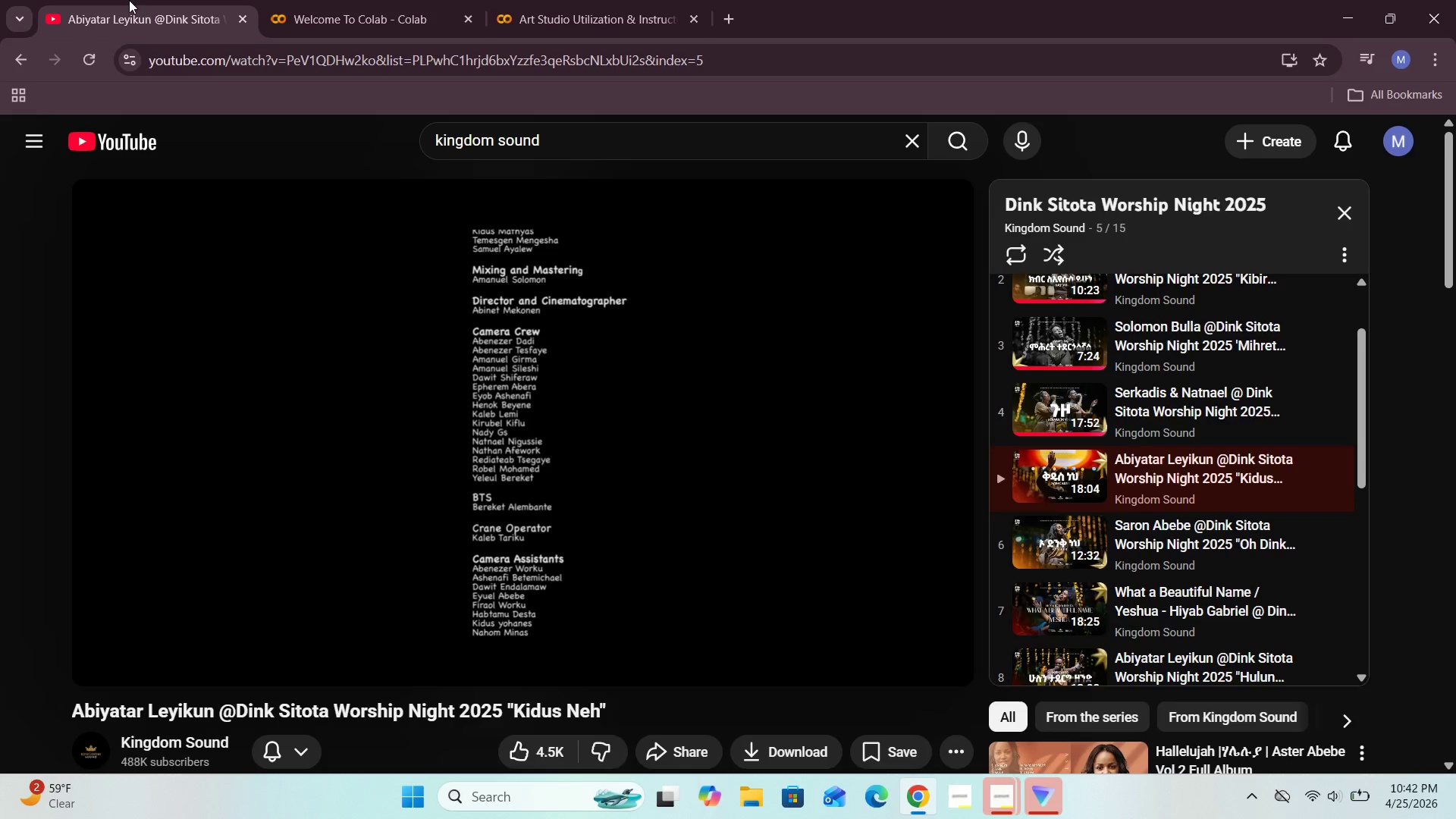 
left_click([520, 402])
 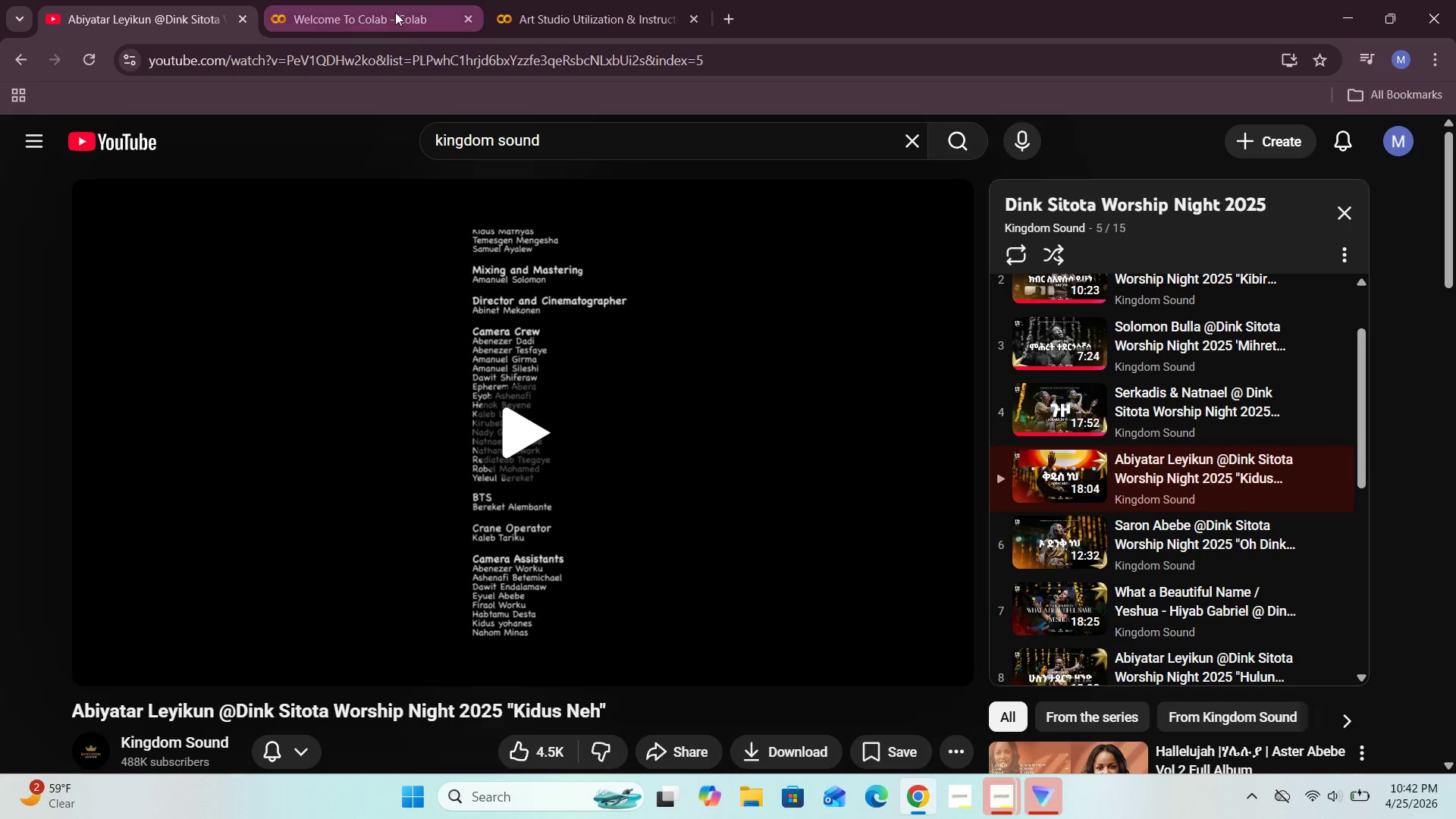 
left_click([542, 0])
 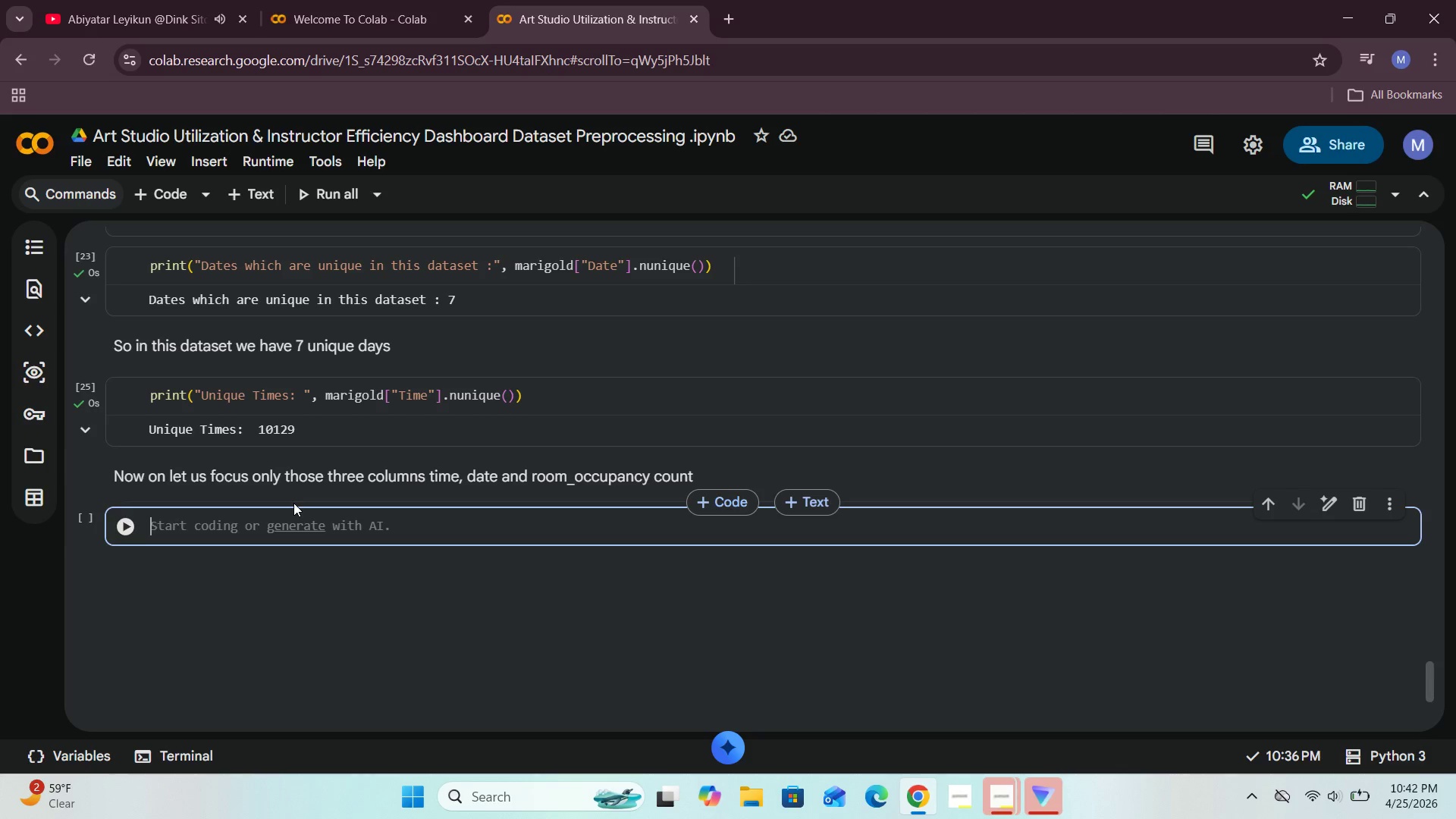 
wait(17.19)
 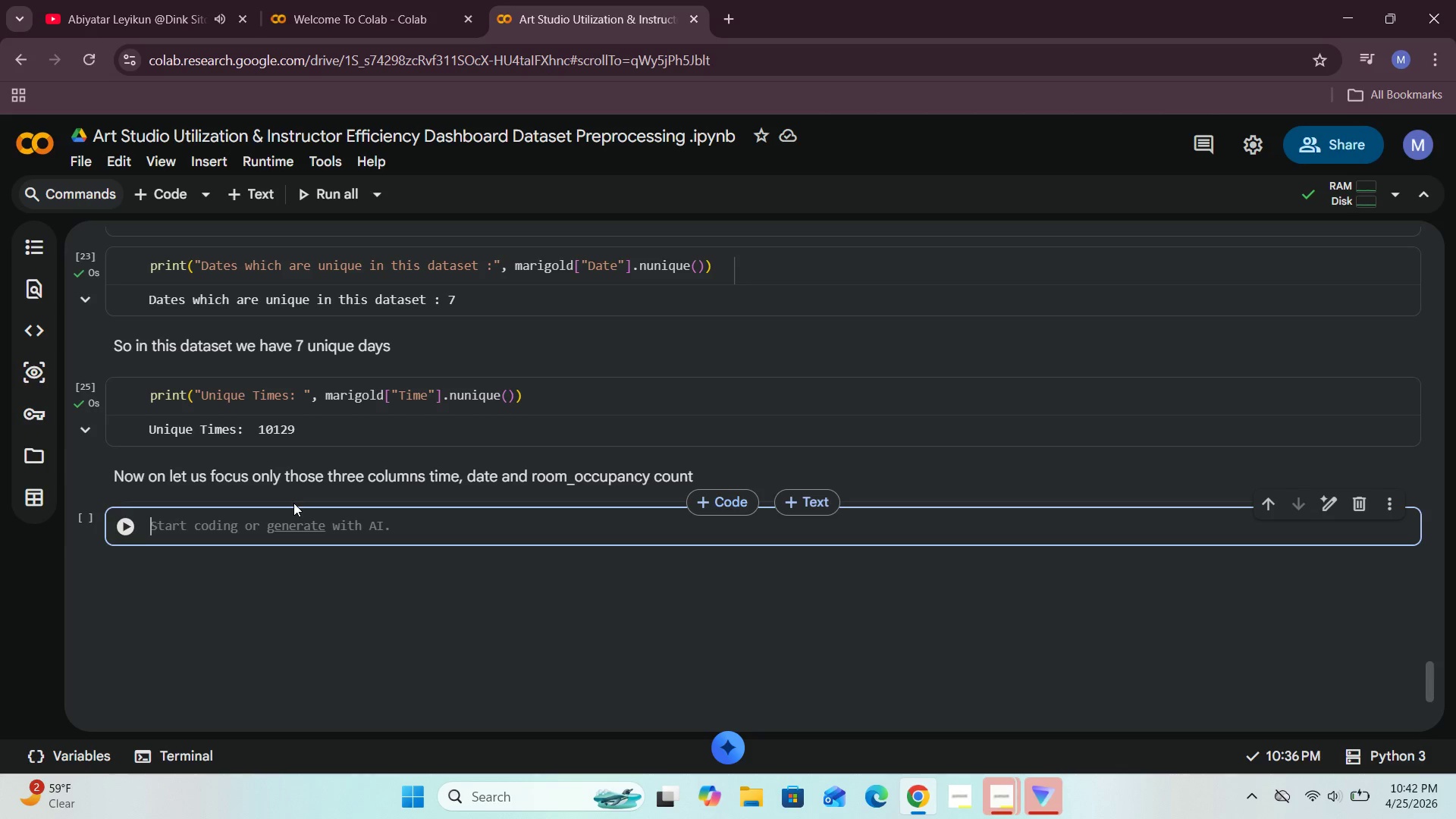 
left_click([209, 536])
 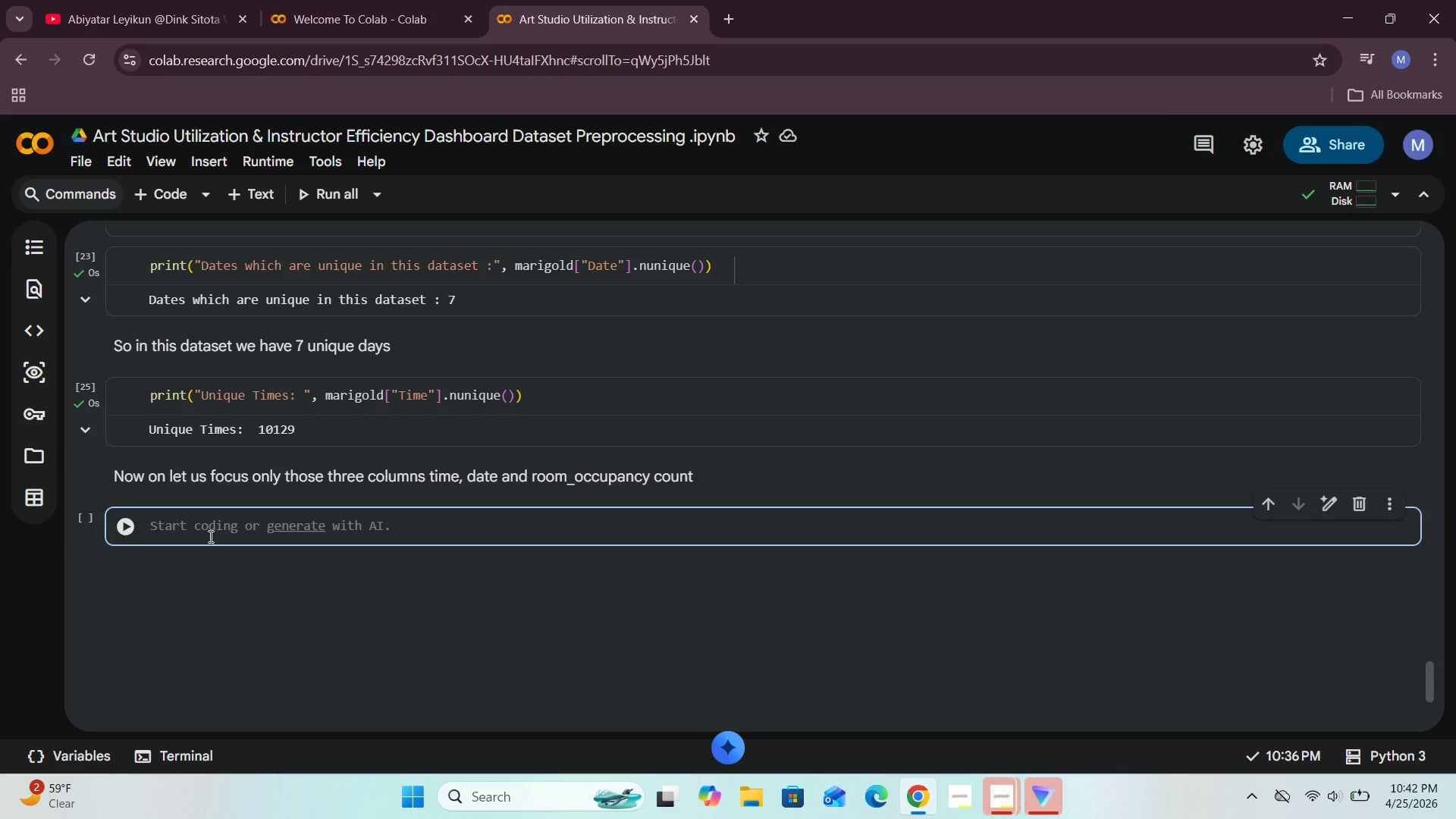 
key(CapsLock)
 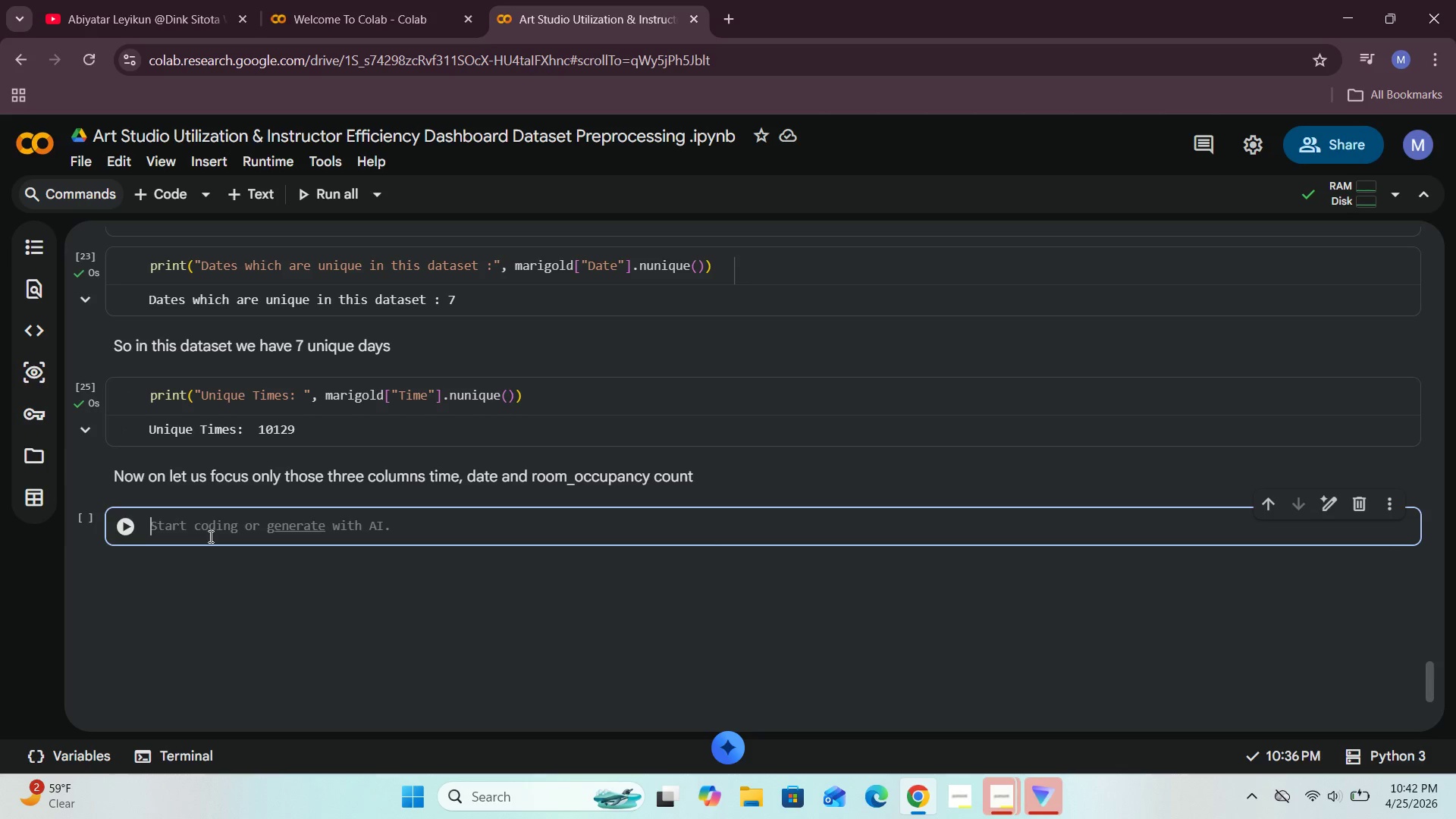 
key(R)
 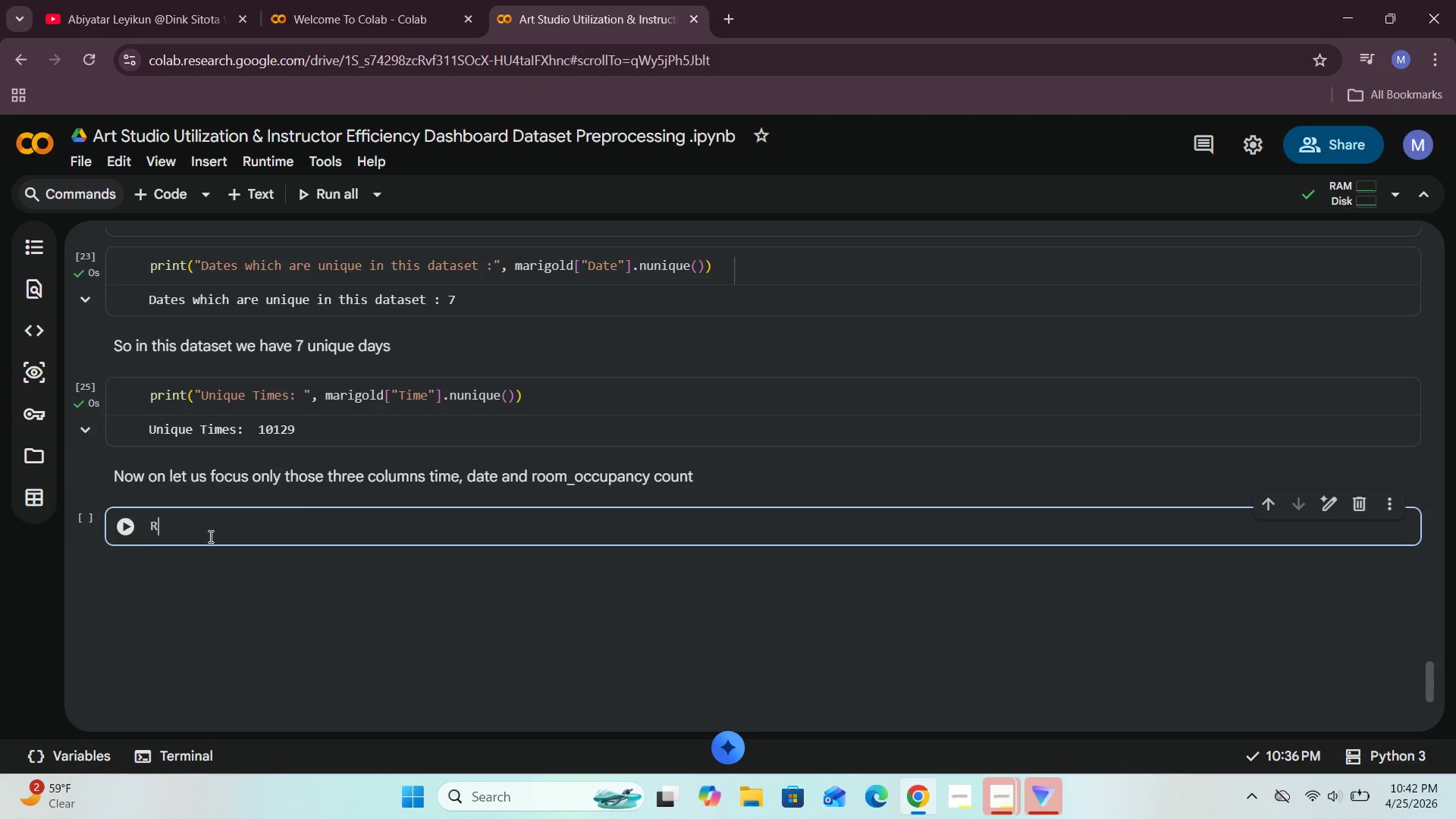 
key(CapsLock)
 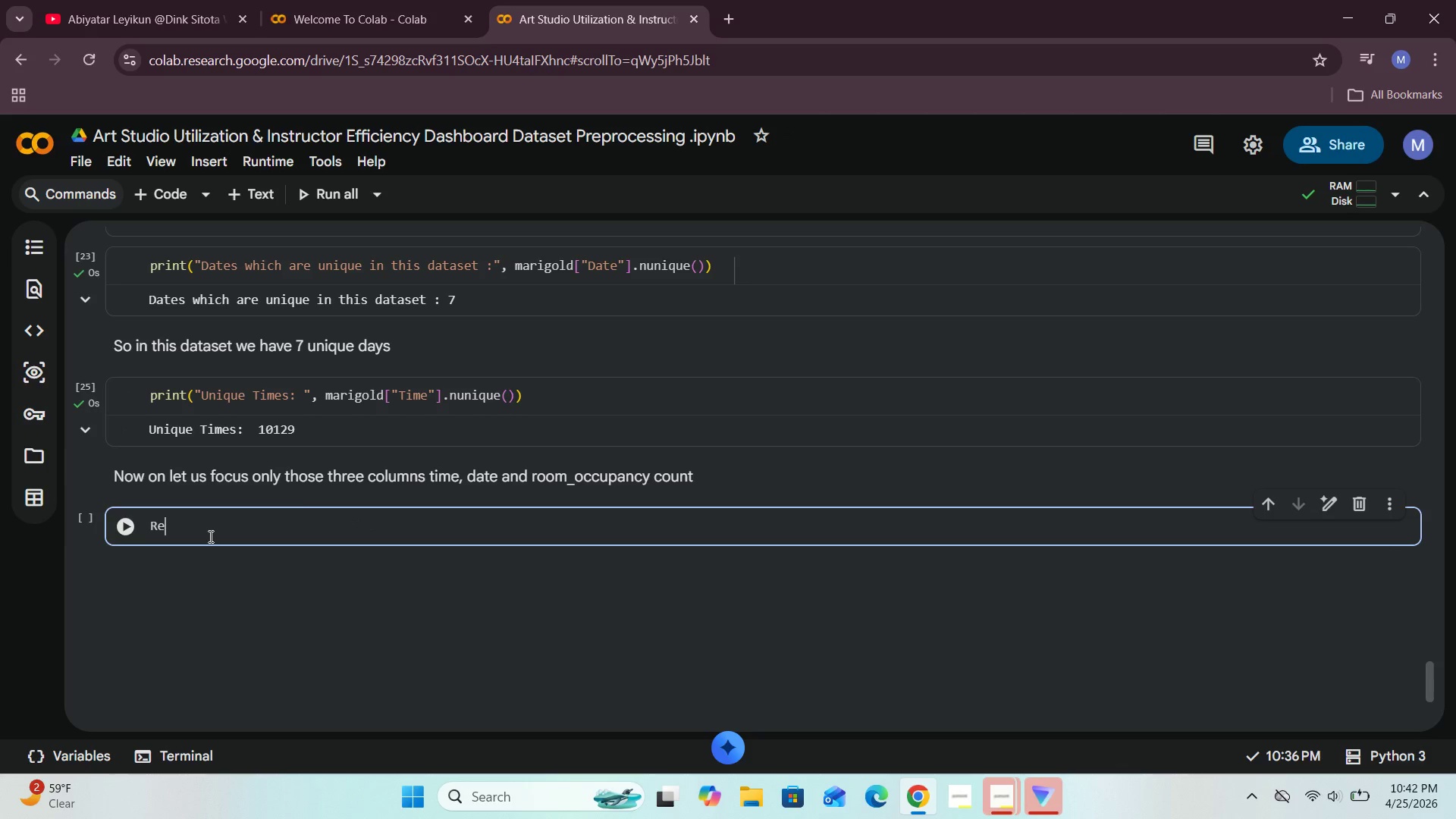 
key(E)
 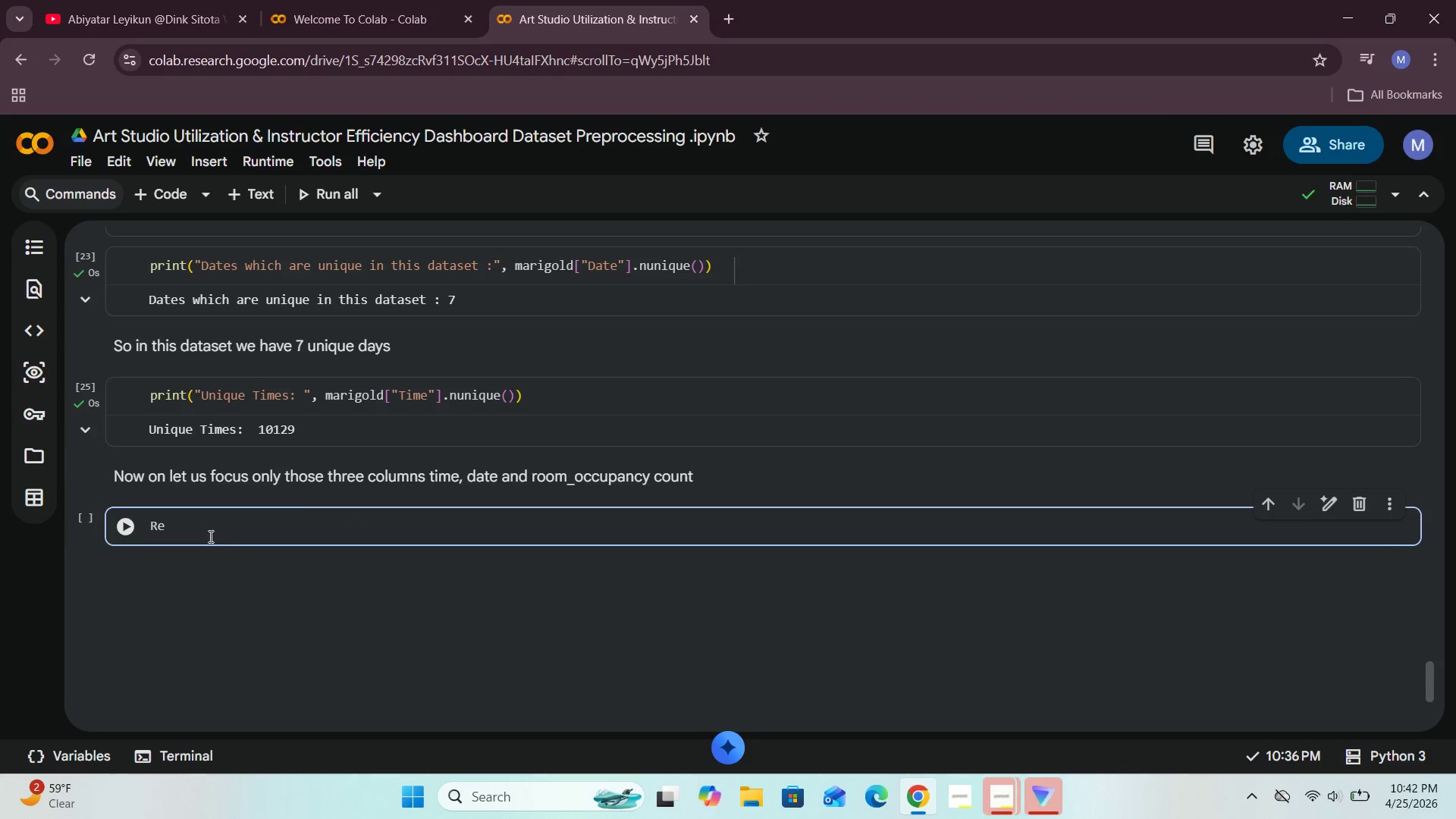 
key(Backspace)
 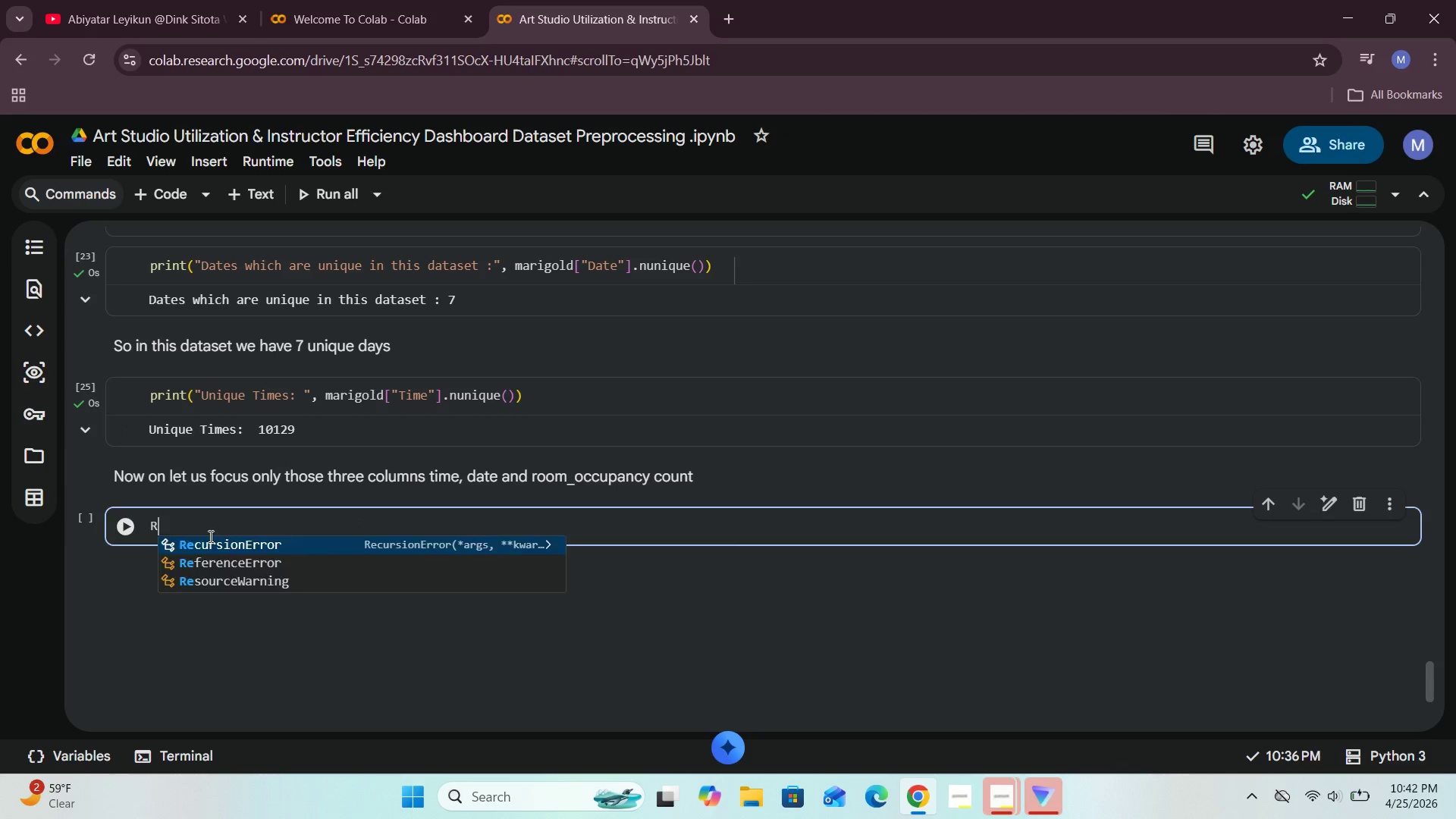 
key(Backspace)
 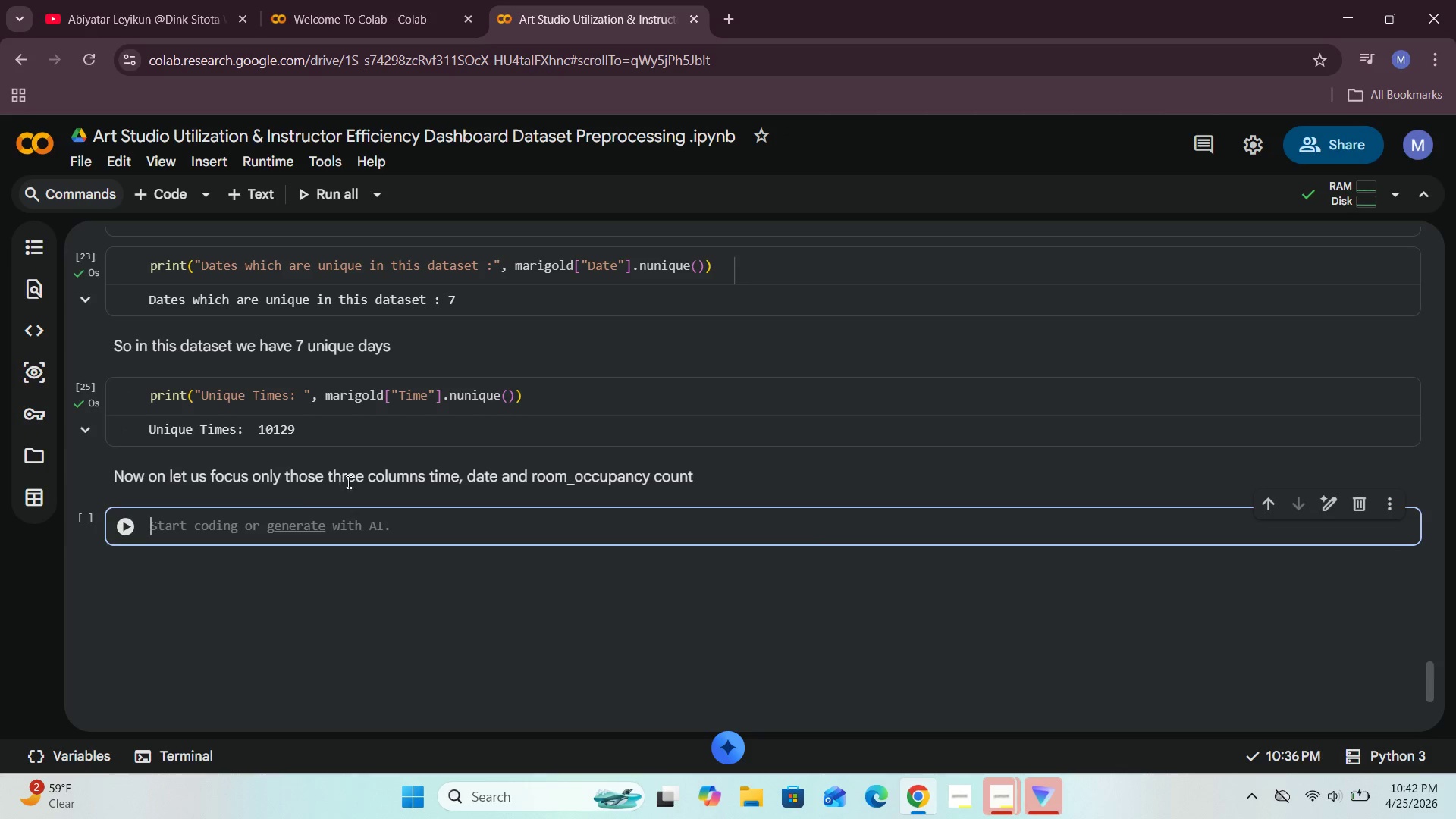 
left_click([361, 481])
 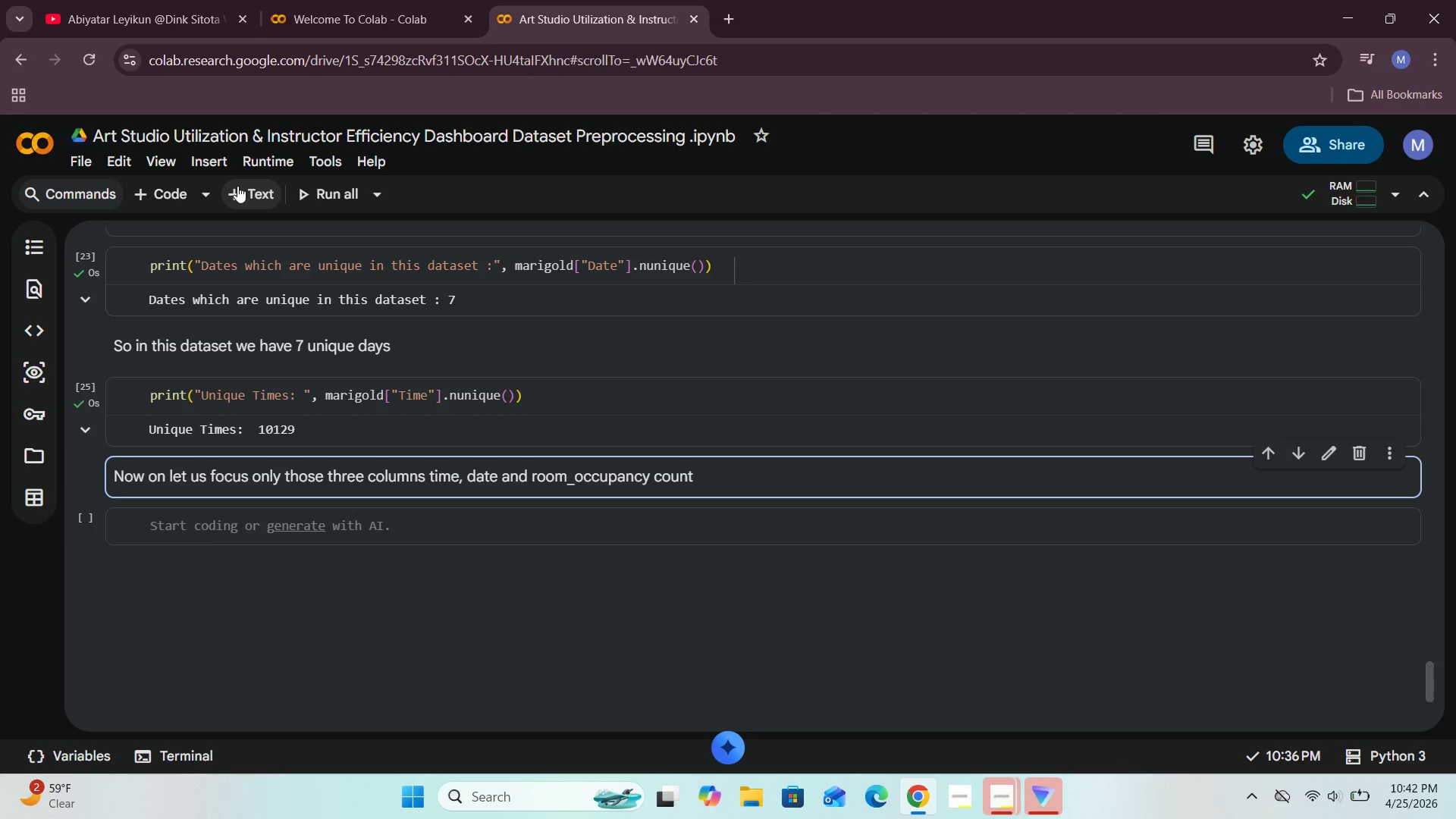 
left_click([240, 191])
 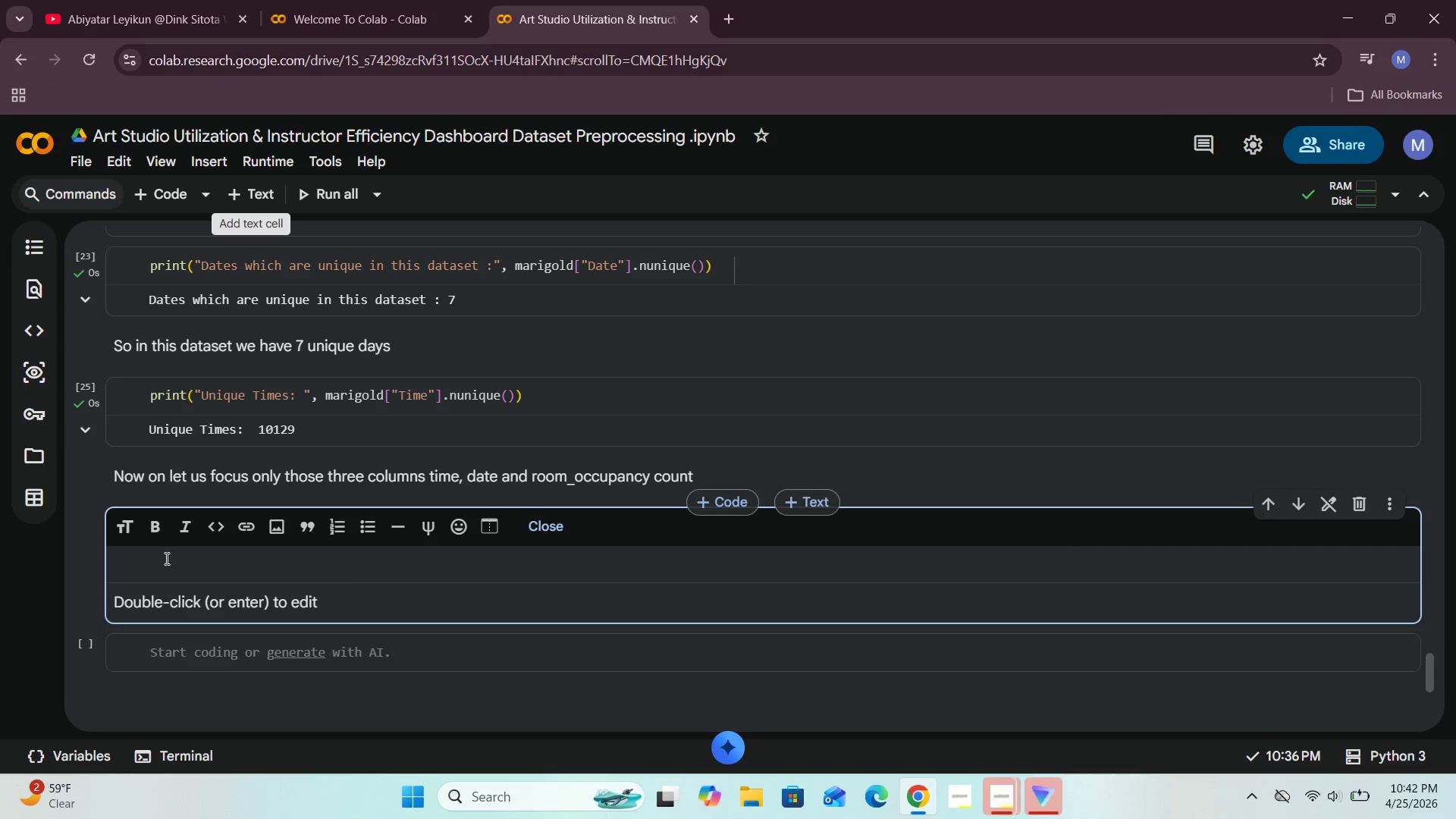 
left_click([165, 559])
 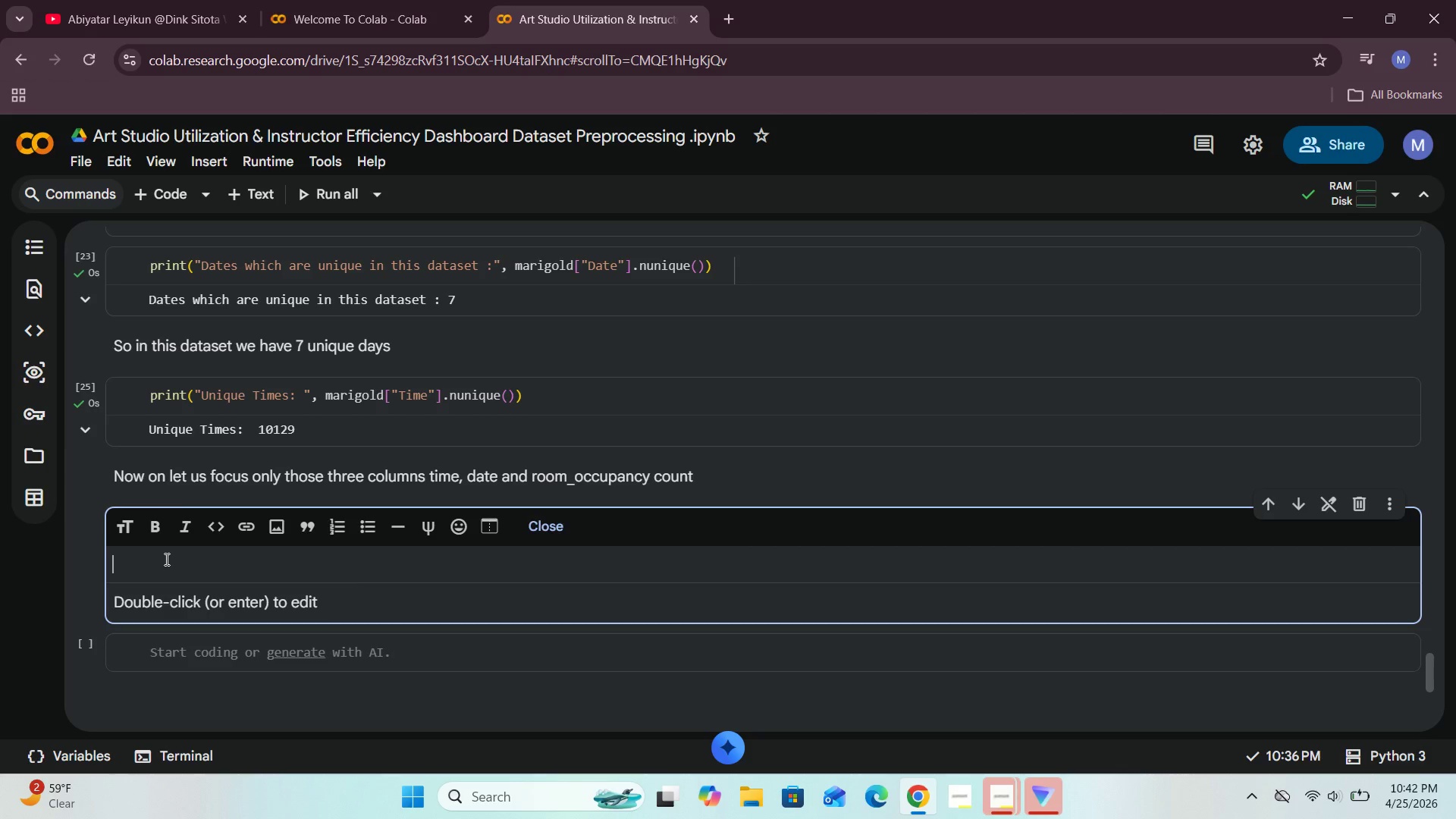 
type(Remove)
 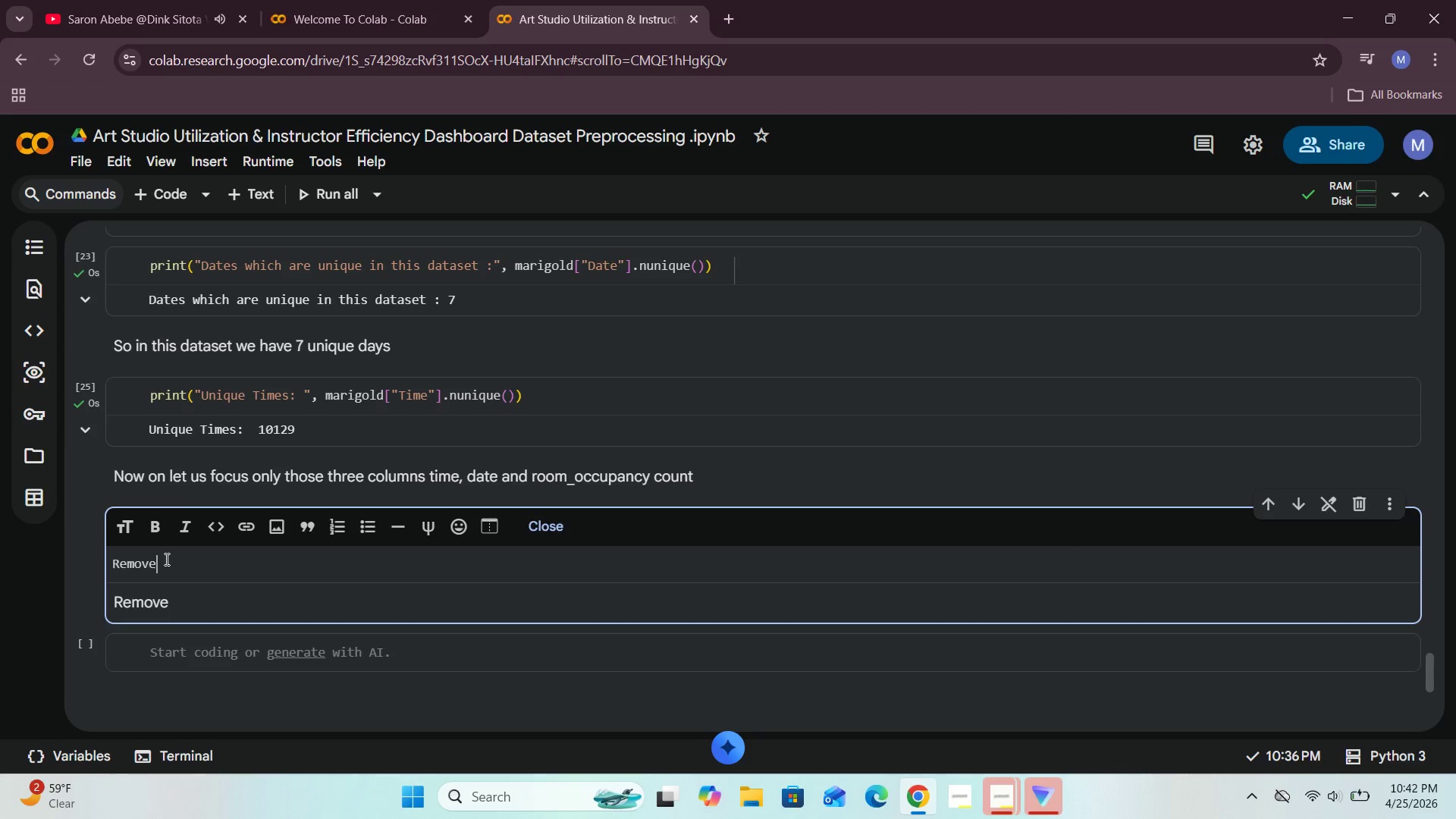 
wait(7.92)
 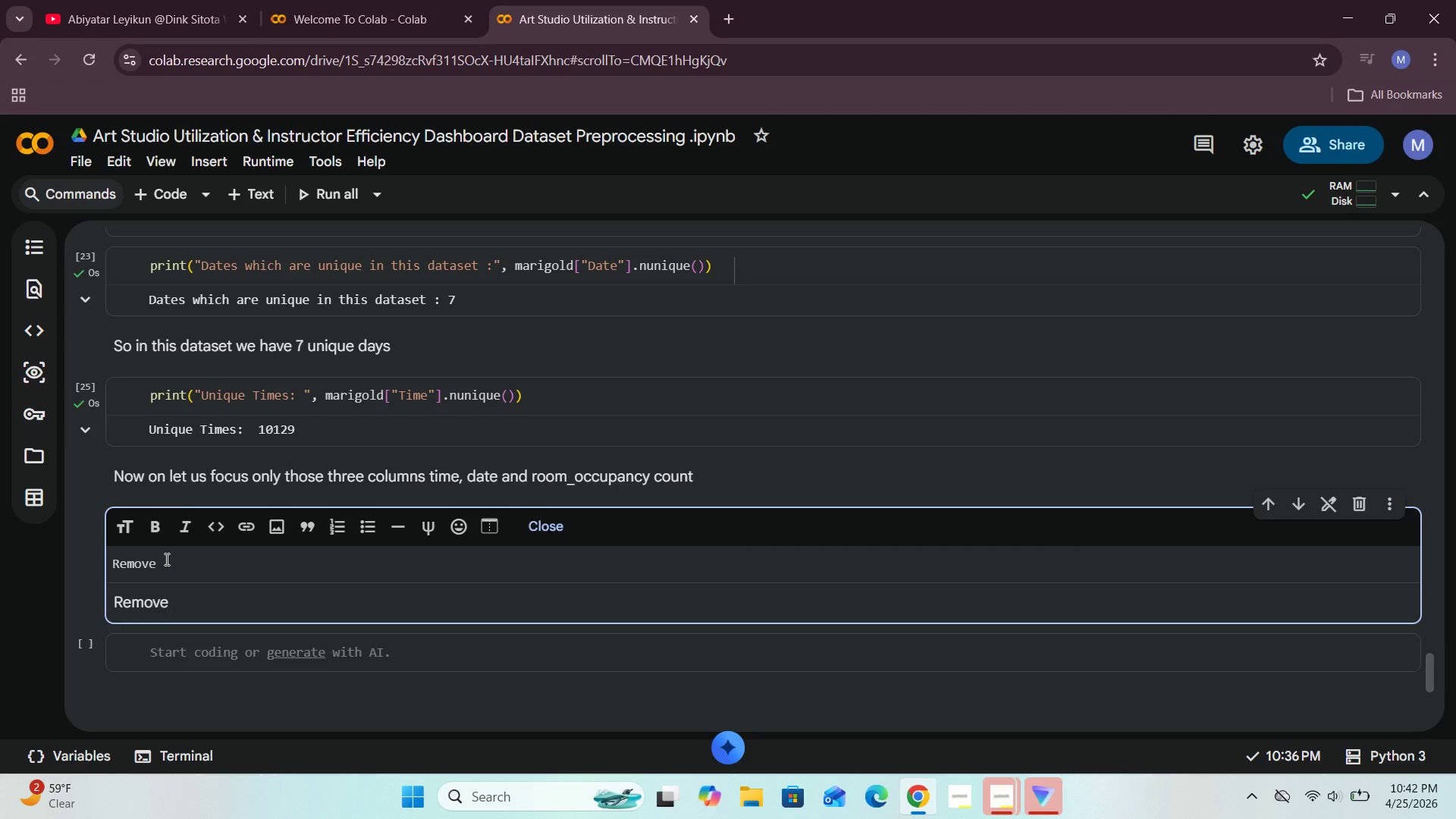 
hold_key(key=VolumeUp, duration=0.53)
 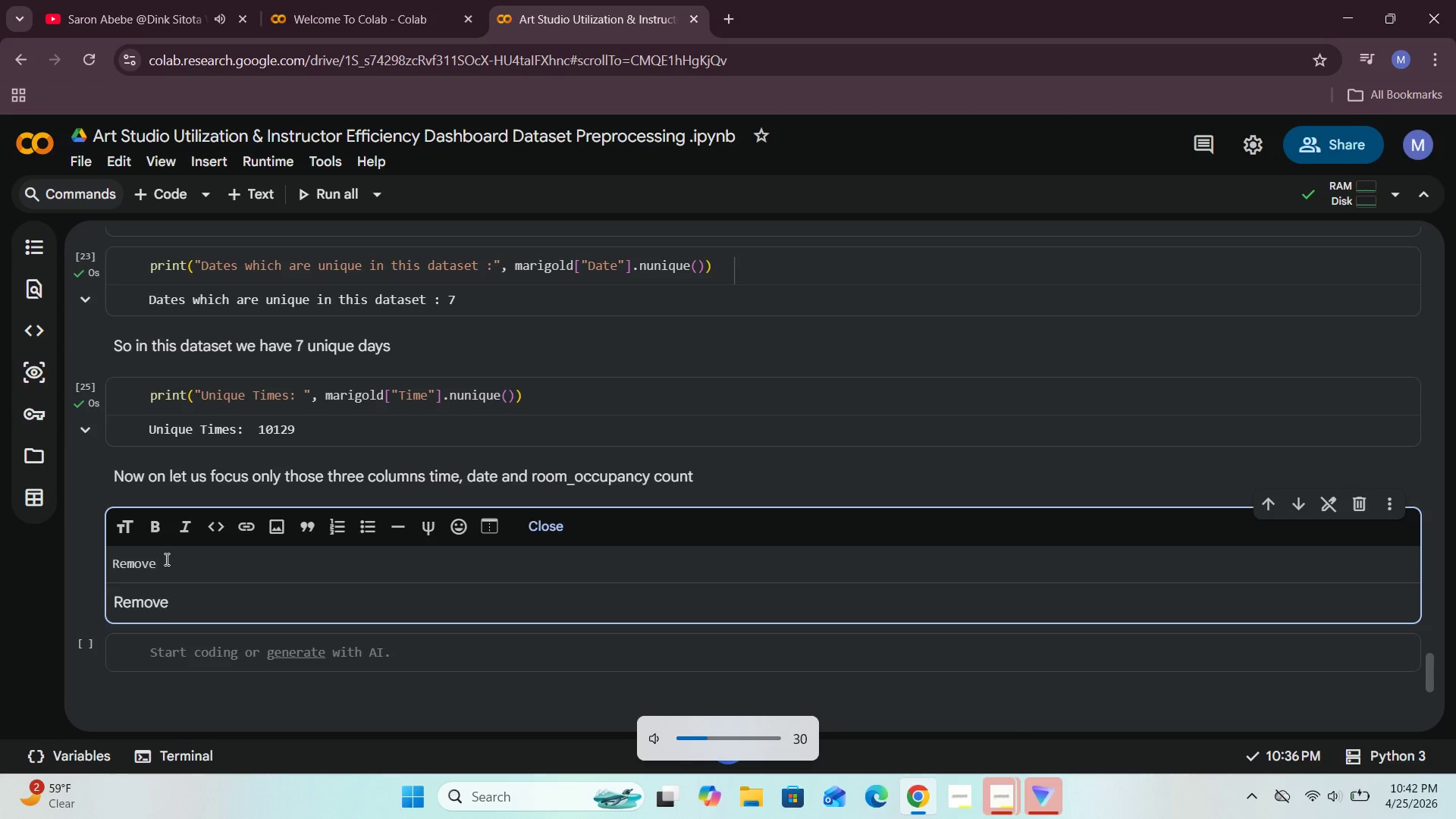 
key(VolumeUp)
 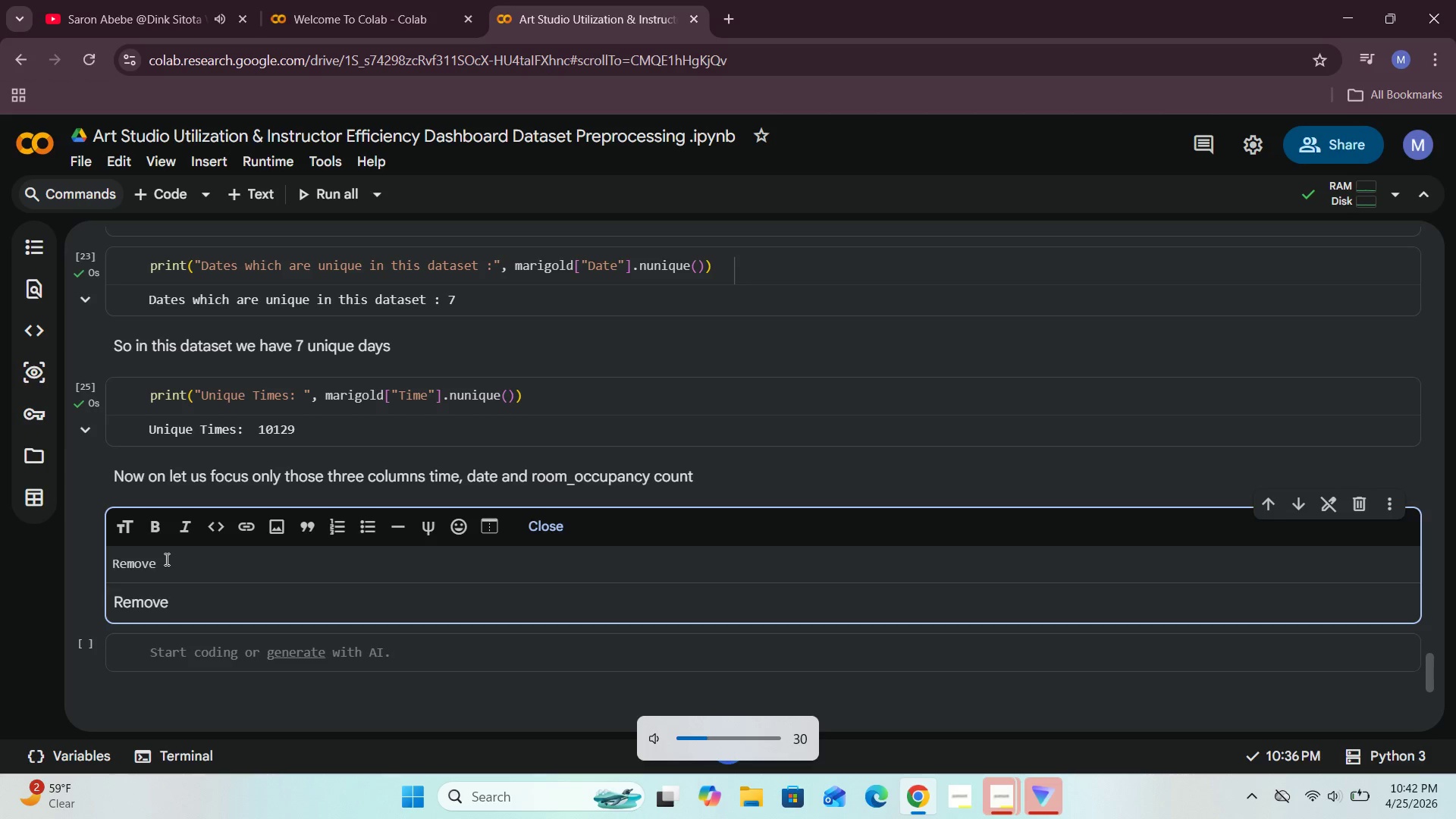 
key(VolumeUp)
 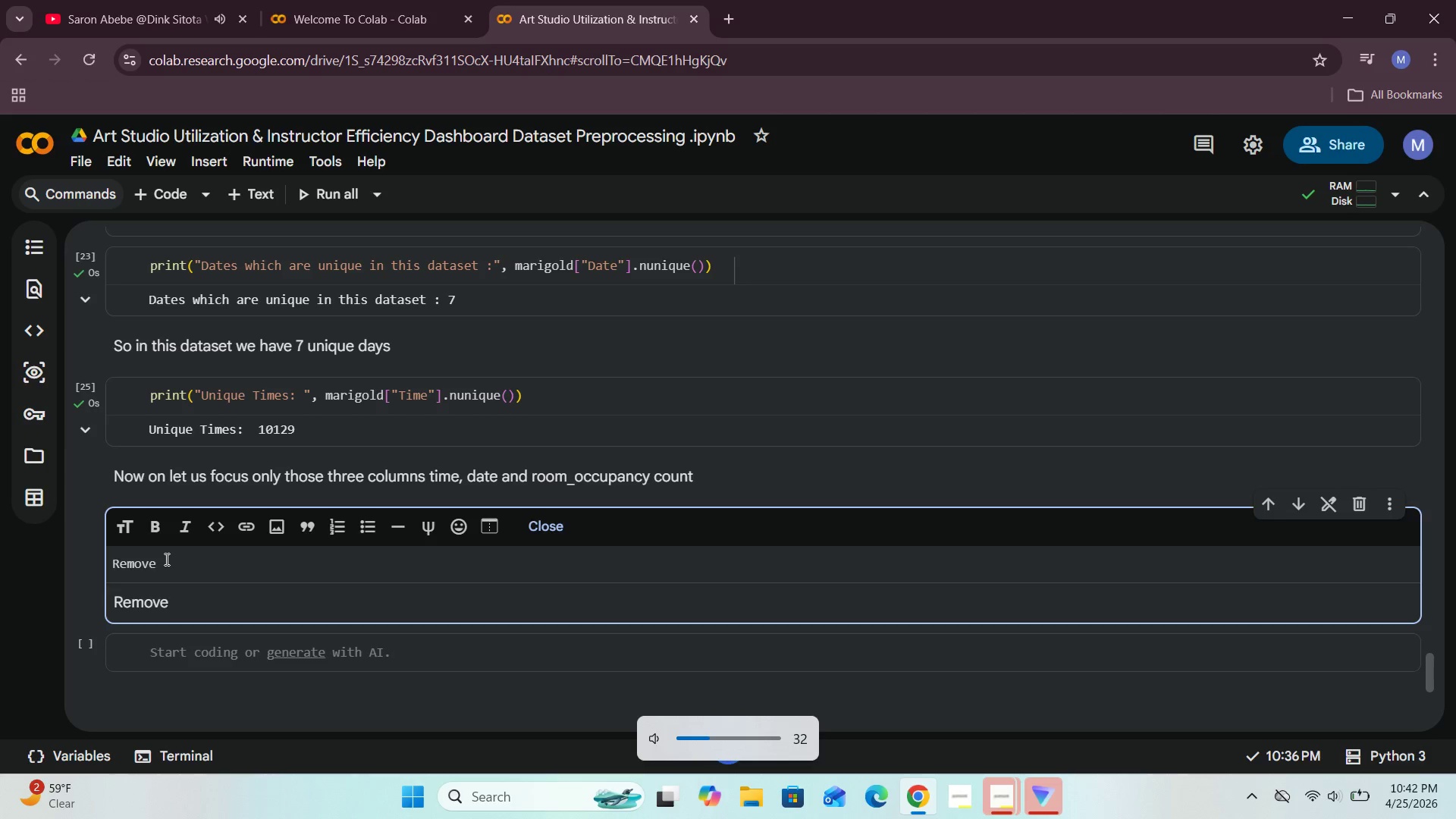 
key(VolumeUp)
 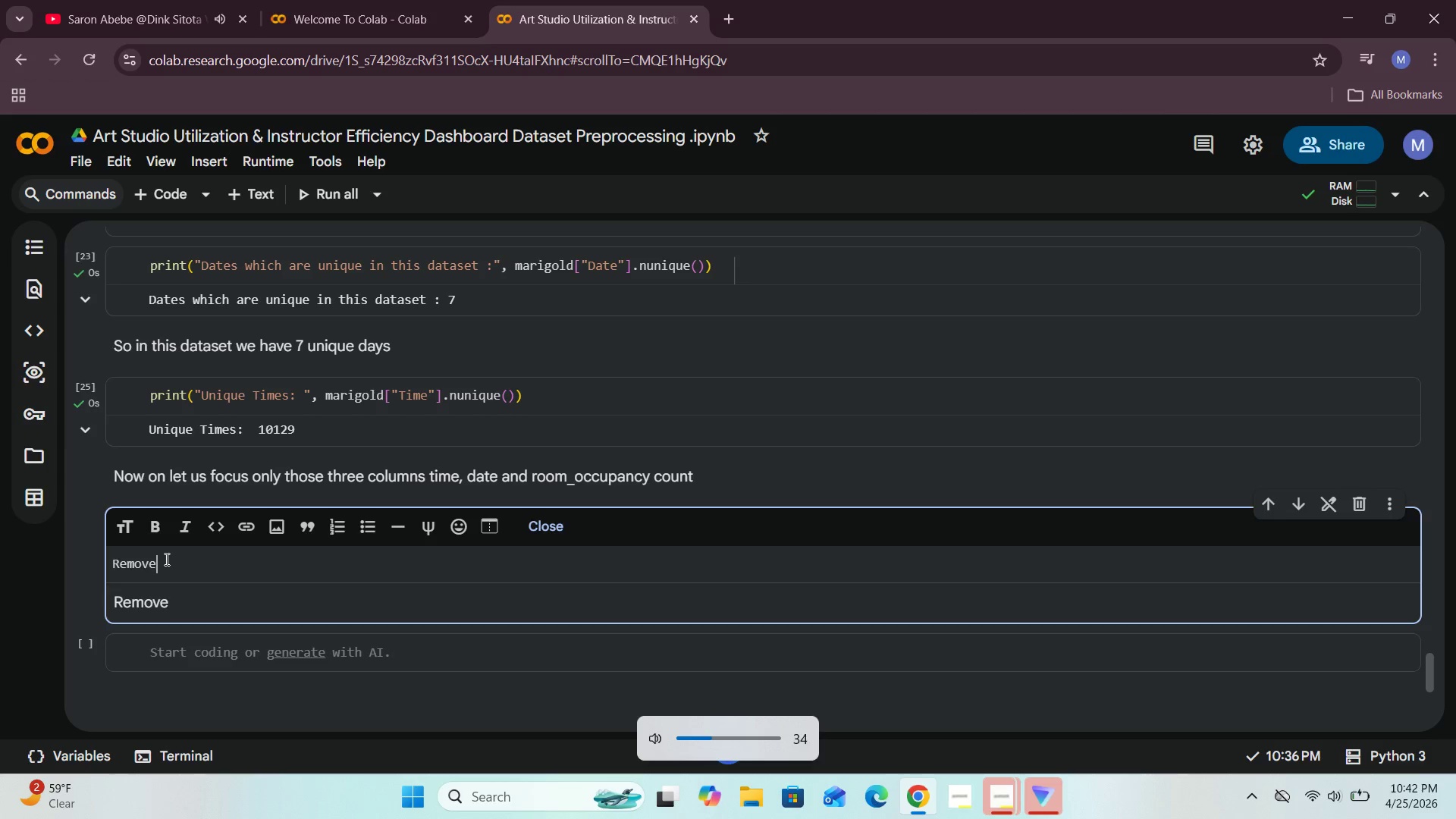 
key(VolumeUp)
 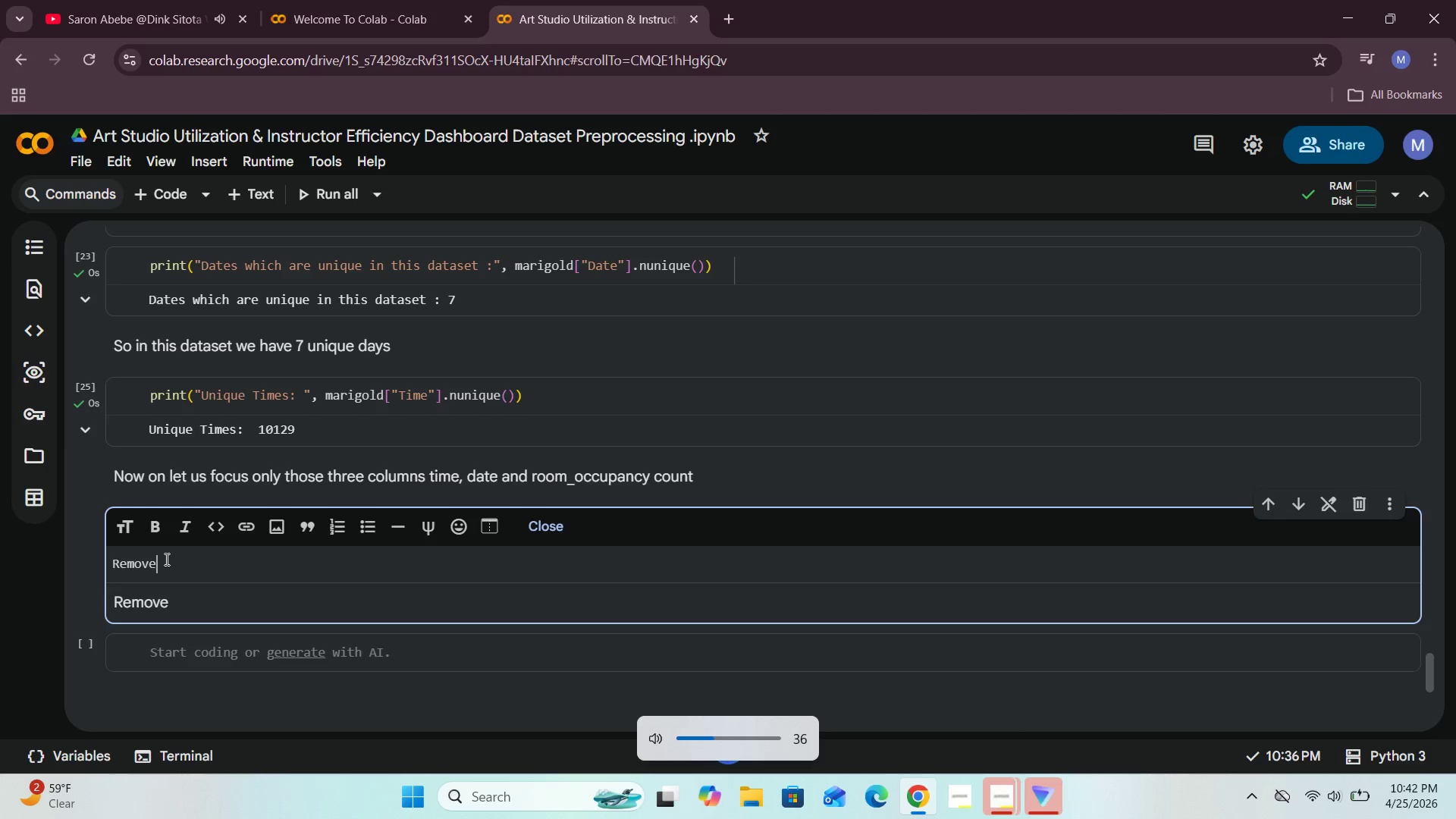 
key(VolumeUp)
 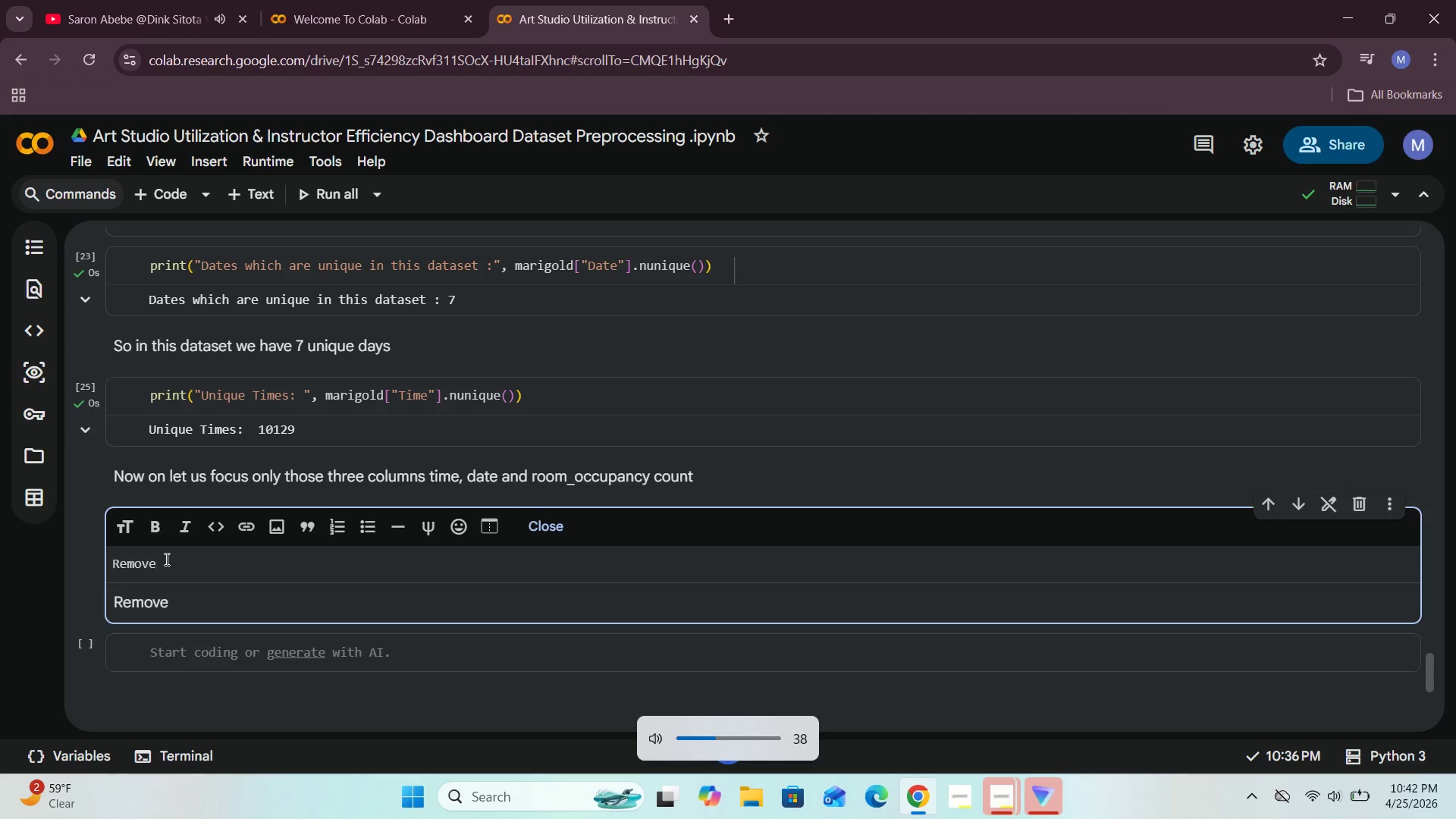 
key(VolumeUp)
 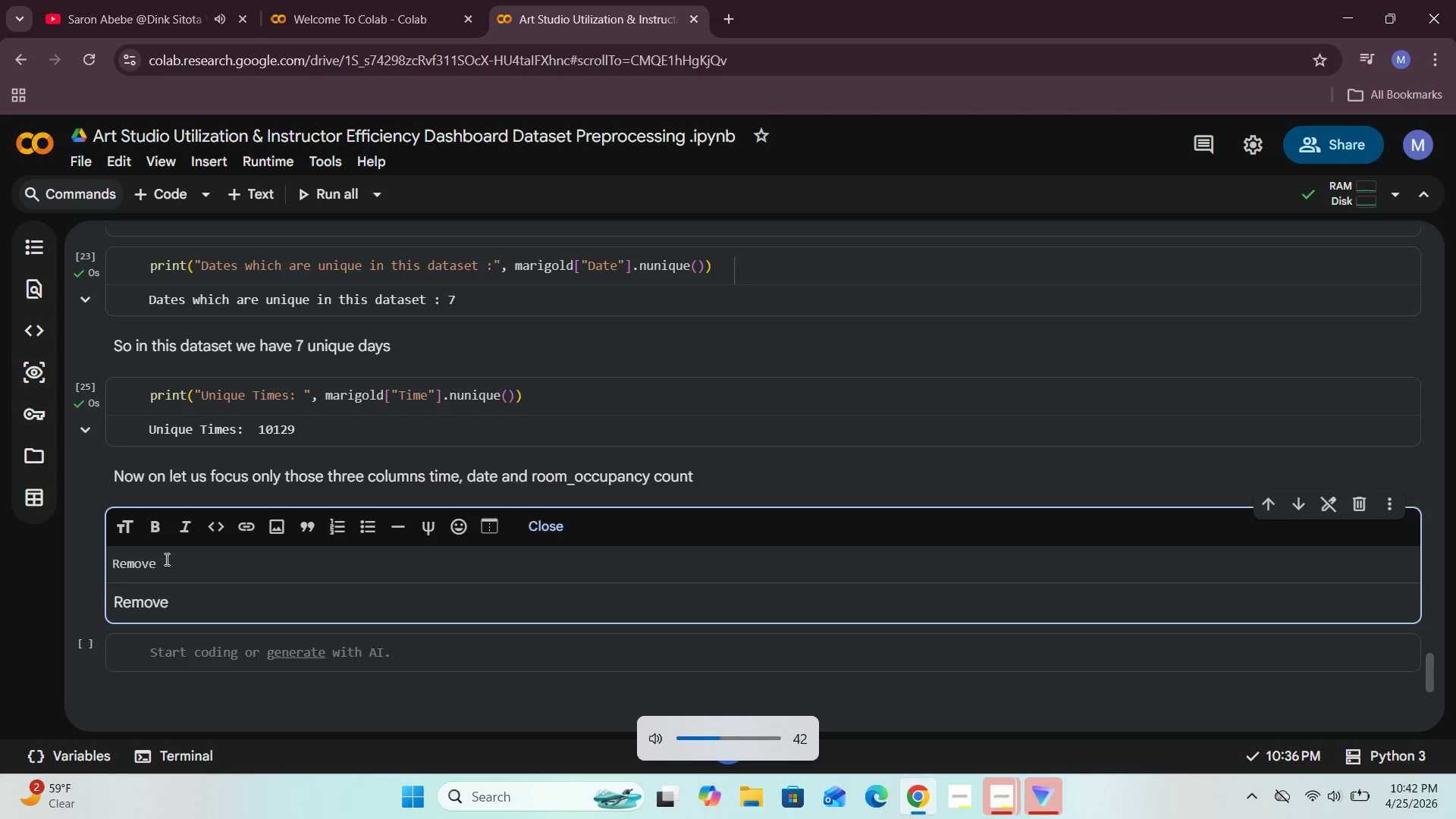 
key(VolumeUp)
 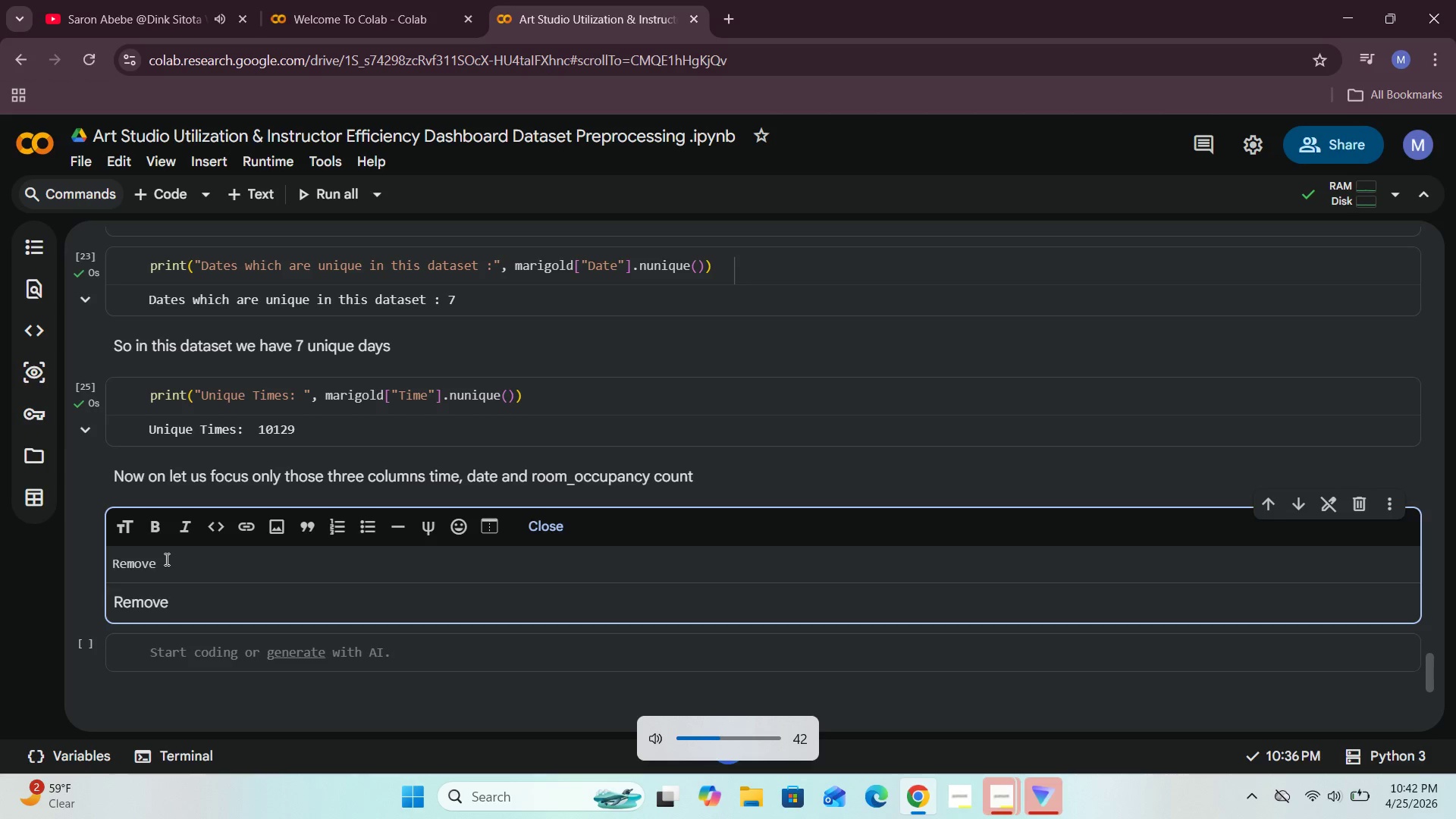 
key(VolumeUp)
 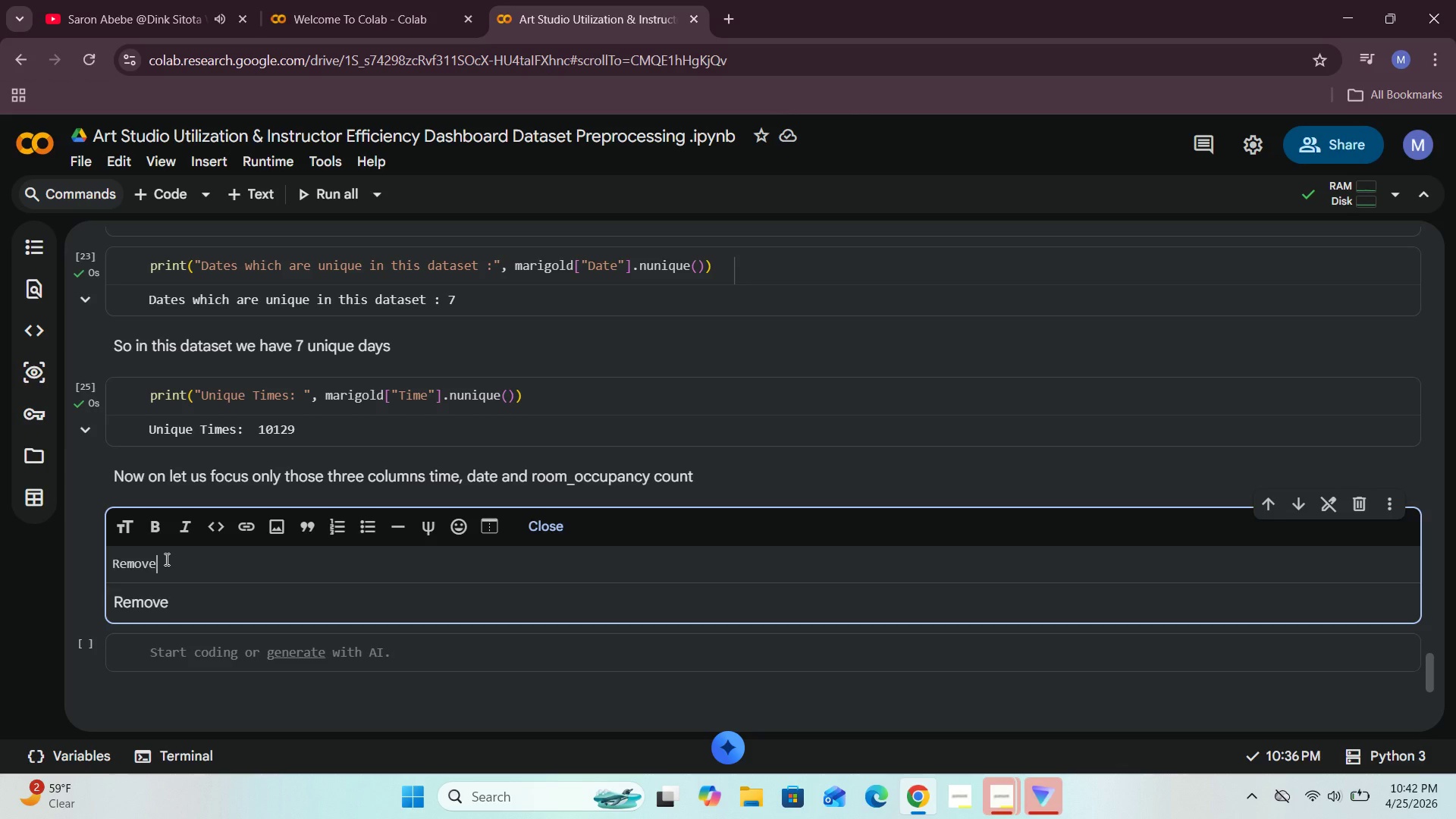 
wait(22.53)
 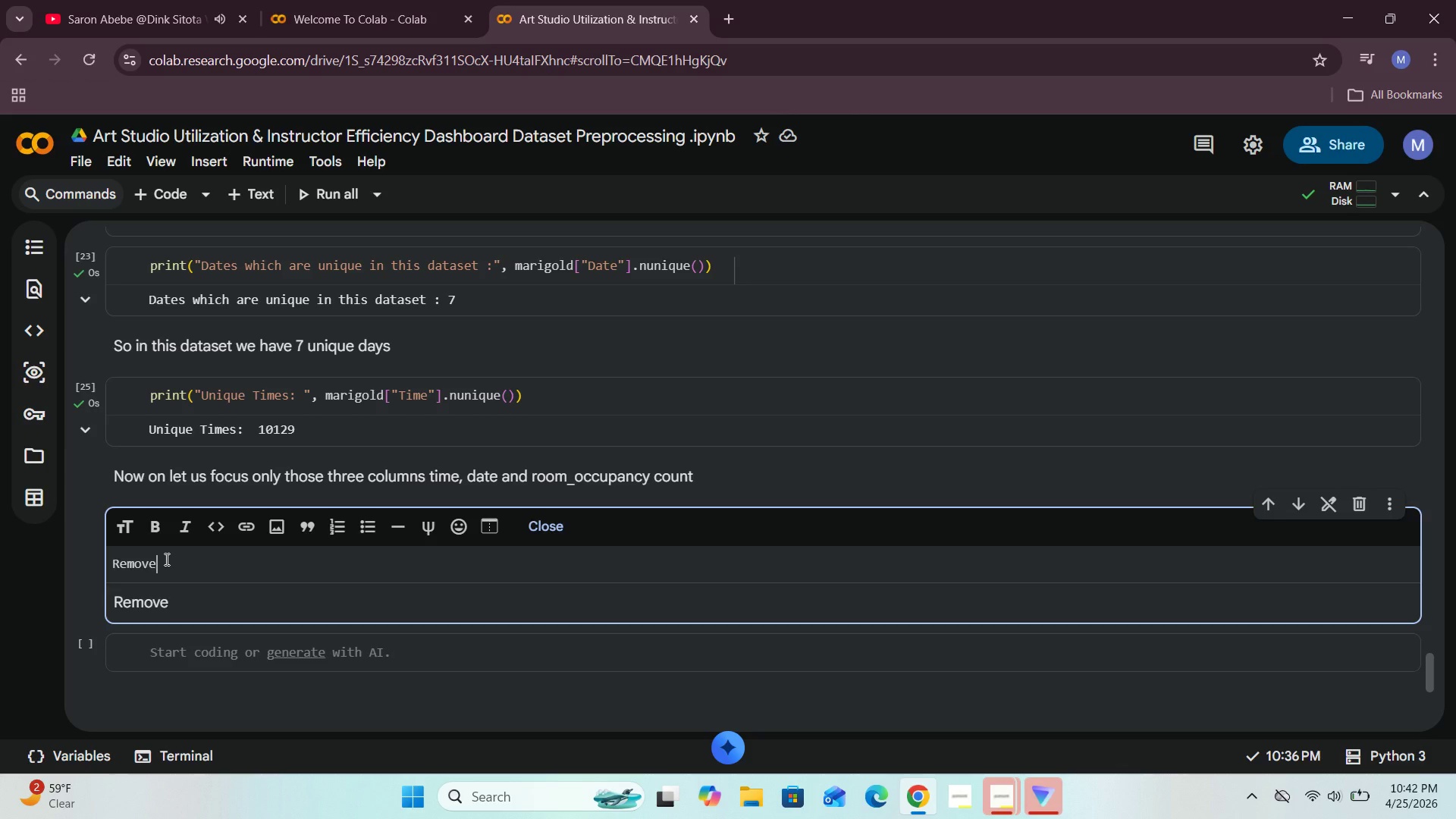 
hold_key(key=Backspace, duration=0.7)
 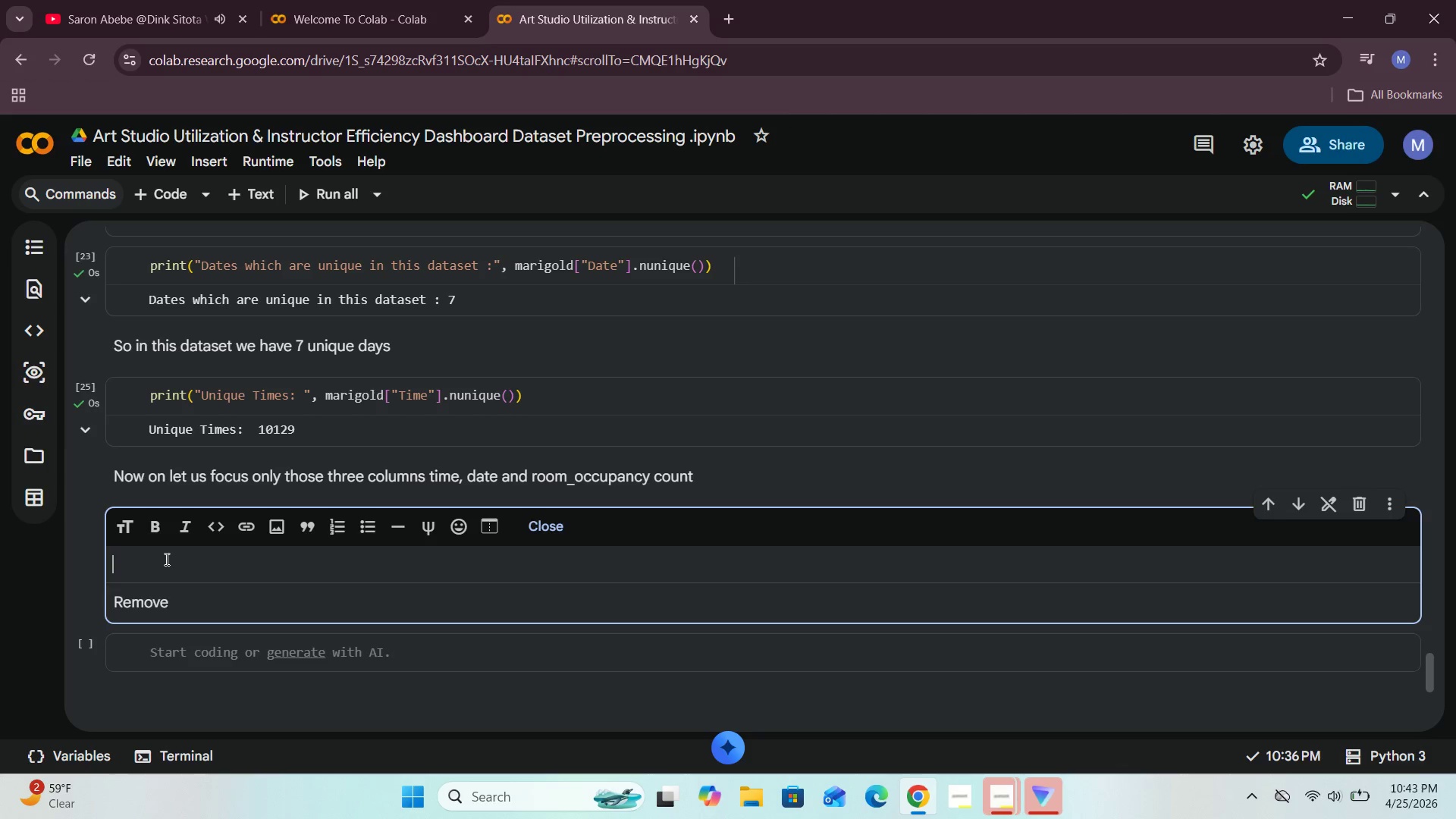 
type(First let)
 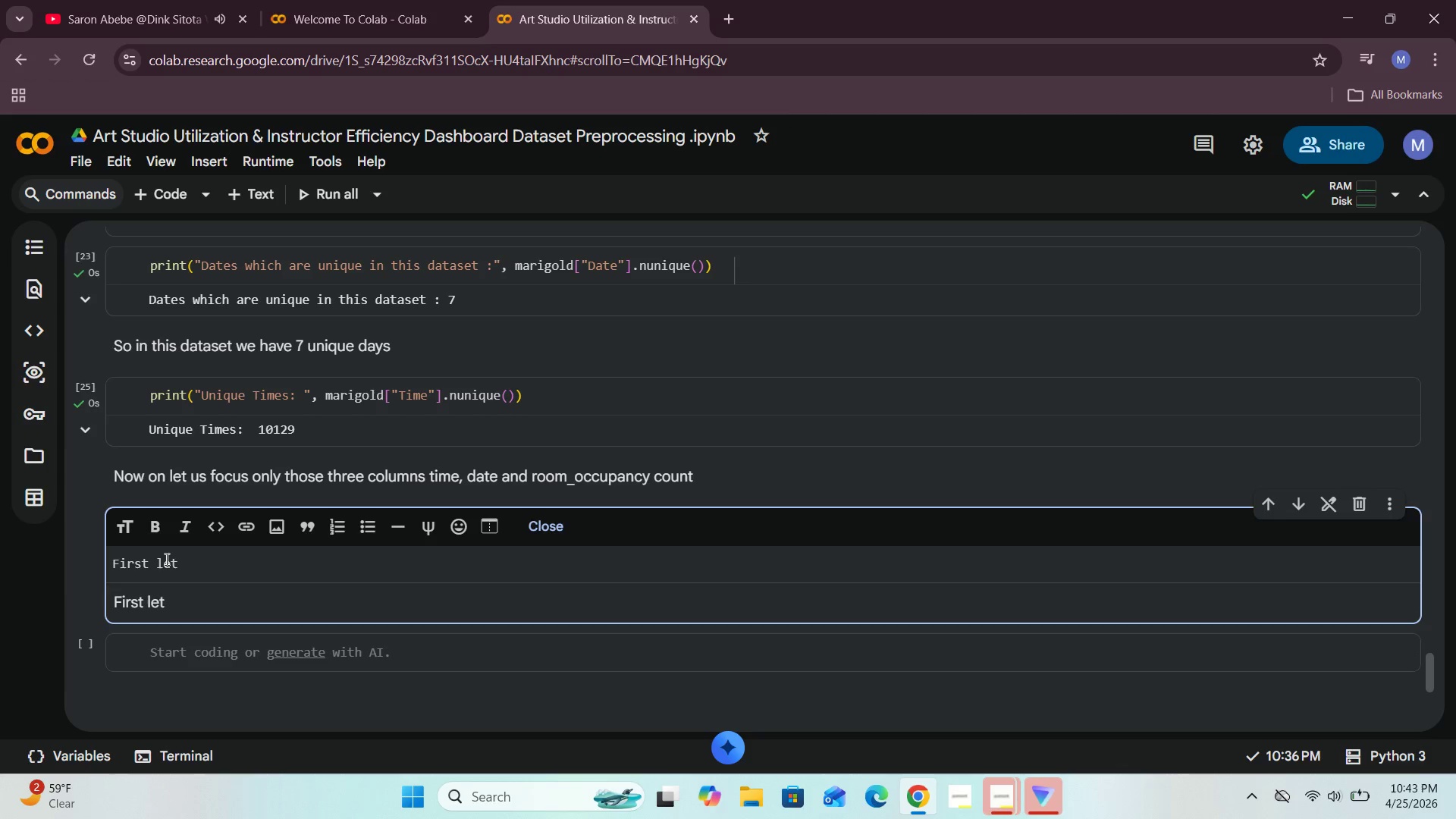 
type(us )
key(Backspace)
key(Backspace)
key(Backspace)
type( us keep )
 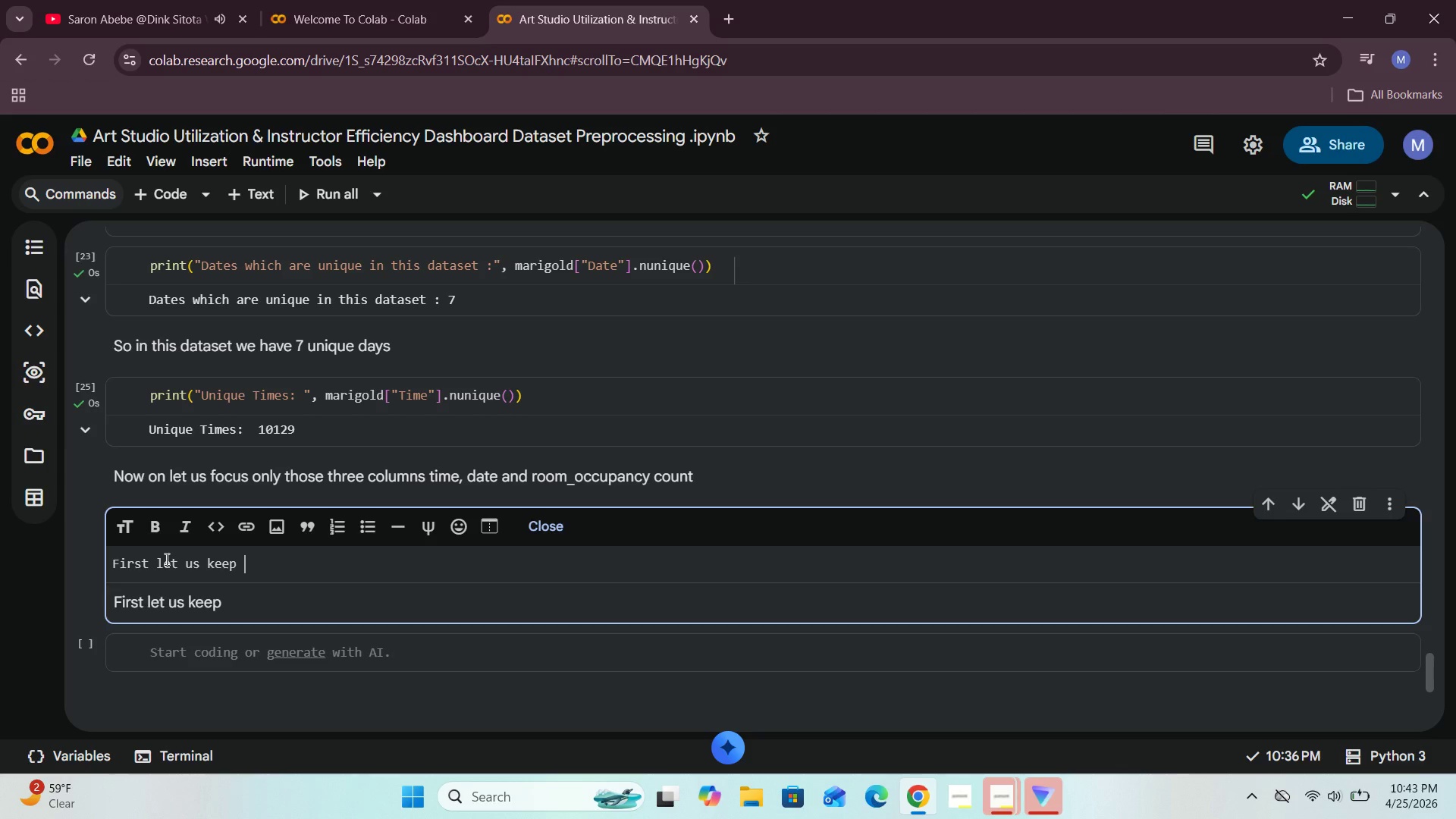 
type(only the columns needed frm our dataste)
key(Backspace)
key(Backspace)
type(et.)
 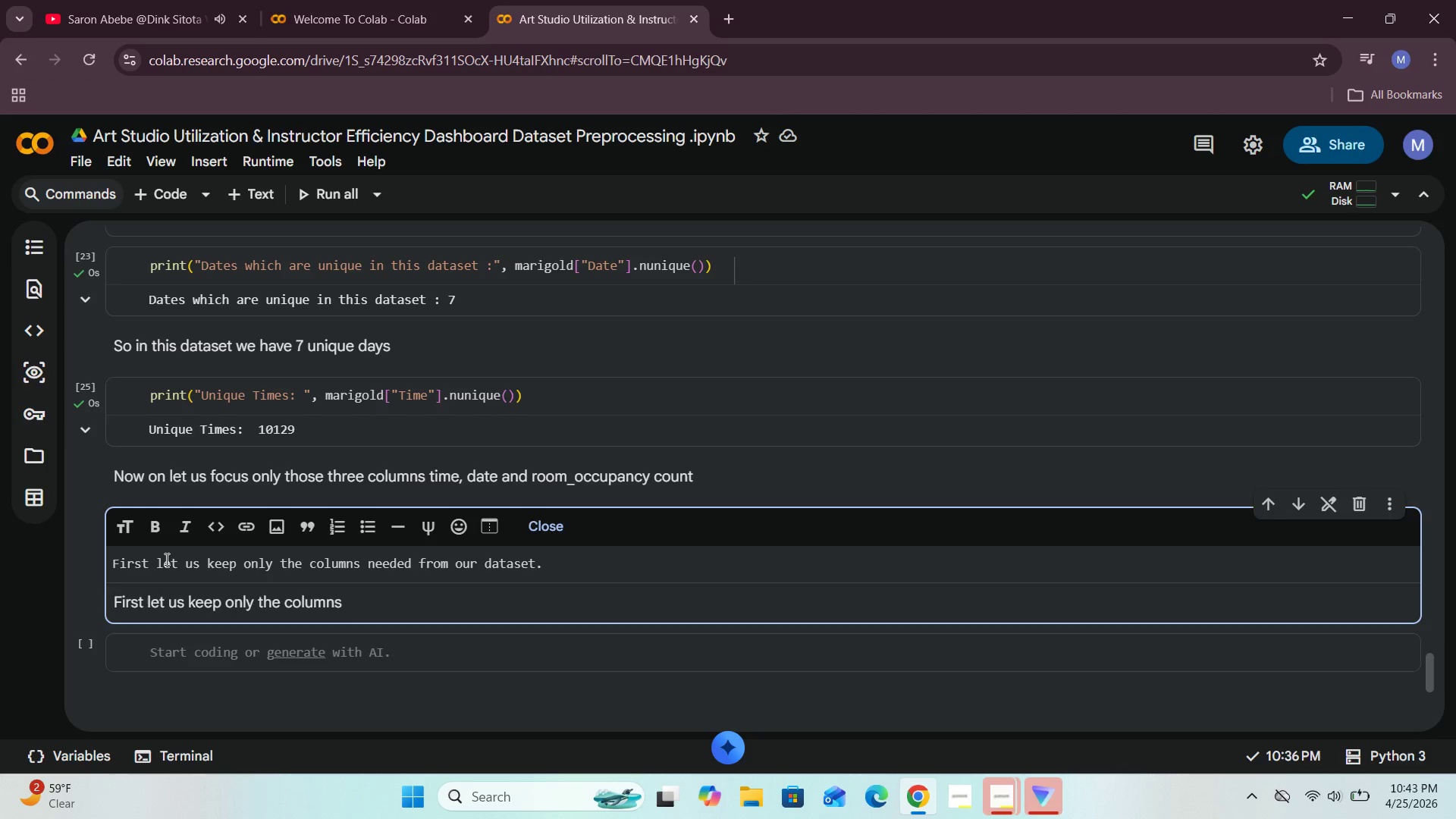 
left_click([551, 526])
 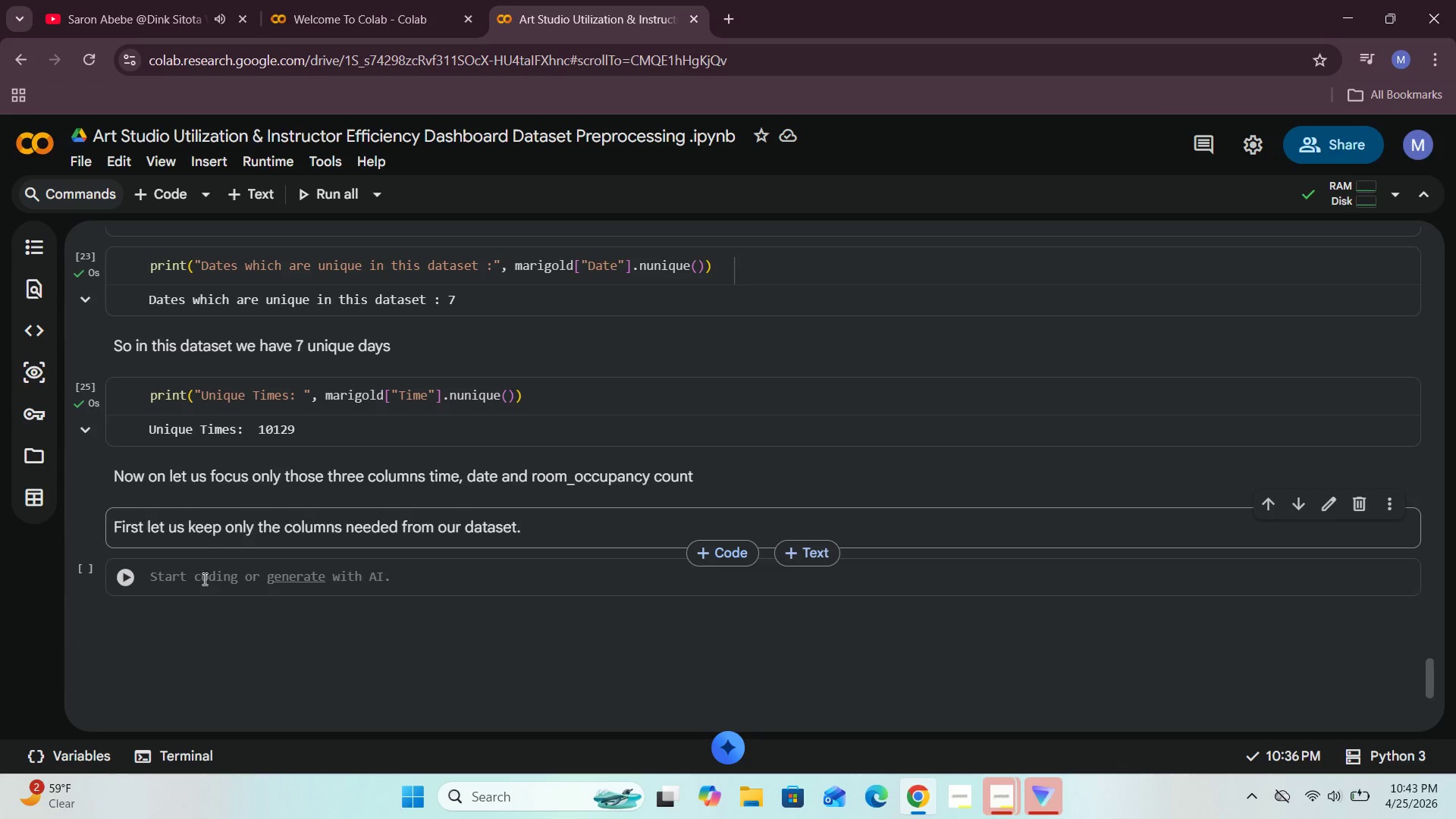 
left_click([201, 583])
 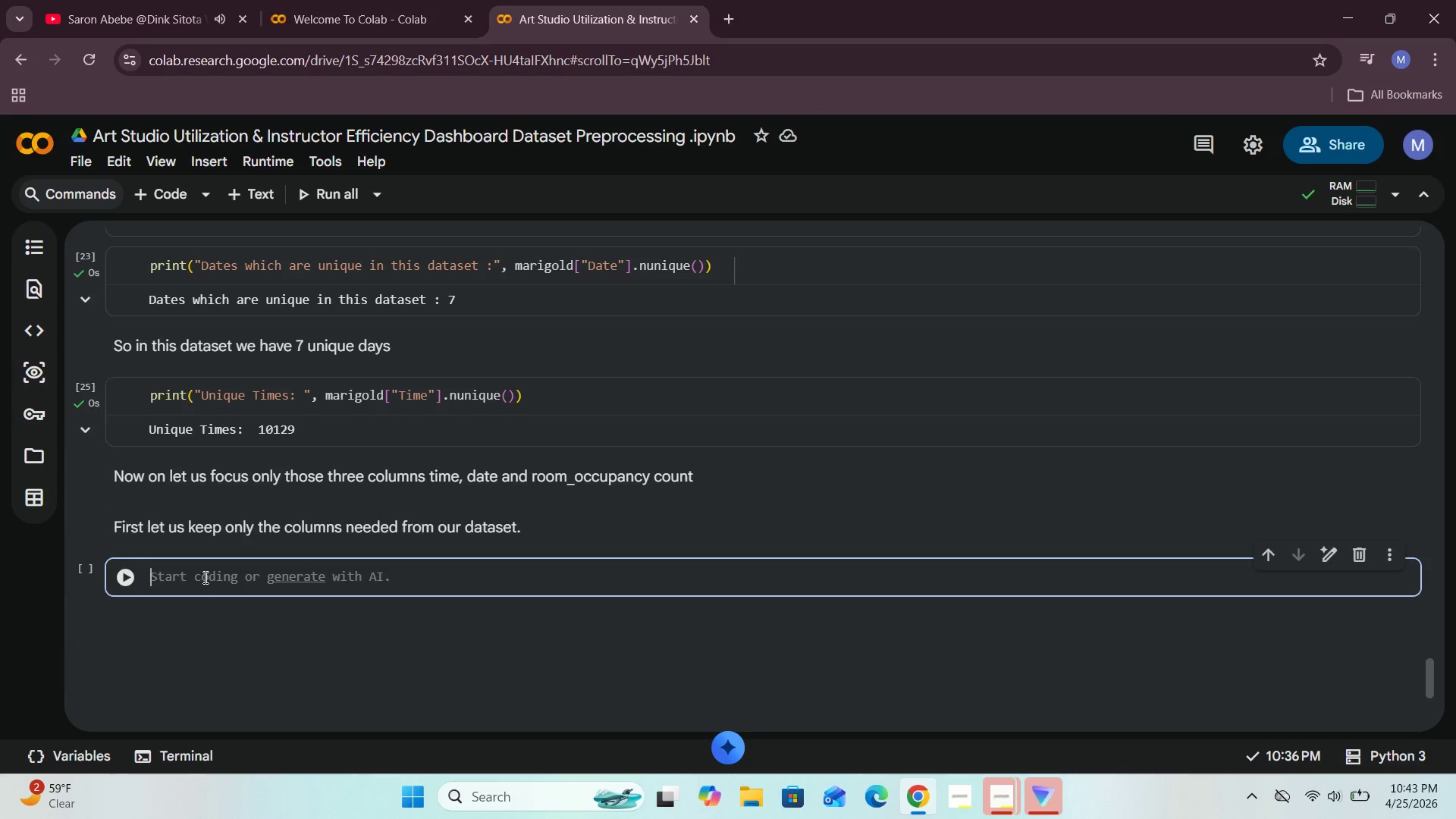 
type(columns_needed = [\)
key(Backspace)
 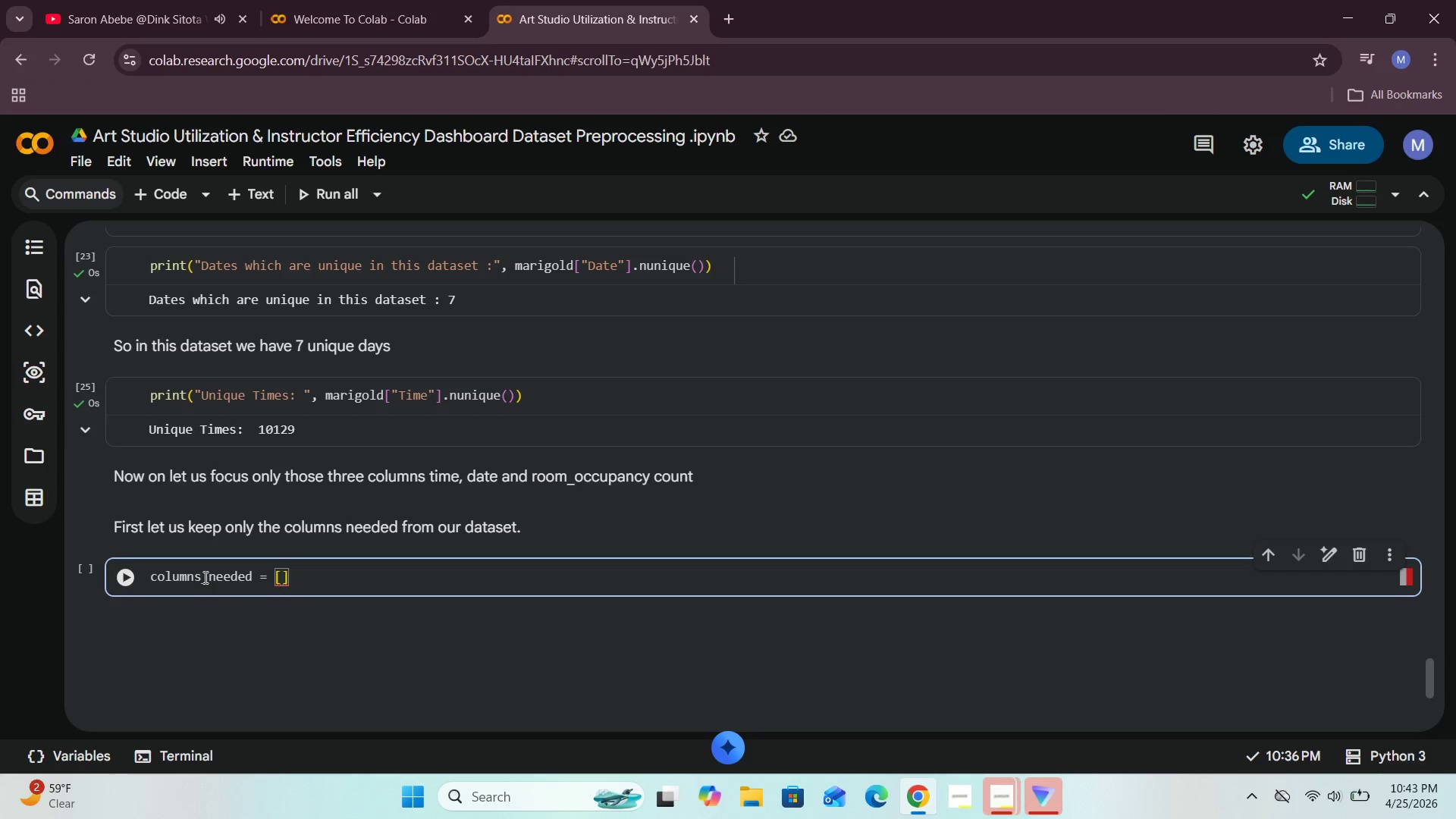 
key(Enter)
 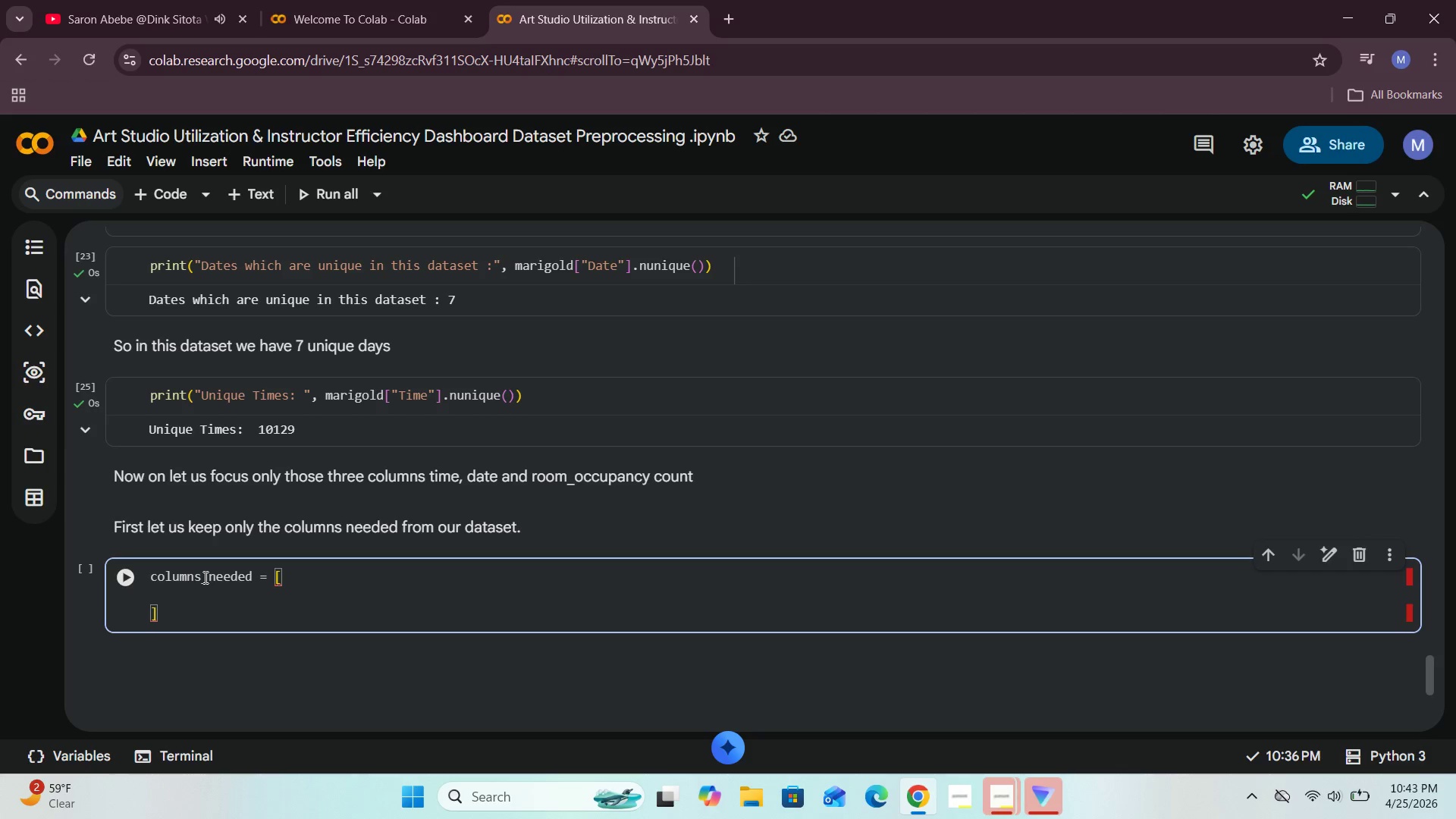 
type("Date)
 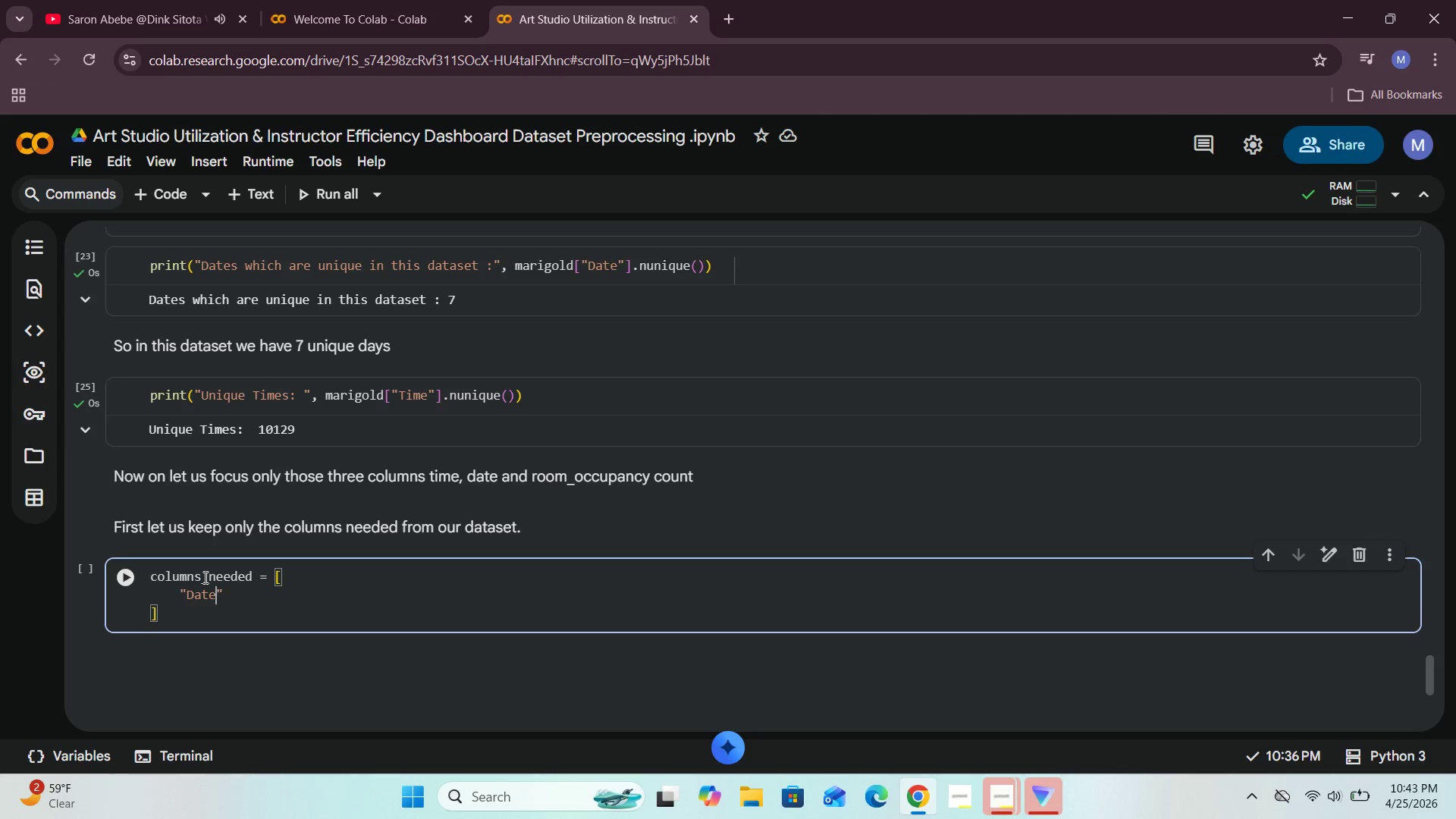 
key(ArrowRight)
 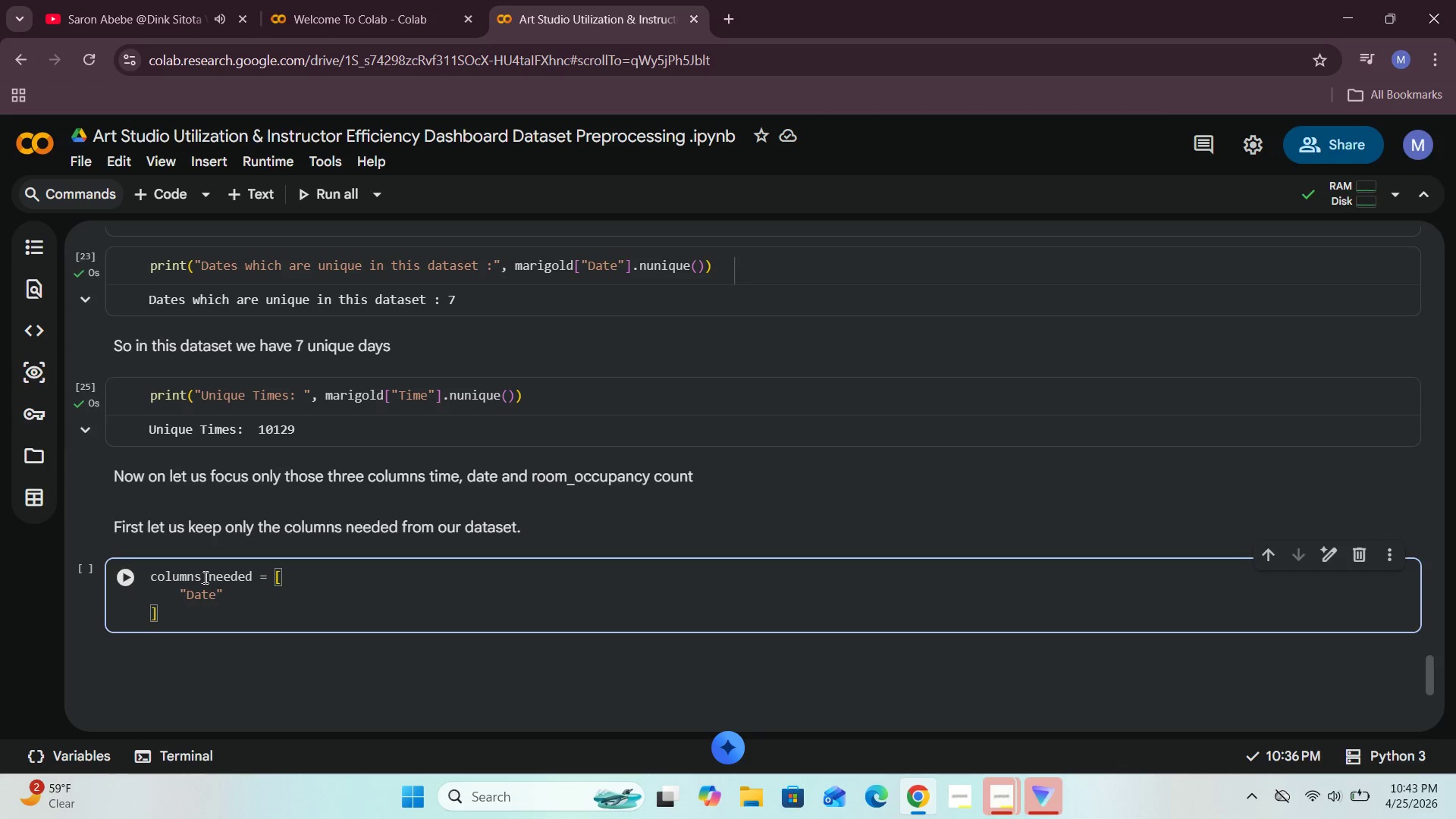 
key(Comma)
 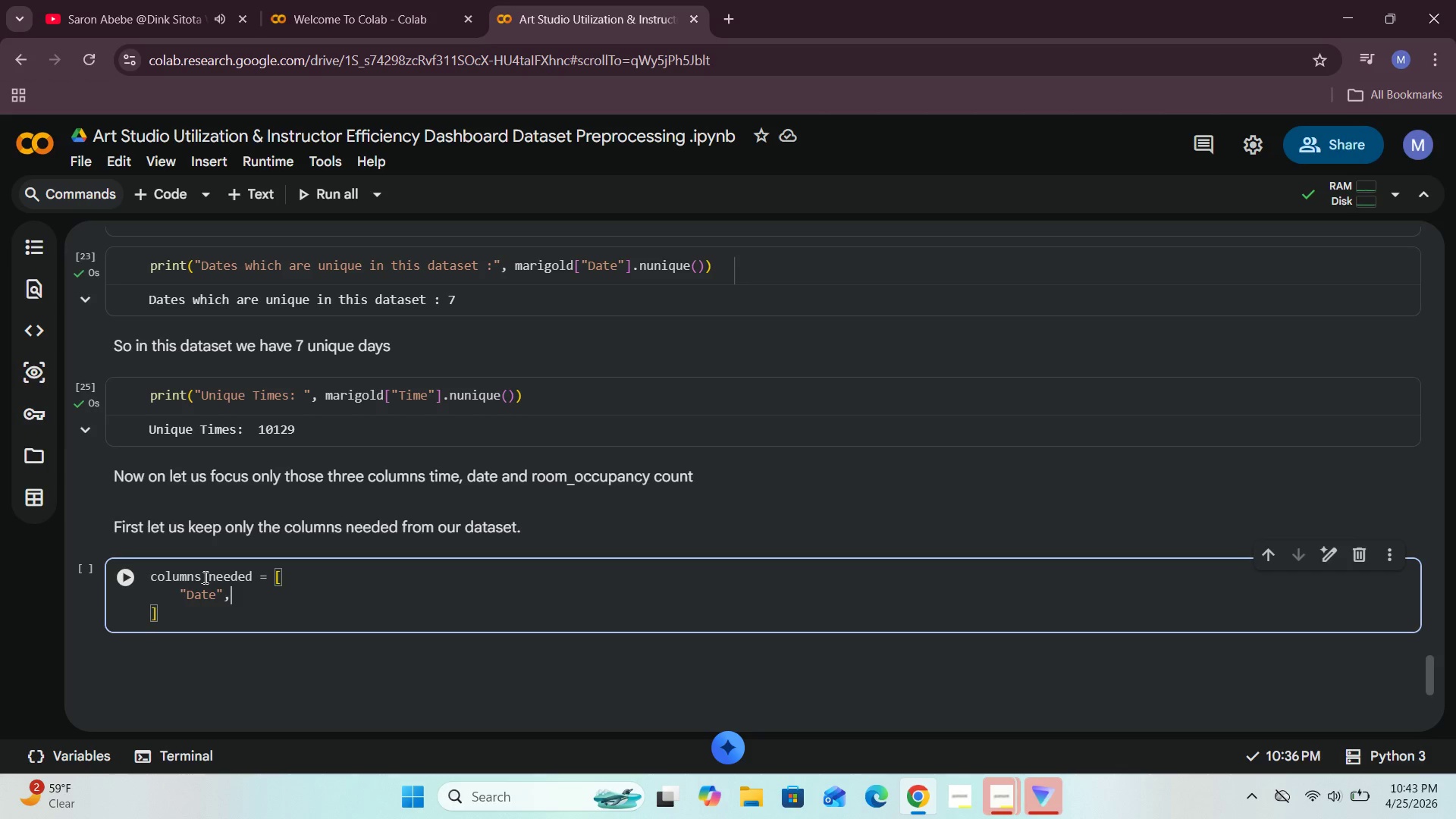 
key(Space)
 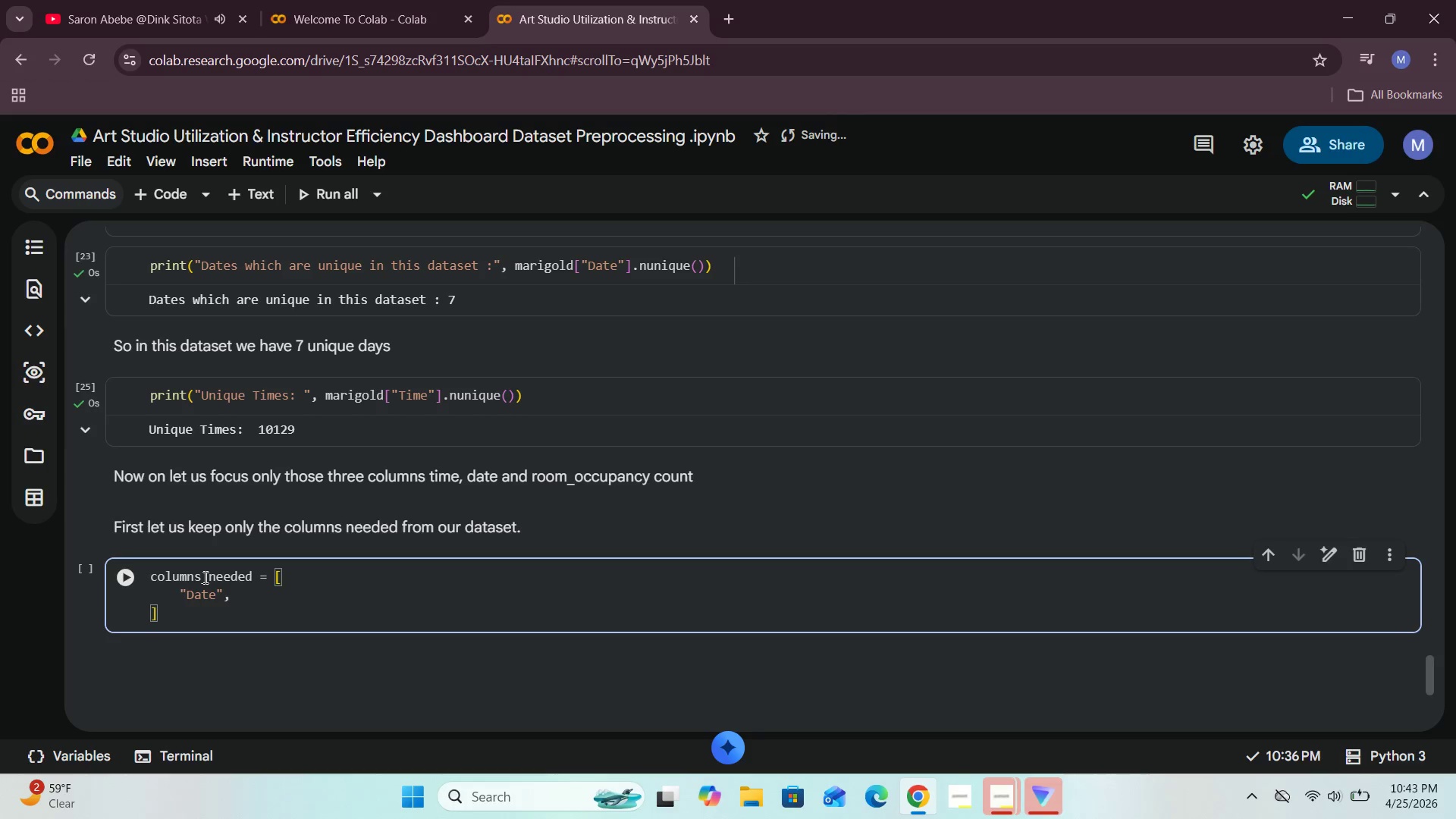 
key(Enter)
 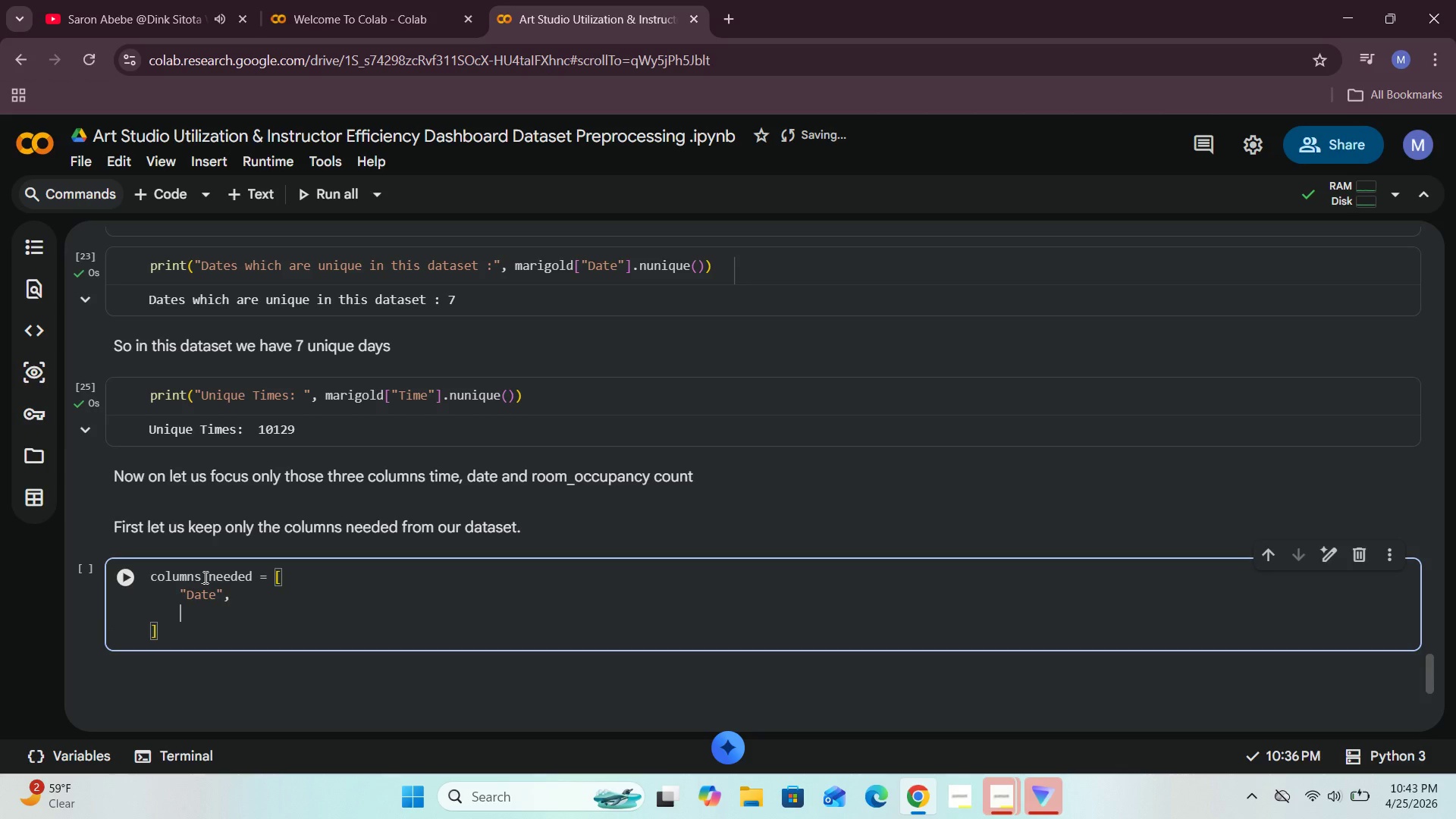 
type("Time)
 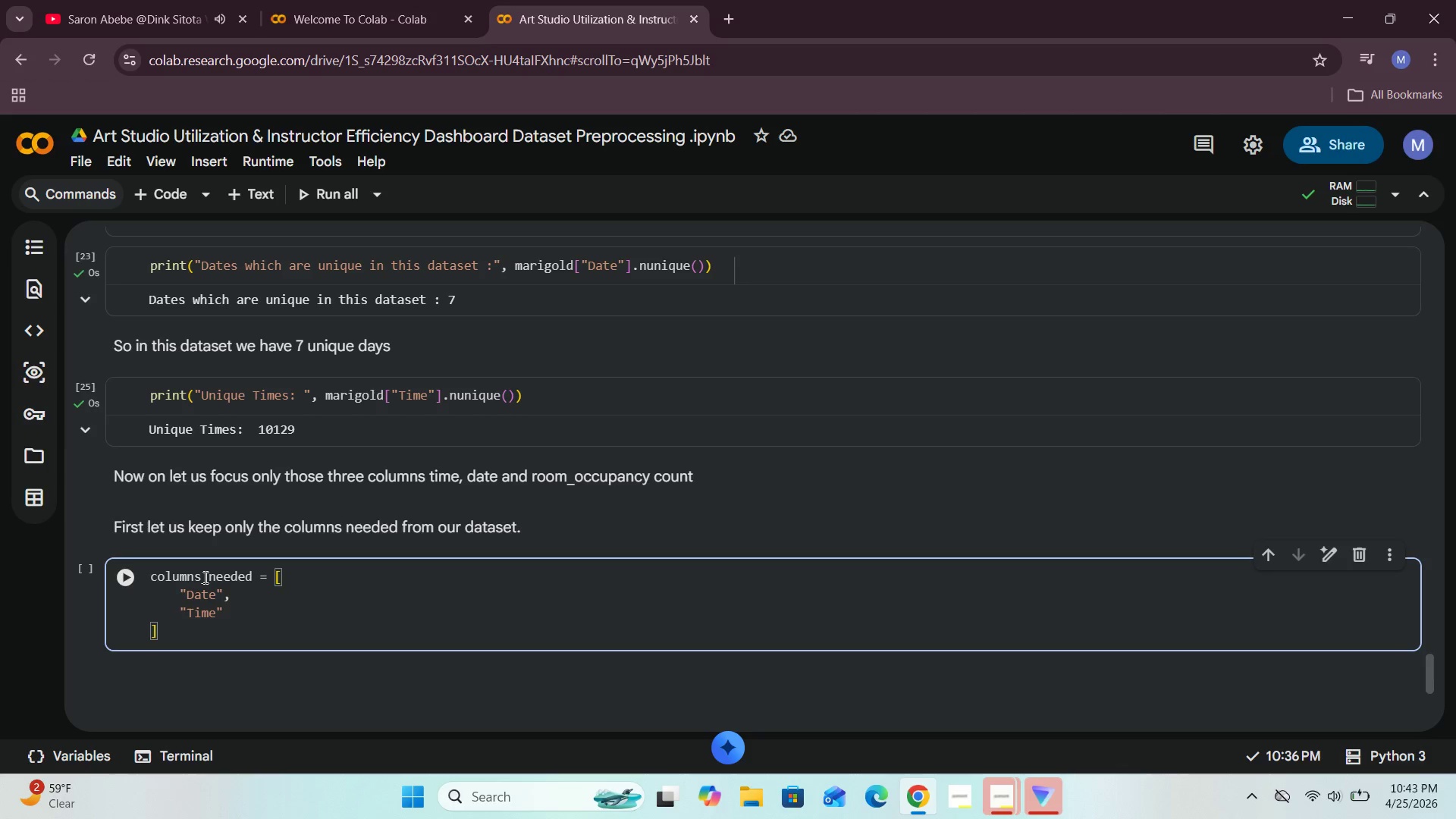 
key(ArrowRight)
 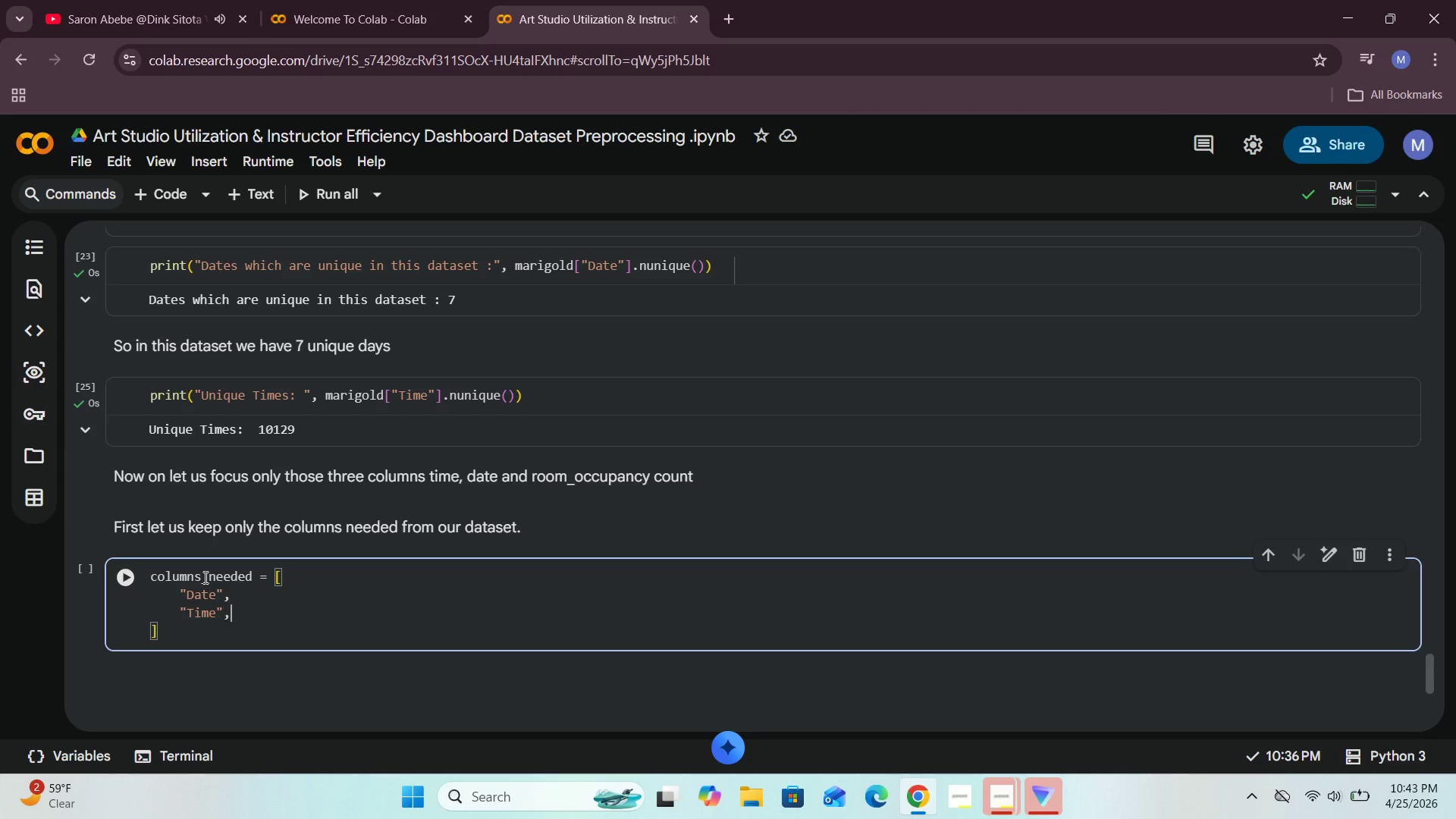 
key(Comma)
 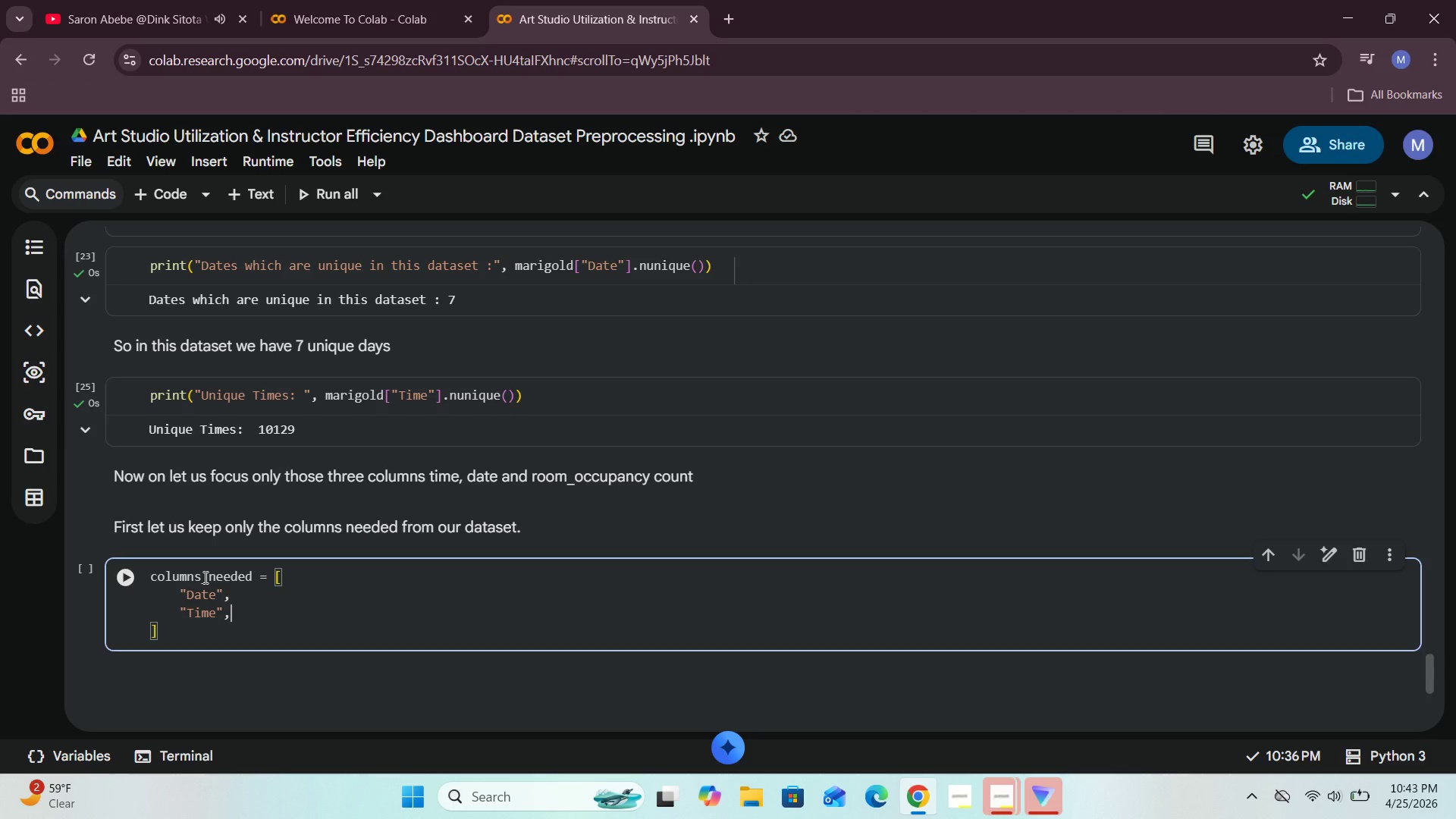 
key(Enter)
 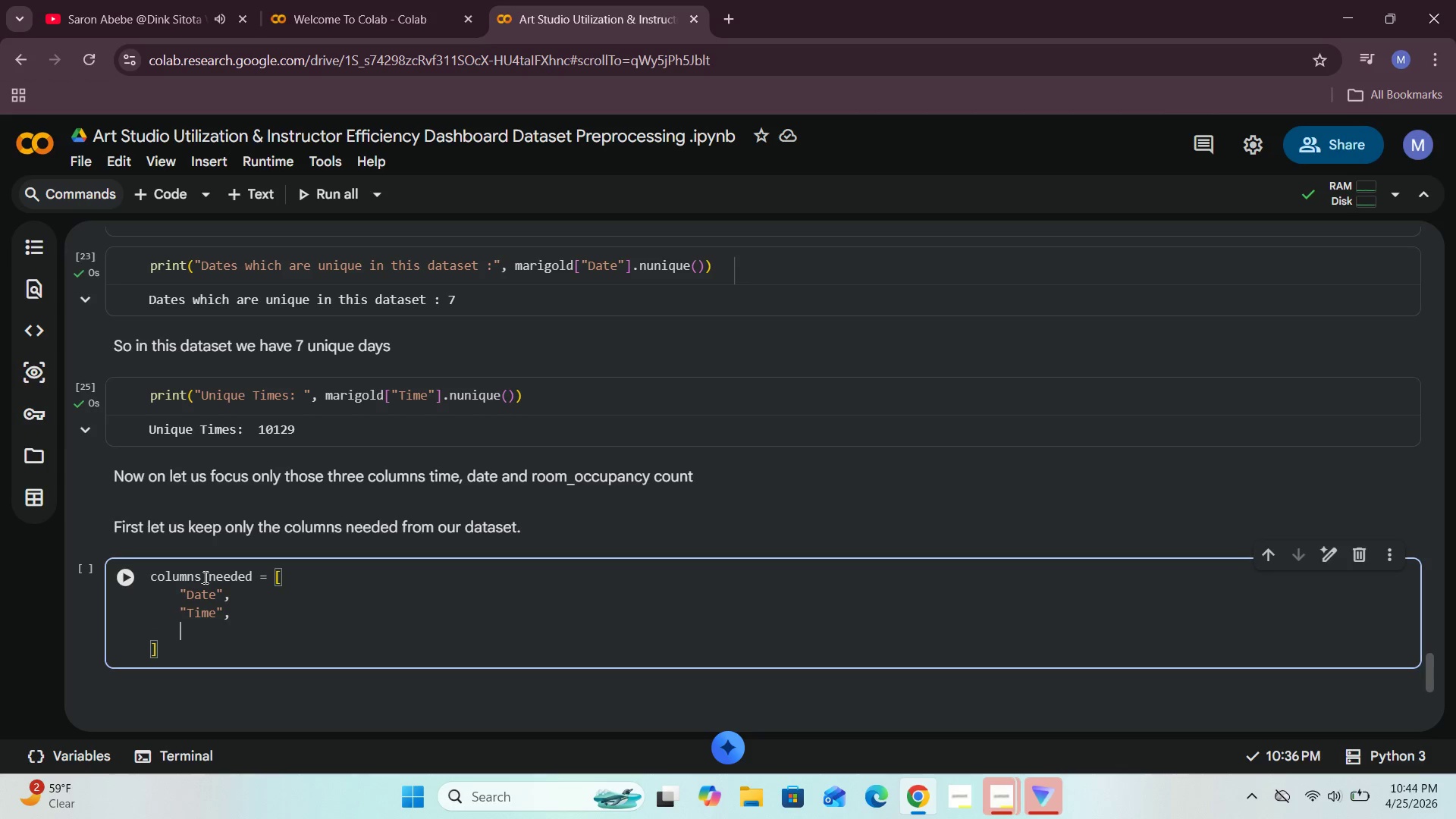 
type("Room_Ocu)
key(Backspace)
type(cupancy_Count)
 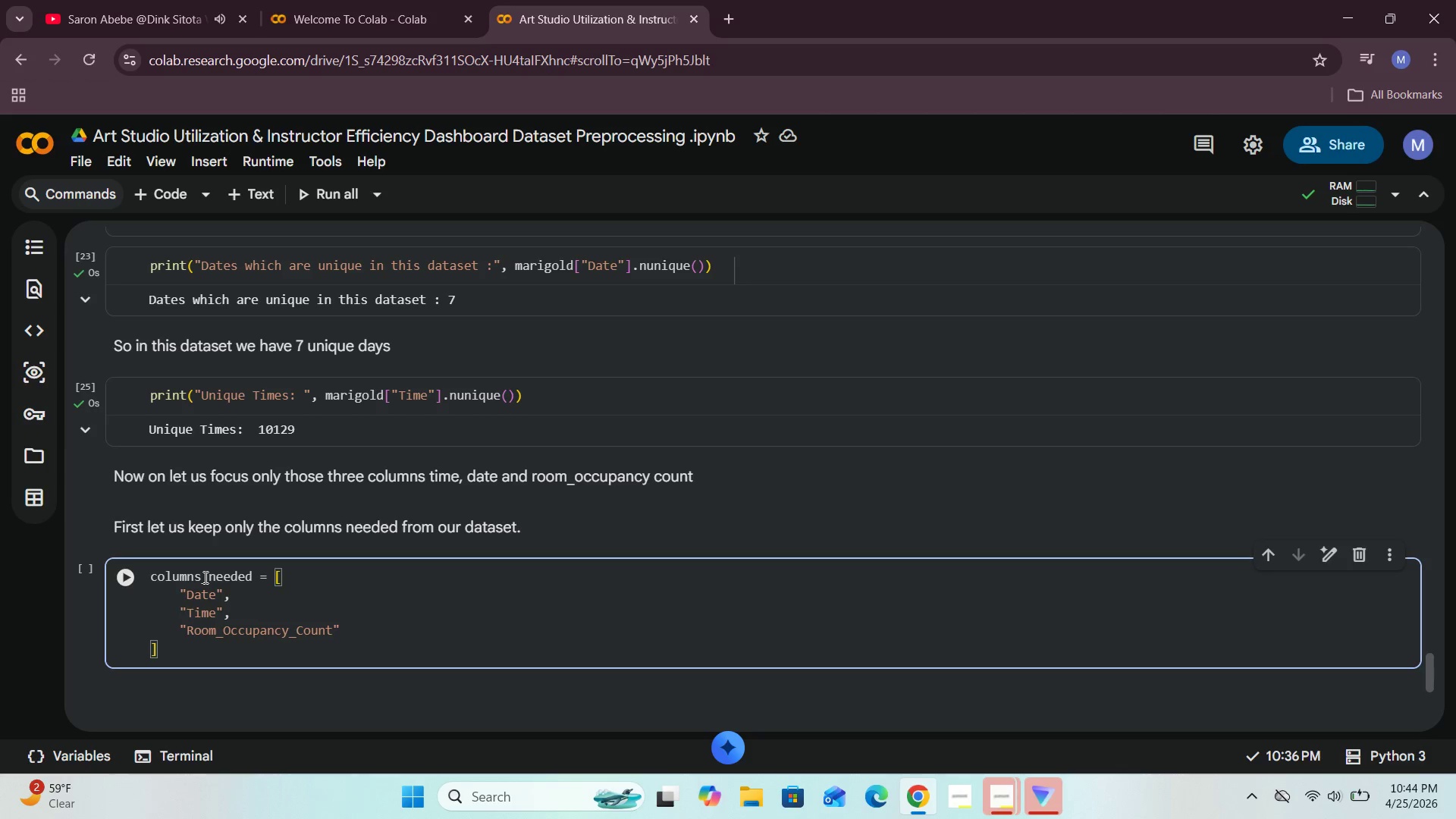 
left_click([127, 576])
 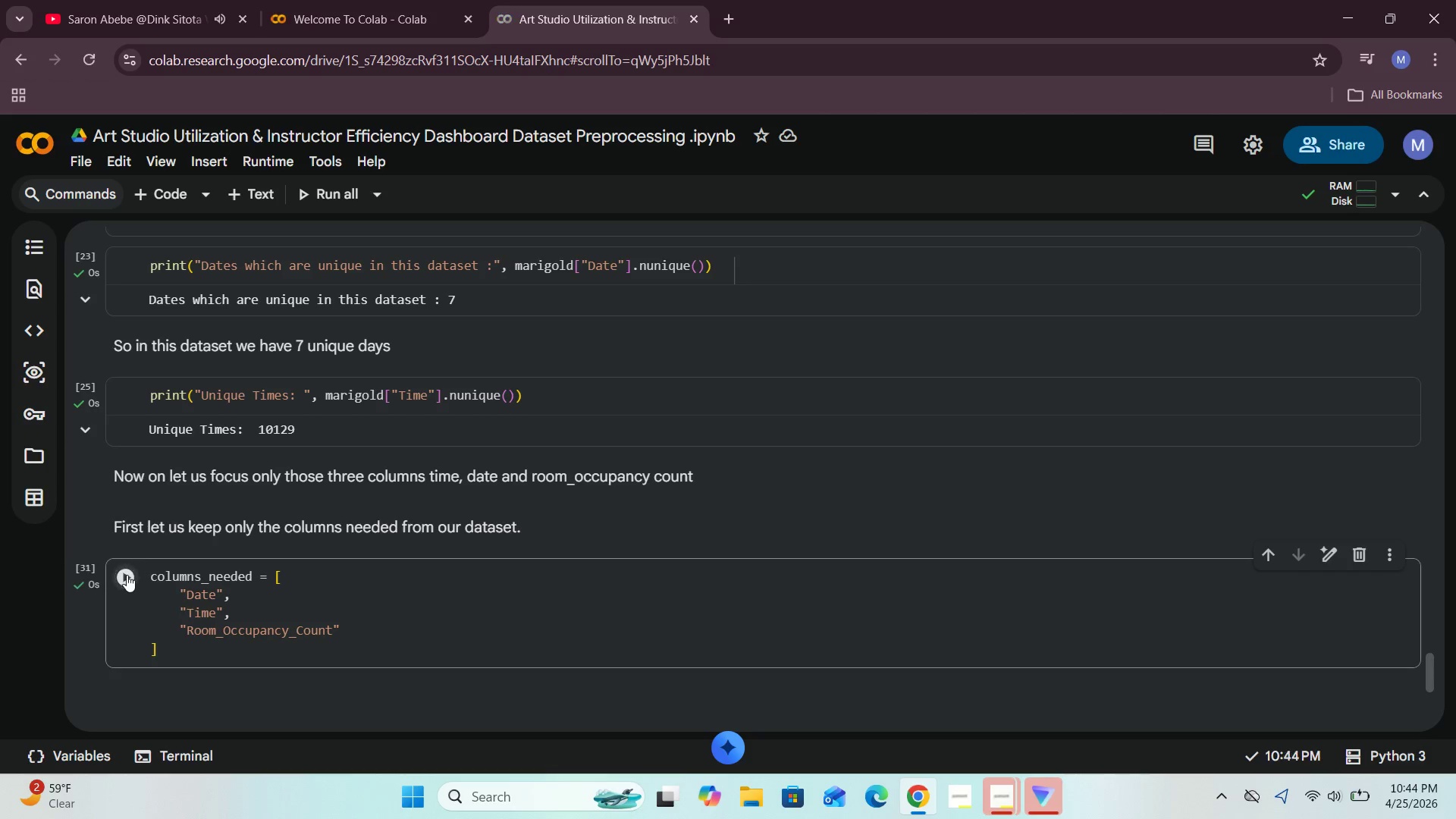 
scroll: coordinate [131, 575], scroll_direction: down, amount: 2.0
 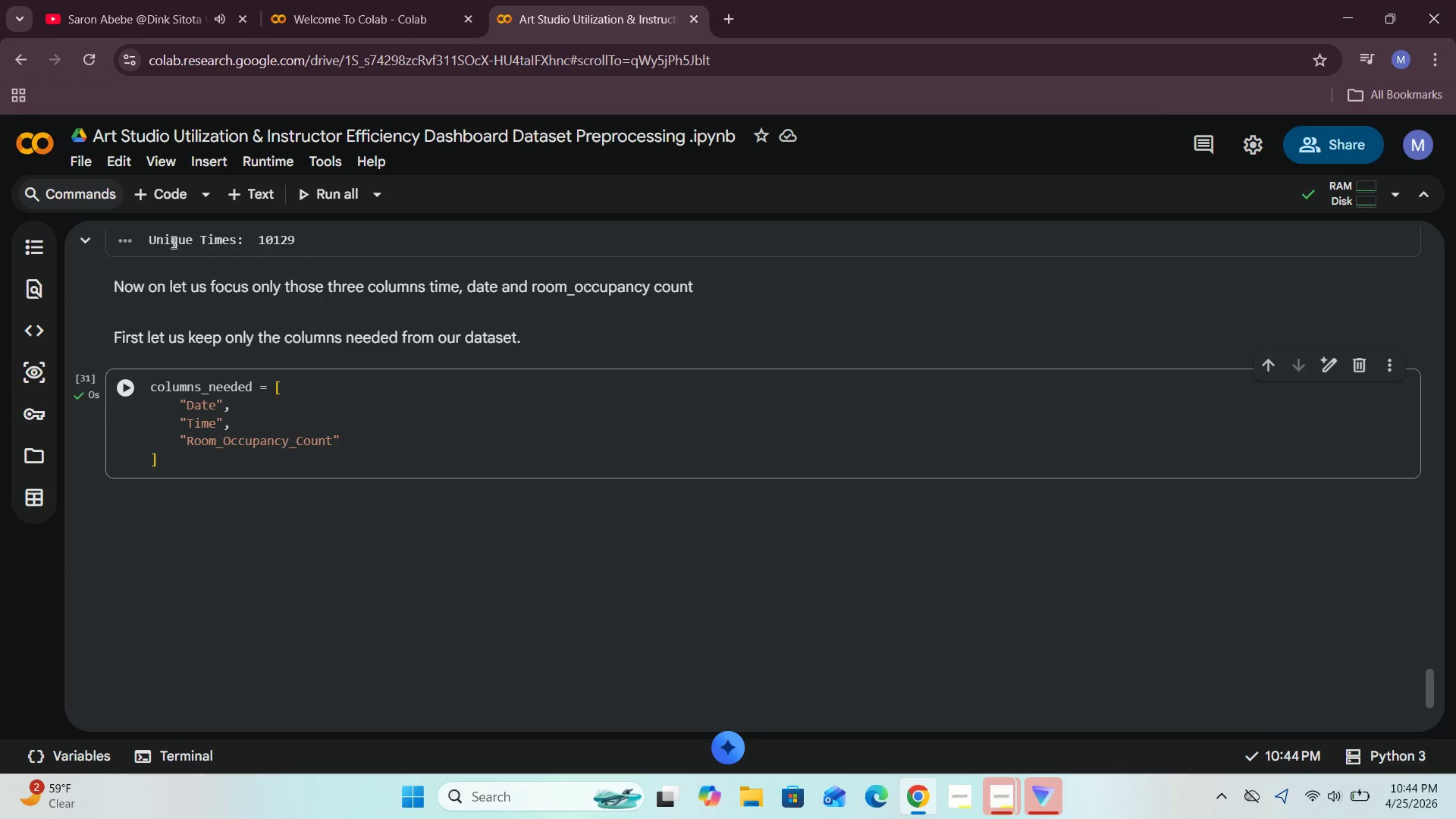 
left_click([168, 199])
 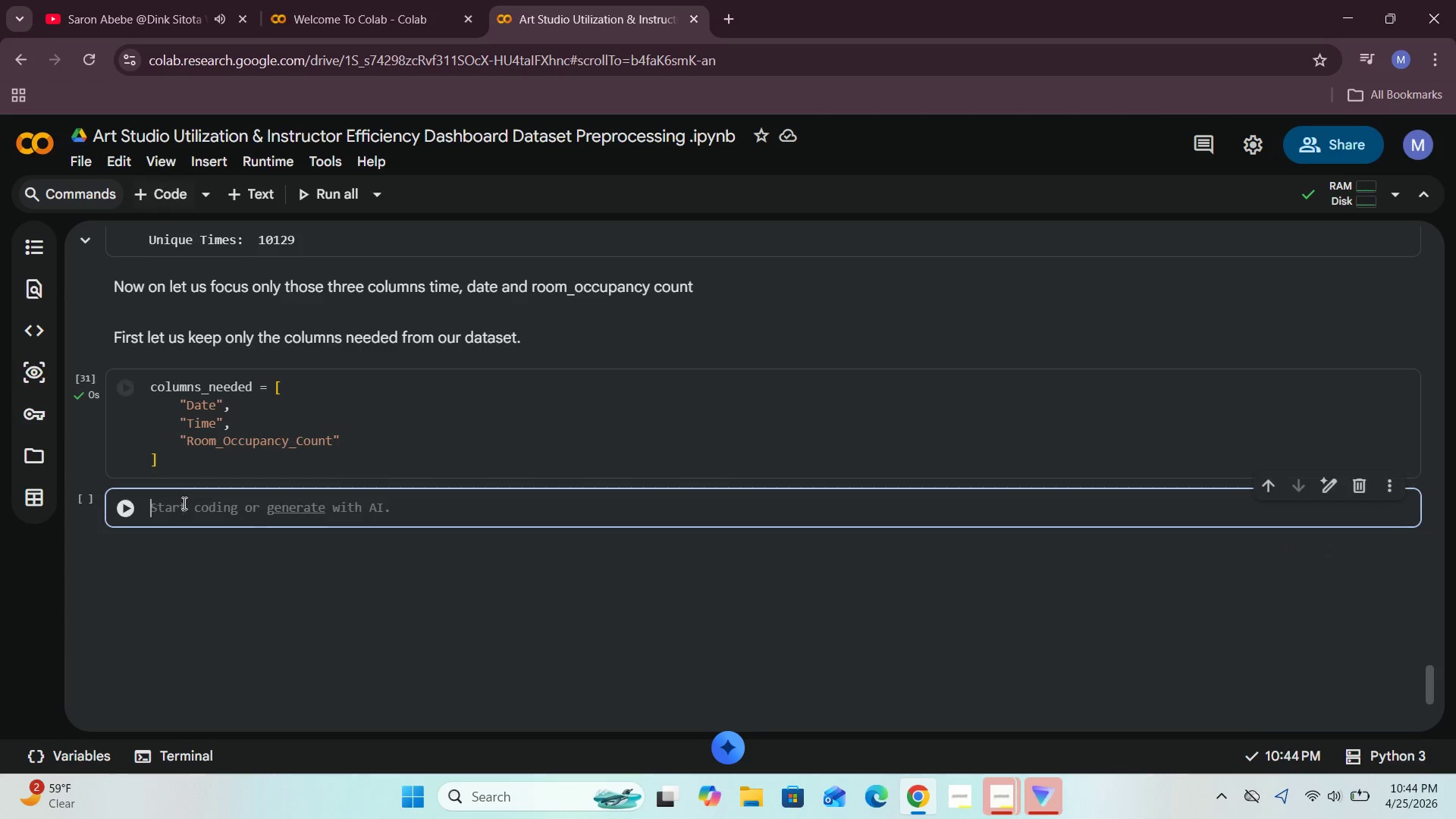 
left_click([183, 504])
 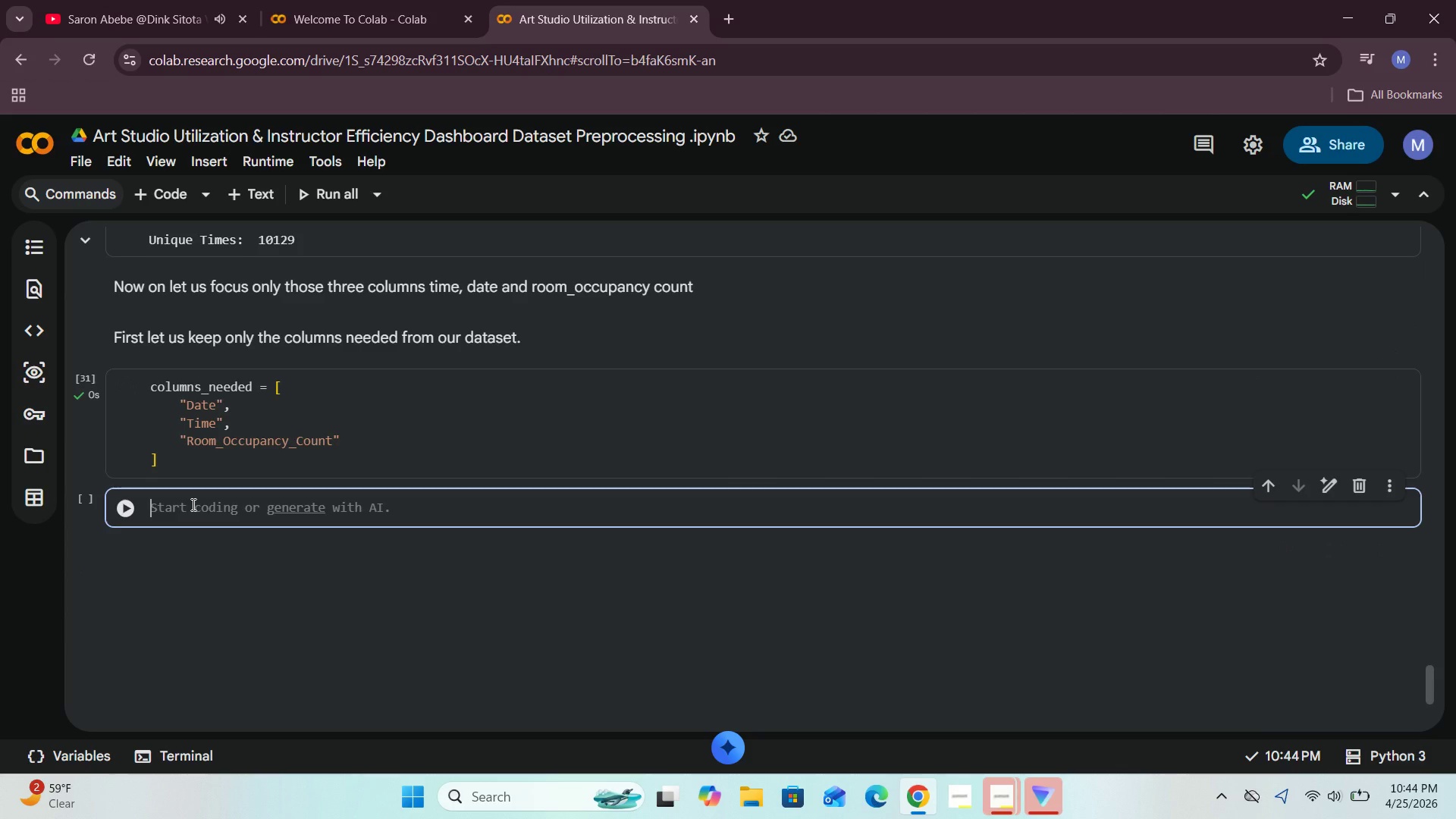 
type(marigold)
 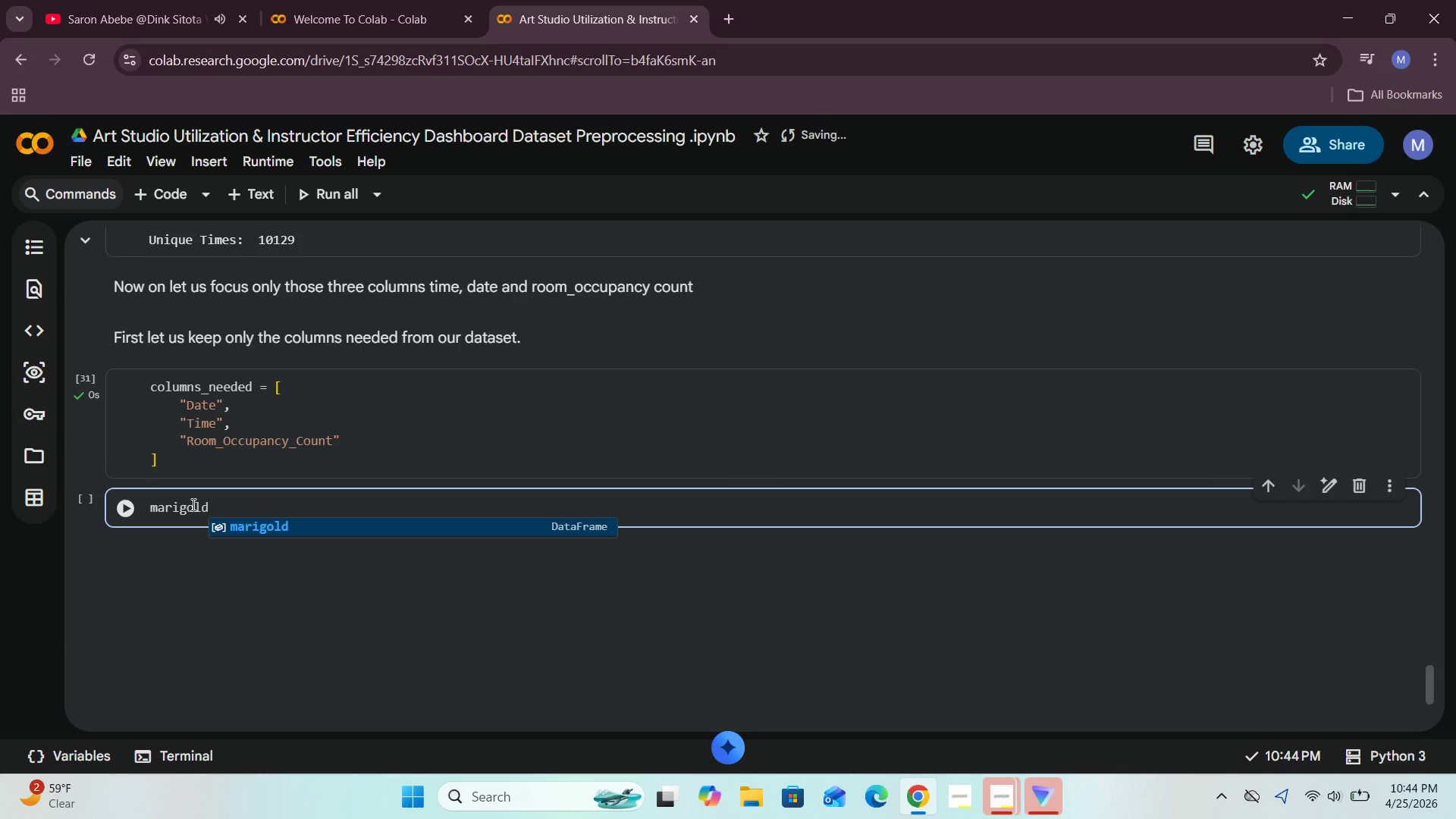 
type( = marigold[)
 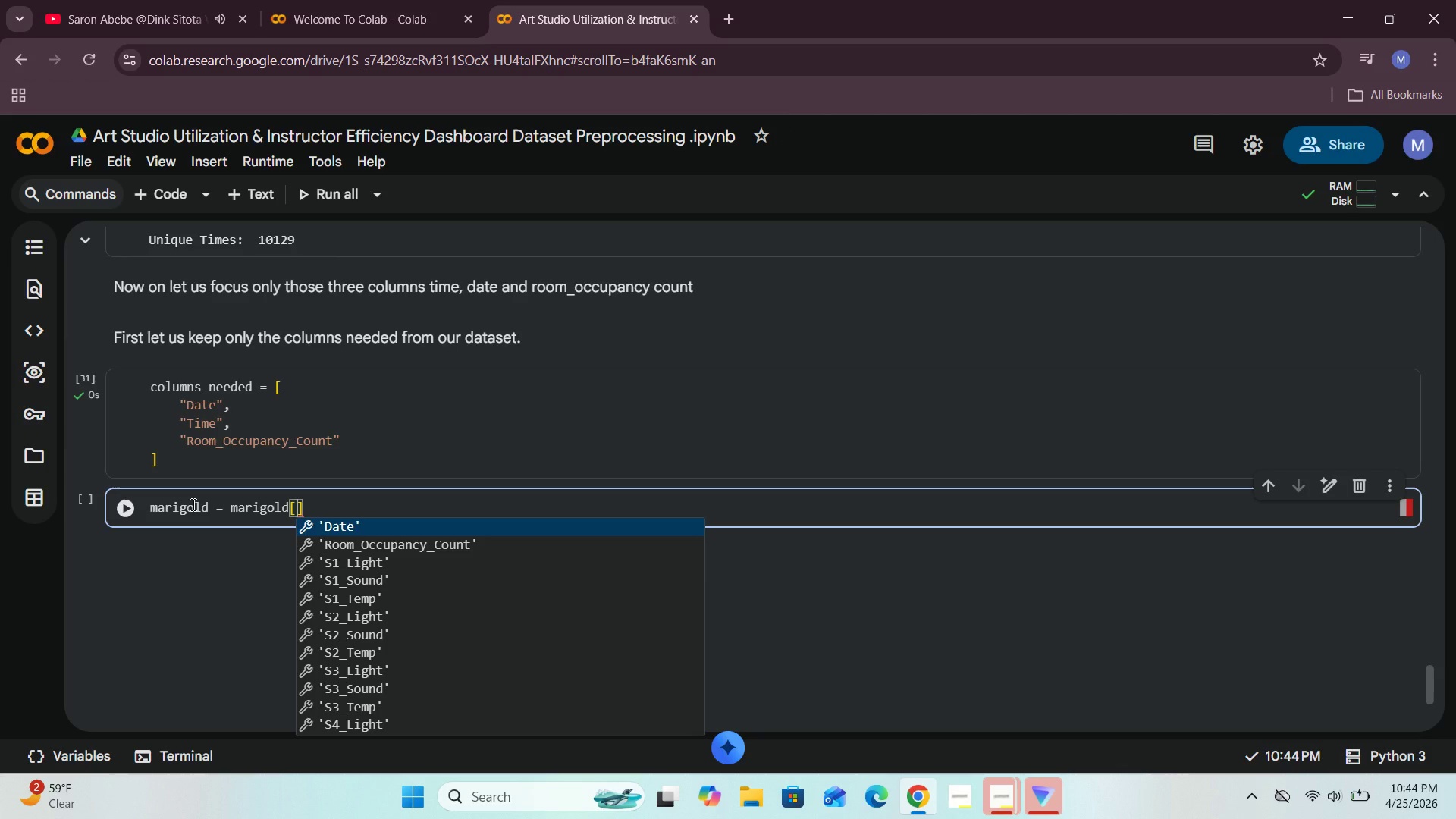 
wait(5.55)
 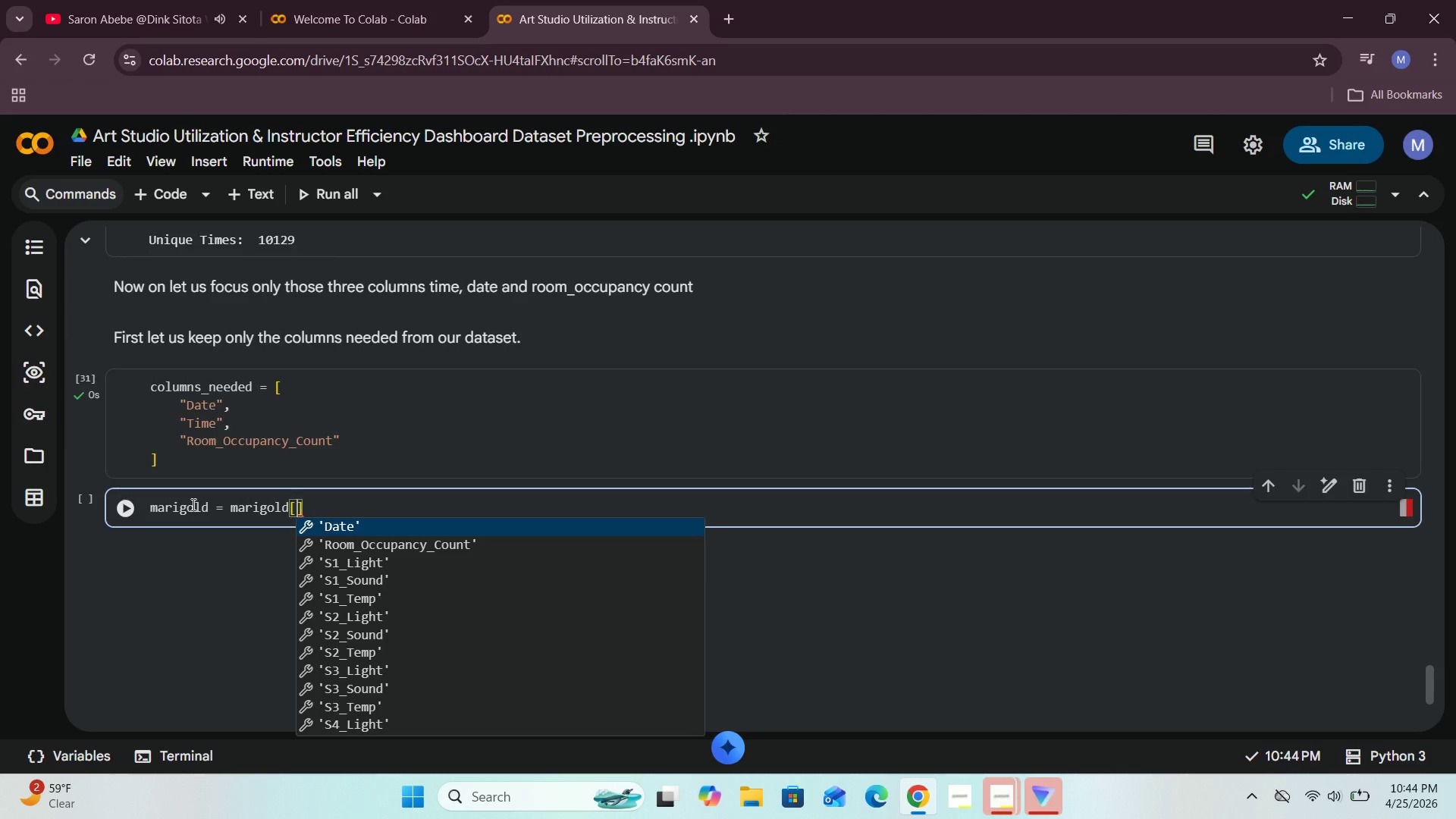 
type(columns_needed)
 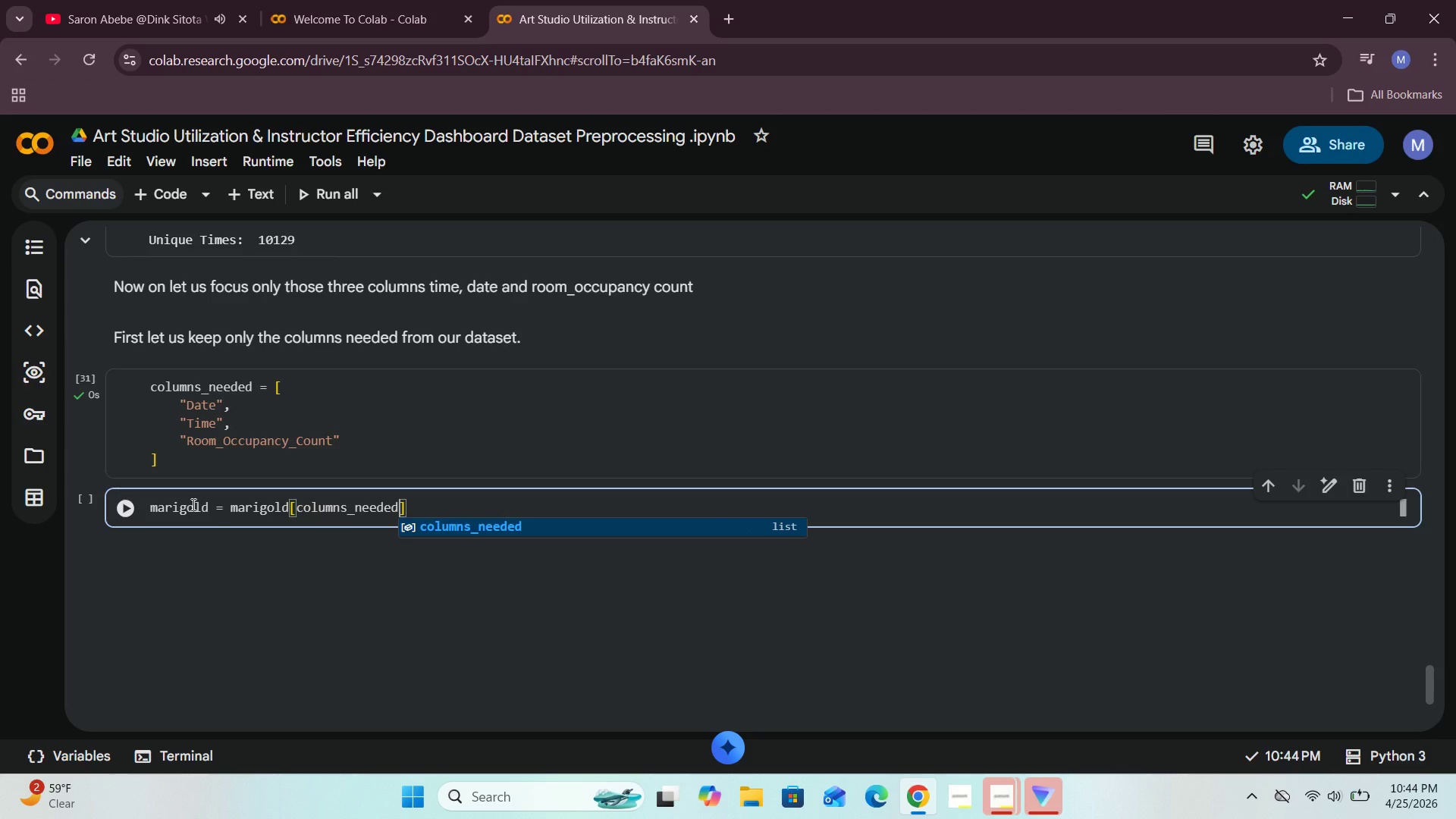 
key(ArrowRight)
 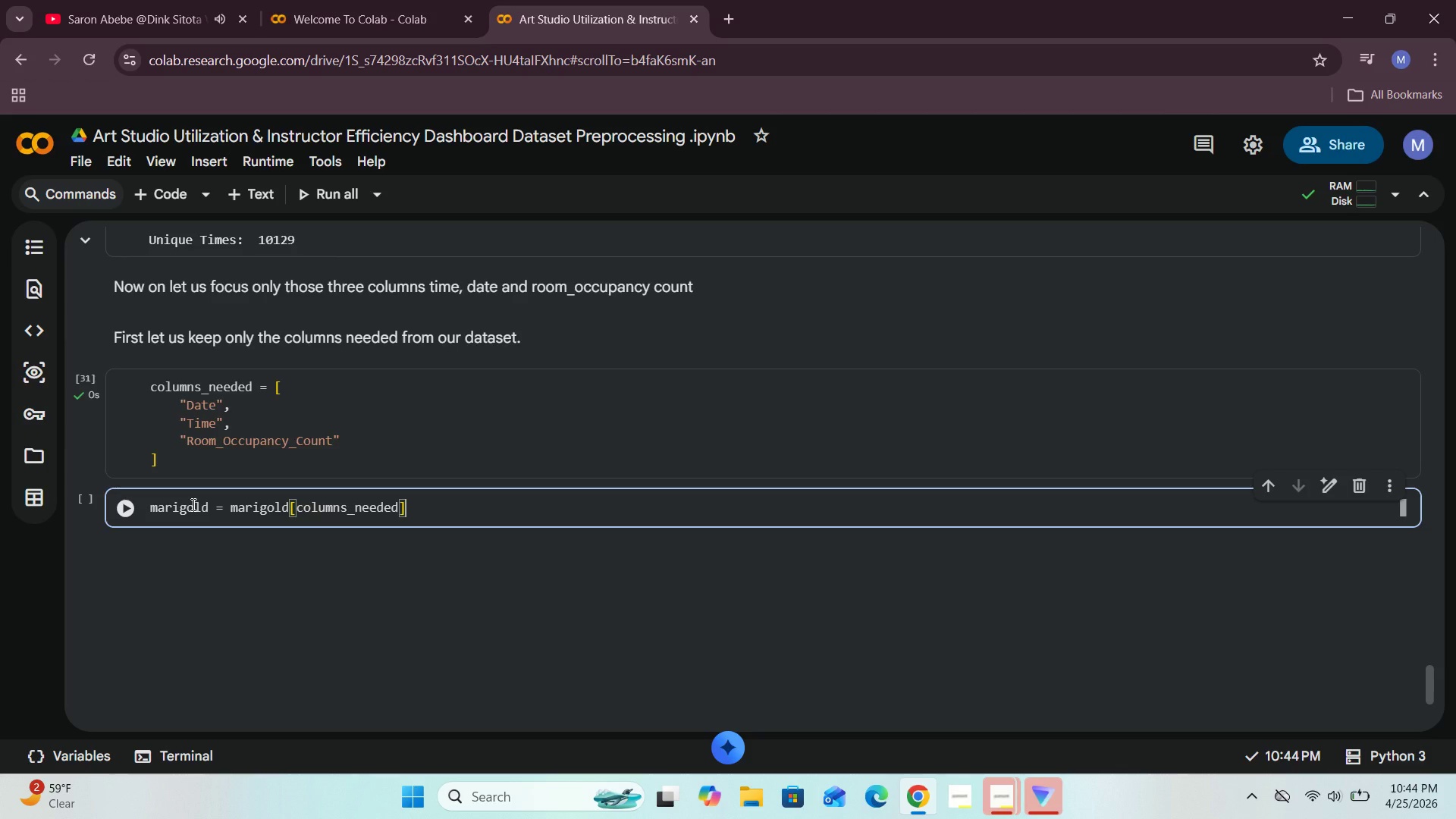 
key(ArrowRight)
 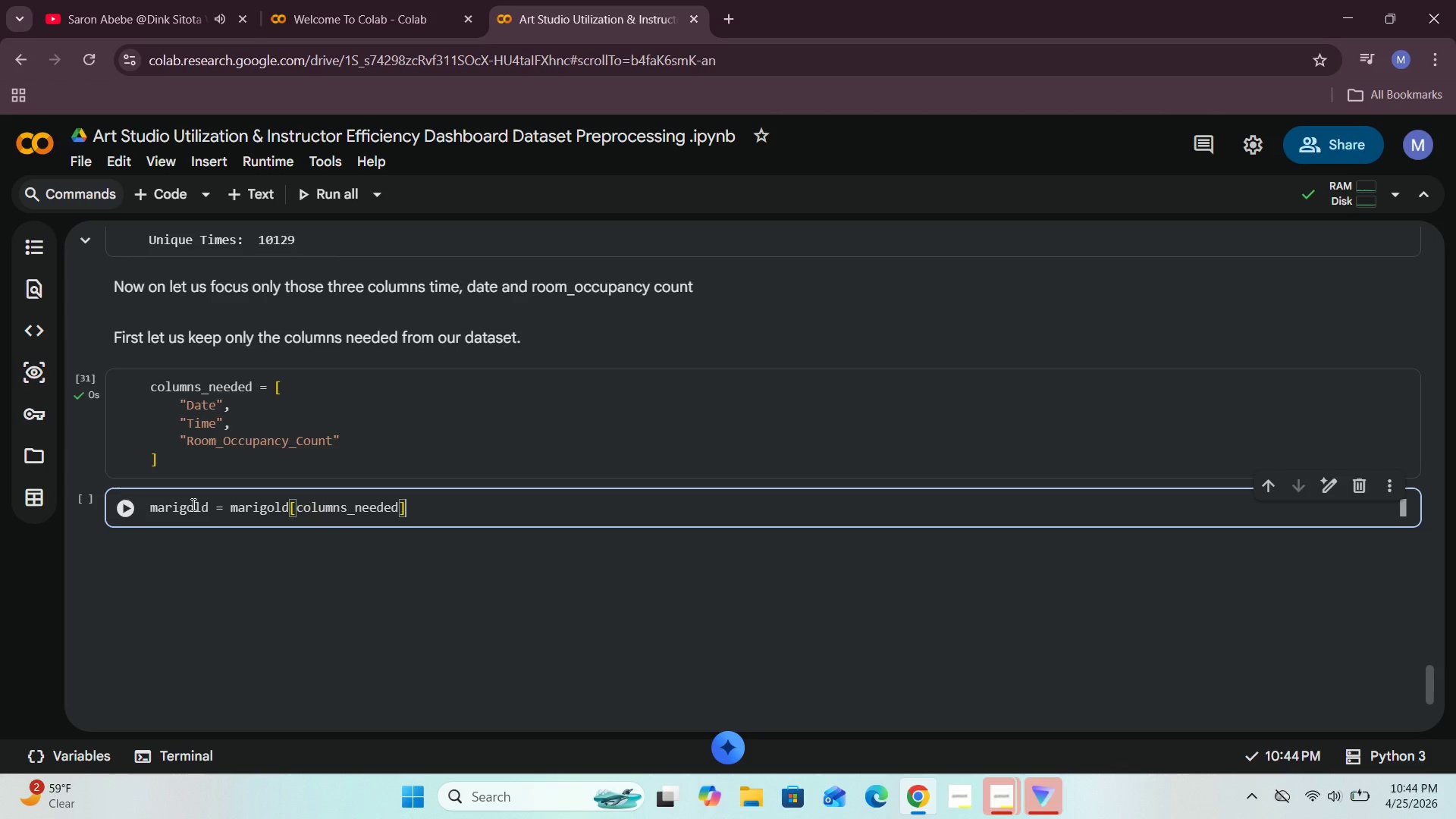 
type(.copy()
 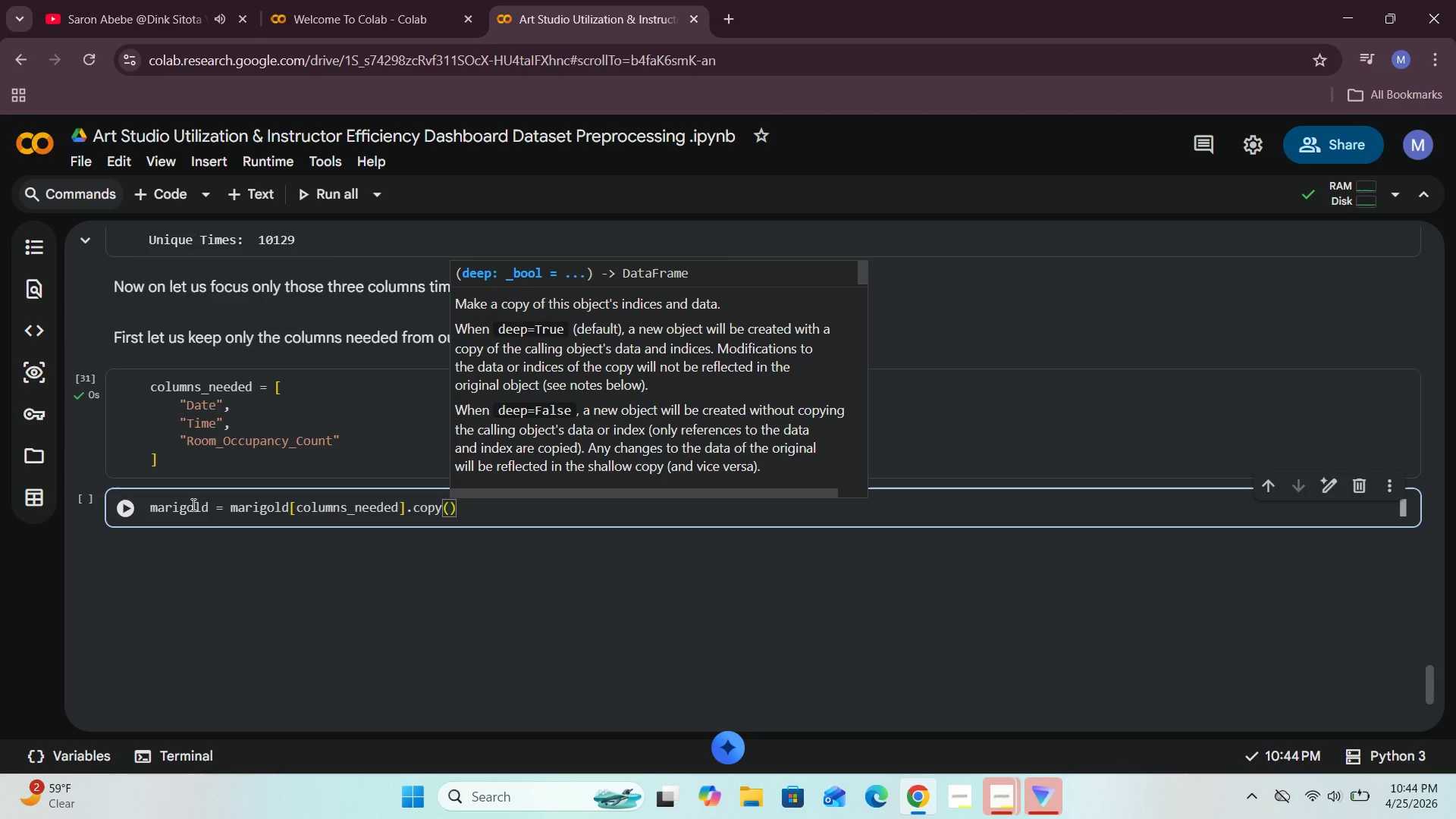 
left_click([108, 511])
 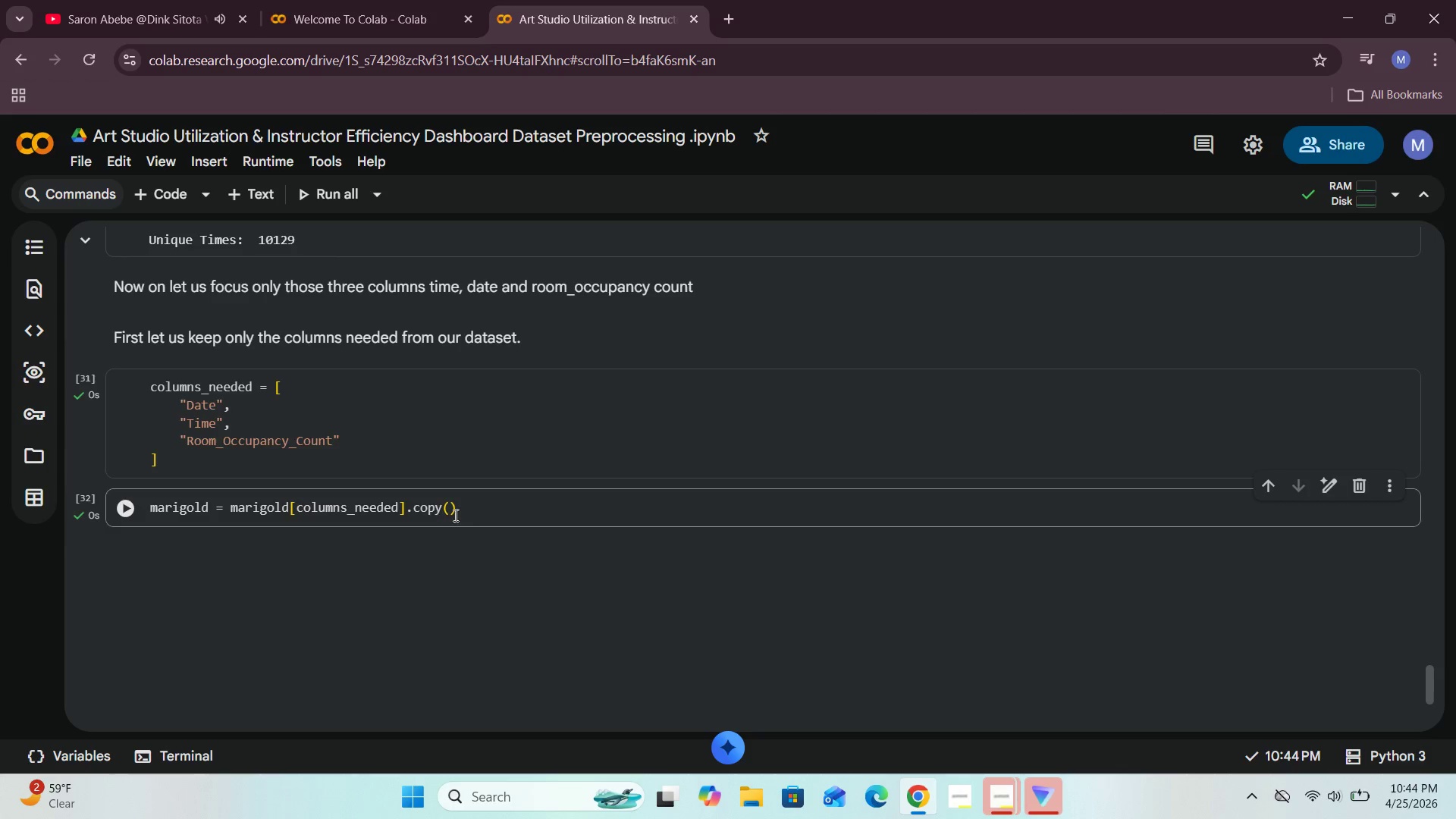 
left_click([471, 516])
 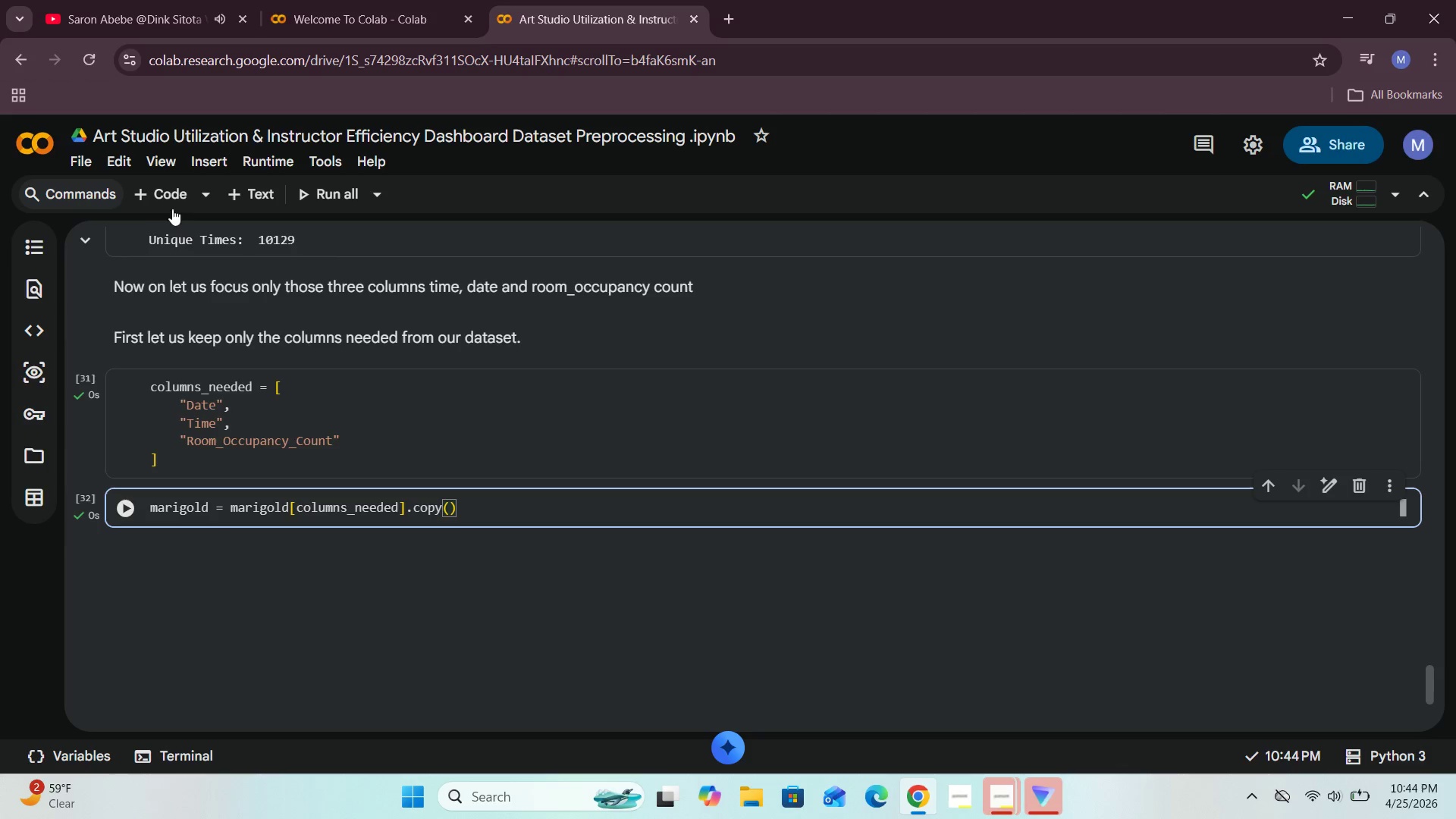 
left_click([148, 197])
 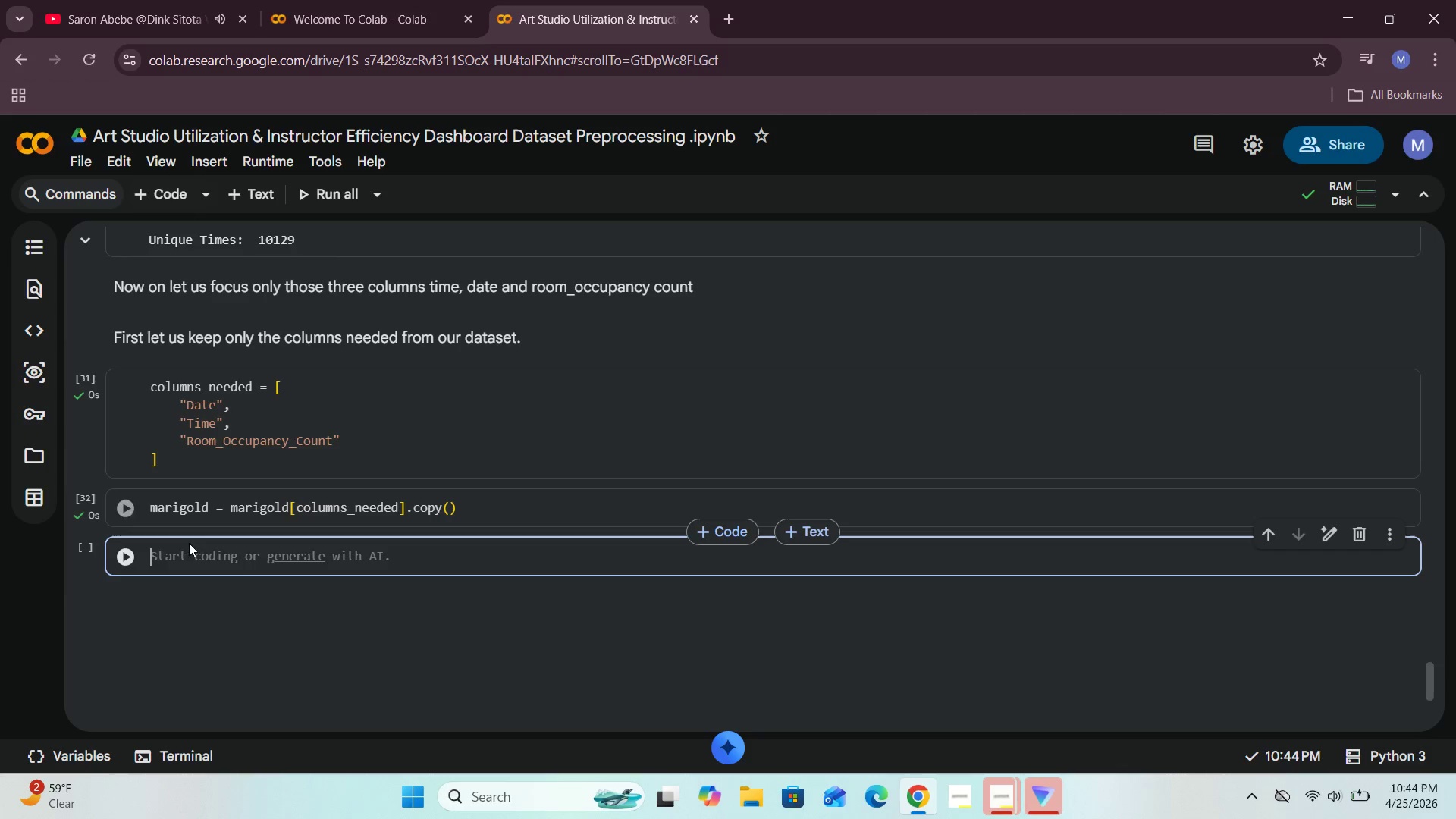 
left_click([187, 550])
 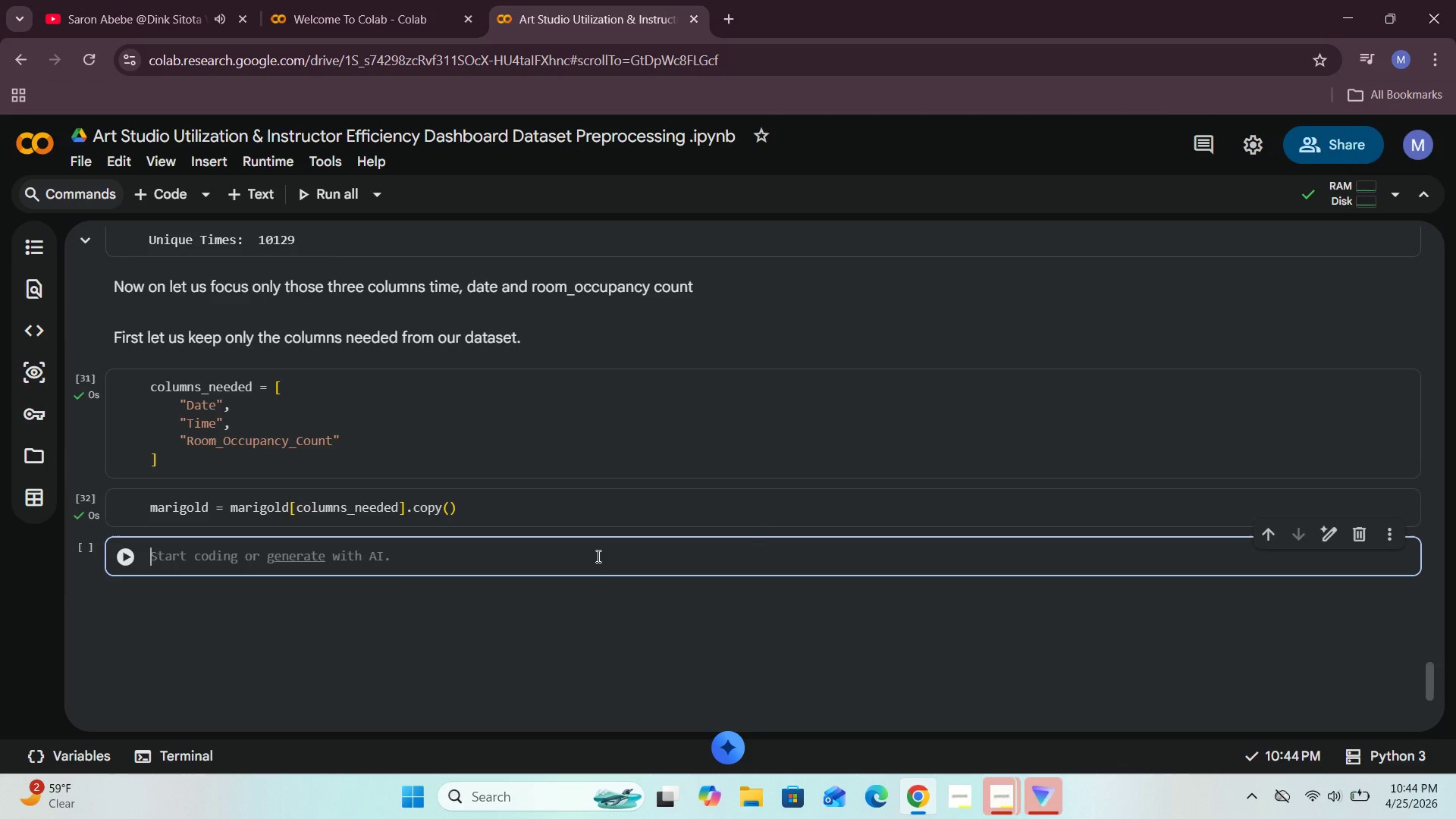 
type(marigold.head()
 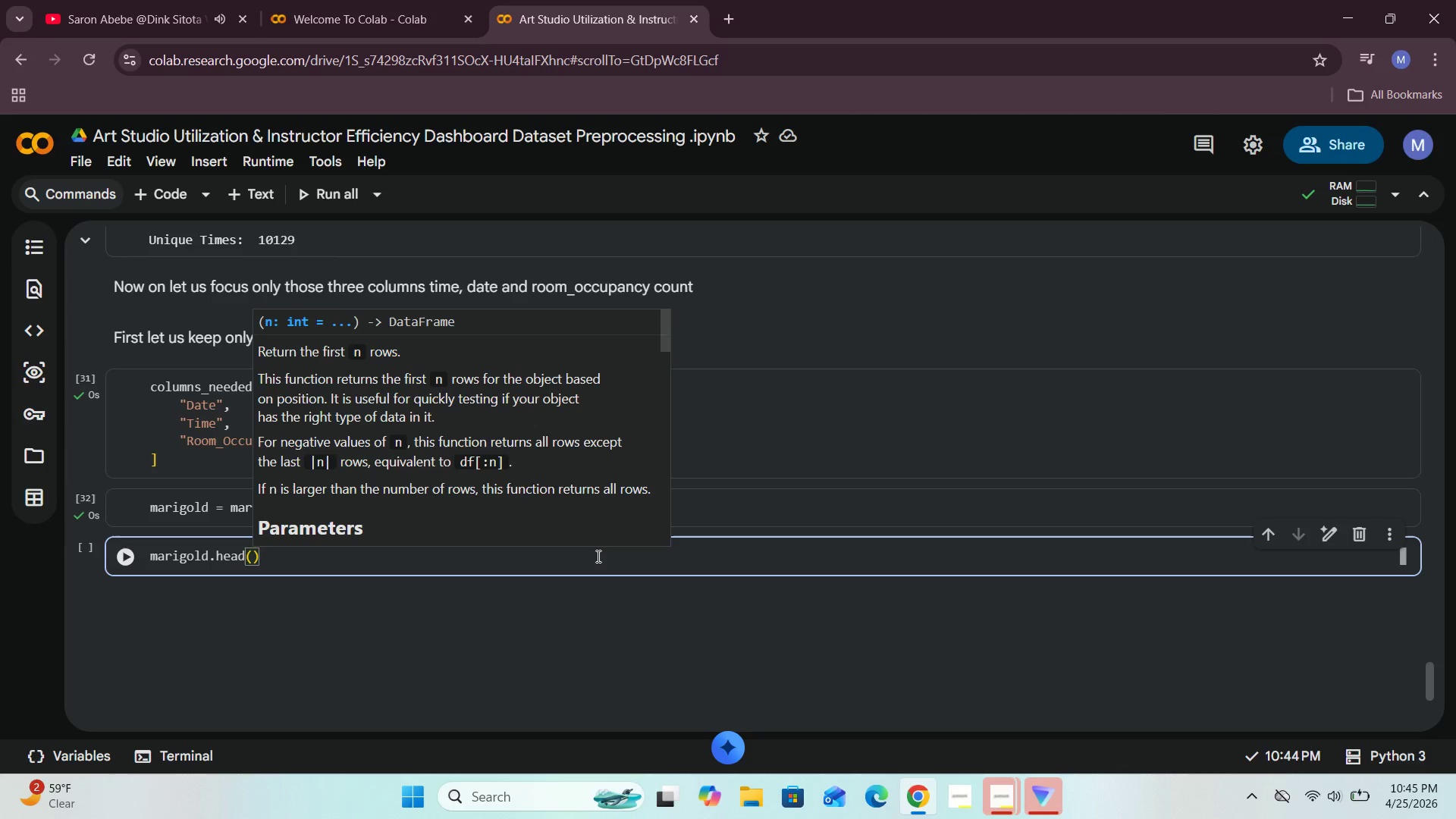 
left_click([132, 563])
 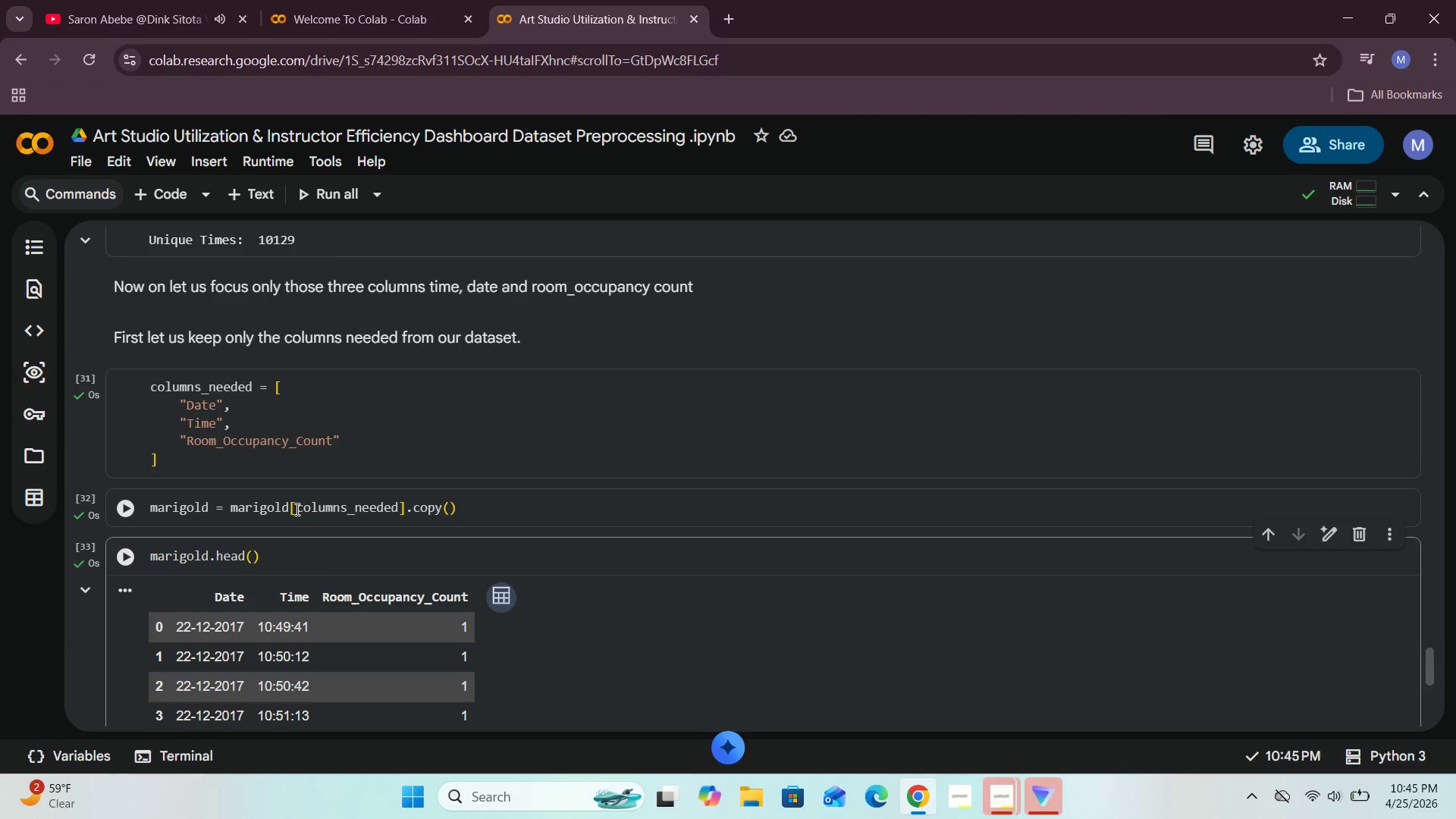 
scroll: coordinate [296, 509], scroll_direction: down, amount: 2.0
 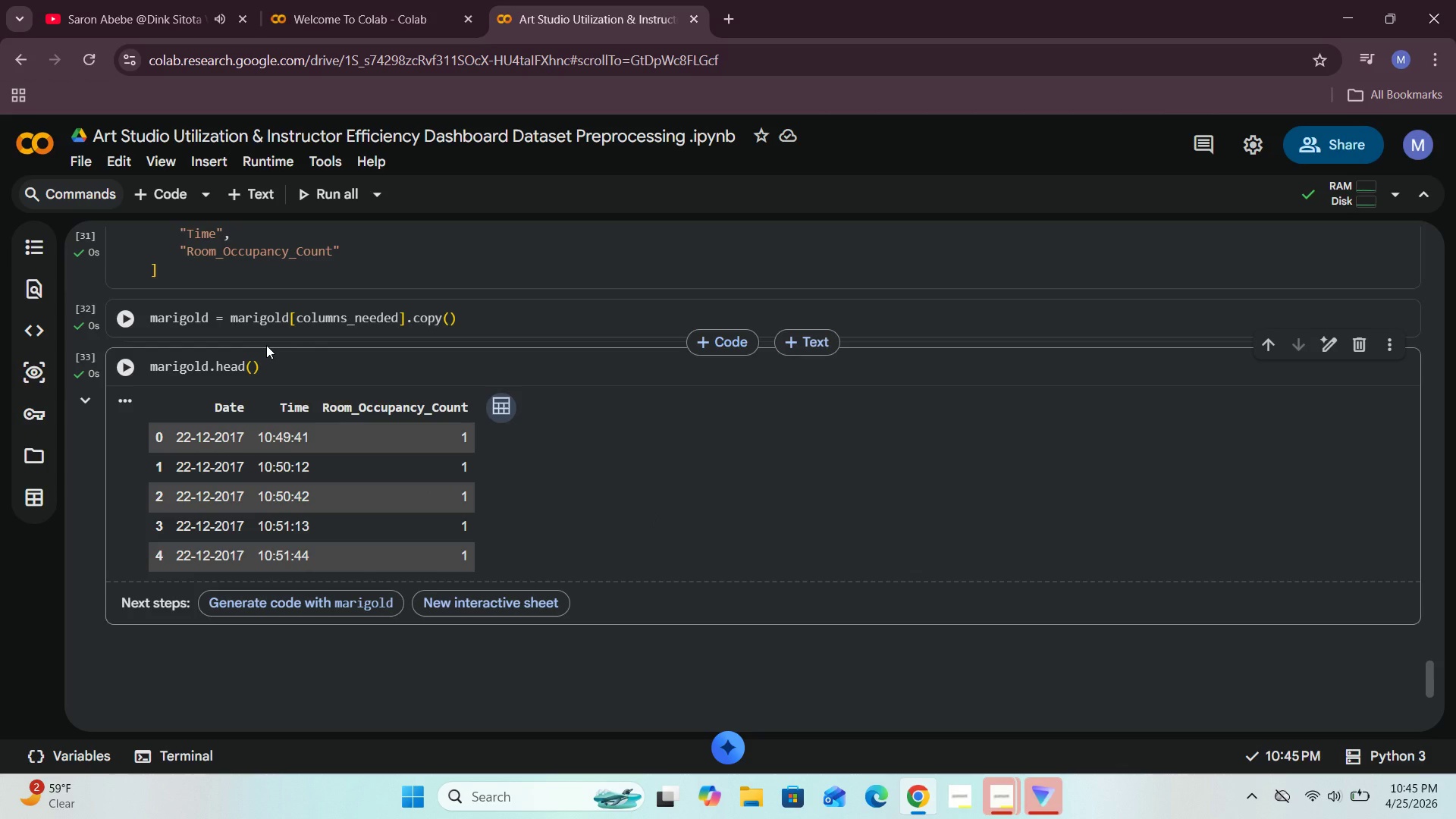 
wait(23.7)
 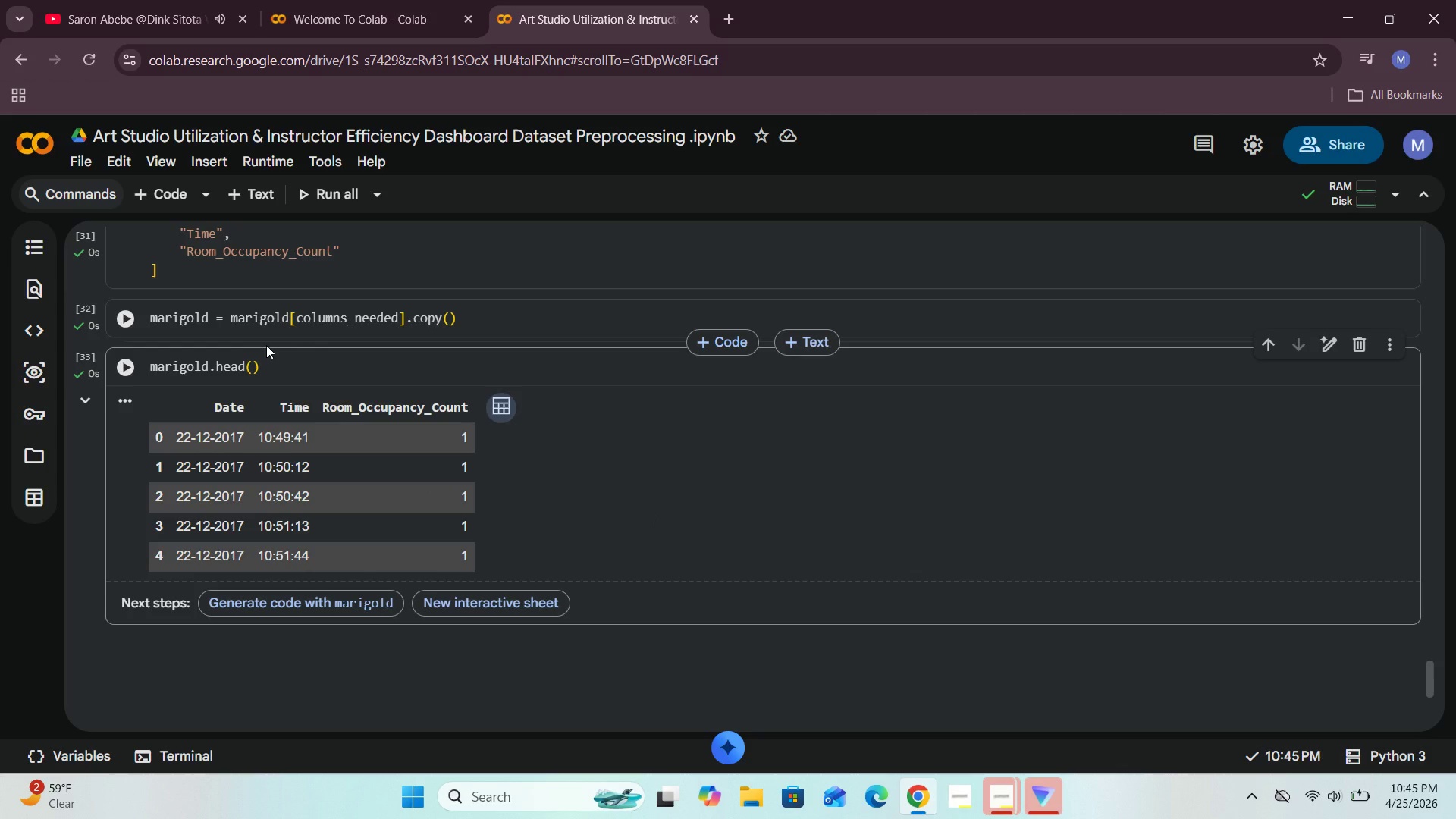 
scroll: coordinate [266, 345], scroll_direction: down, amount: 1.0
 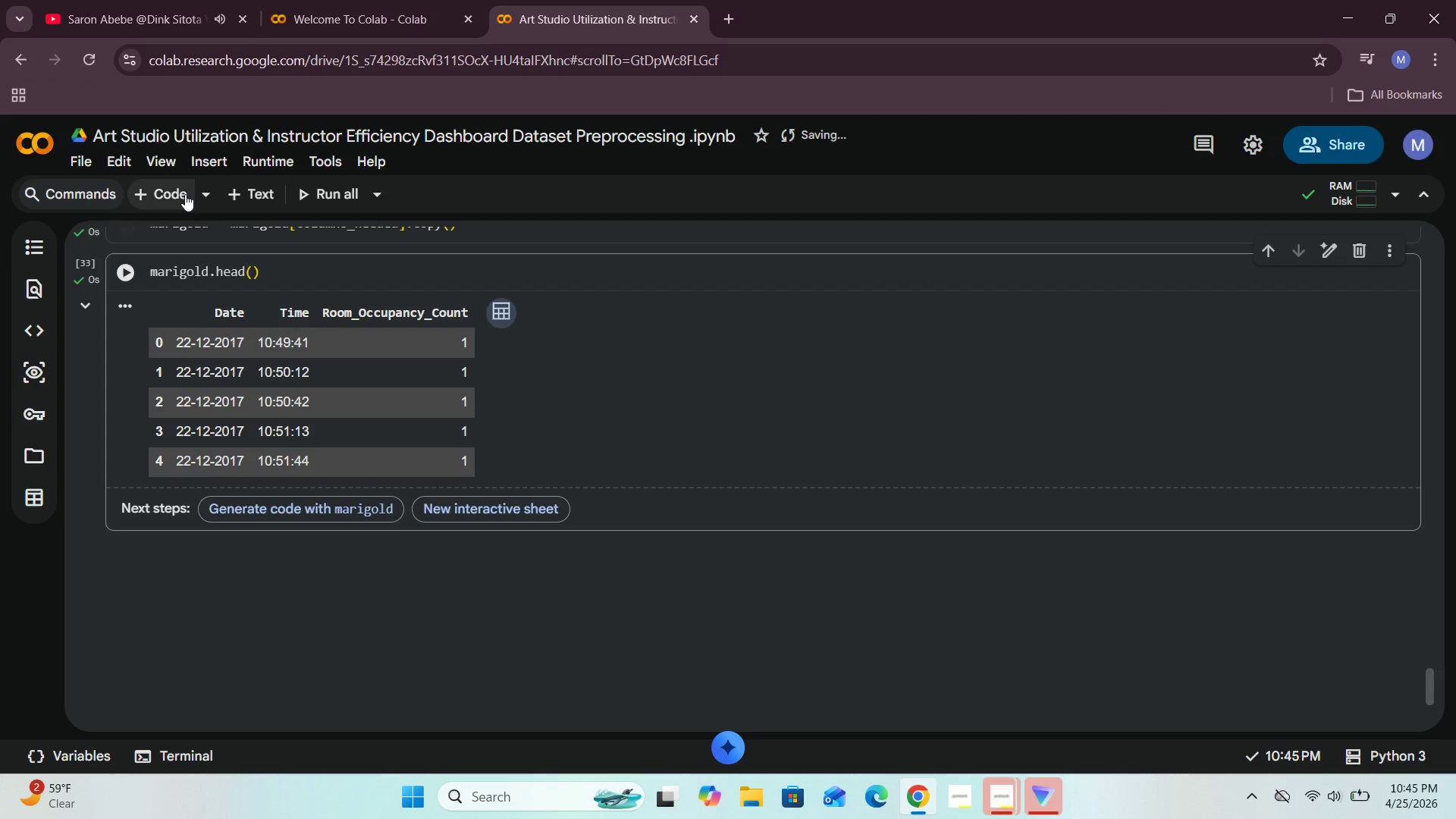 
left_click([265, 187])
 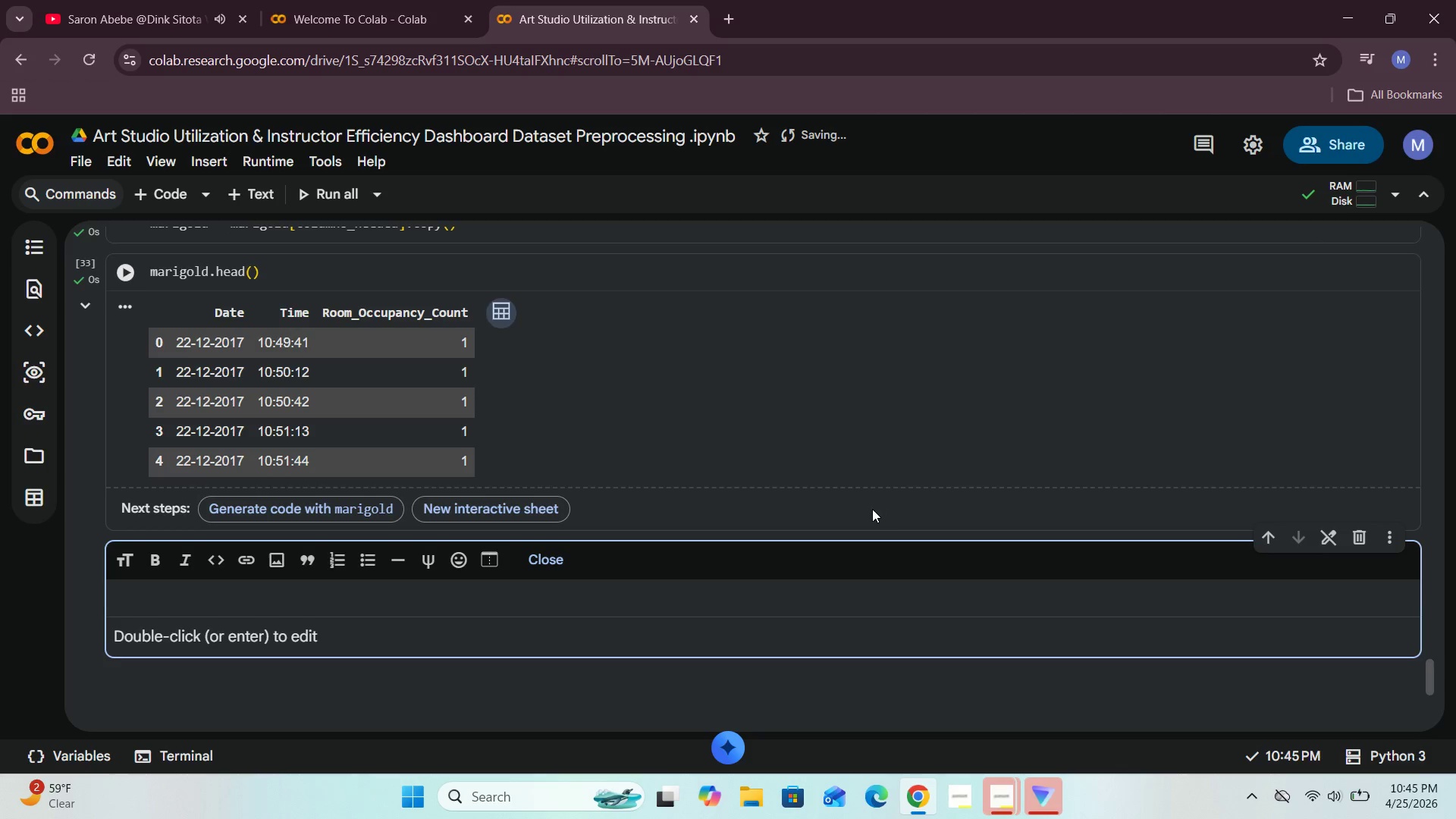 
left_click([238, 594])
 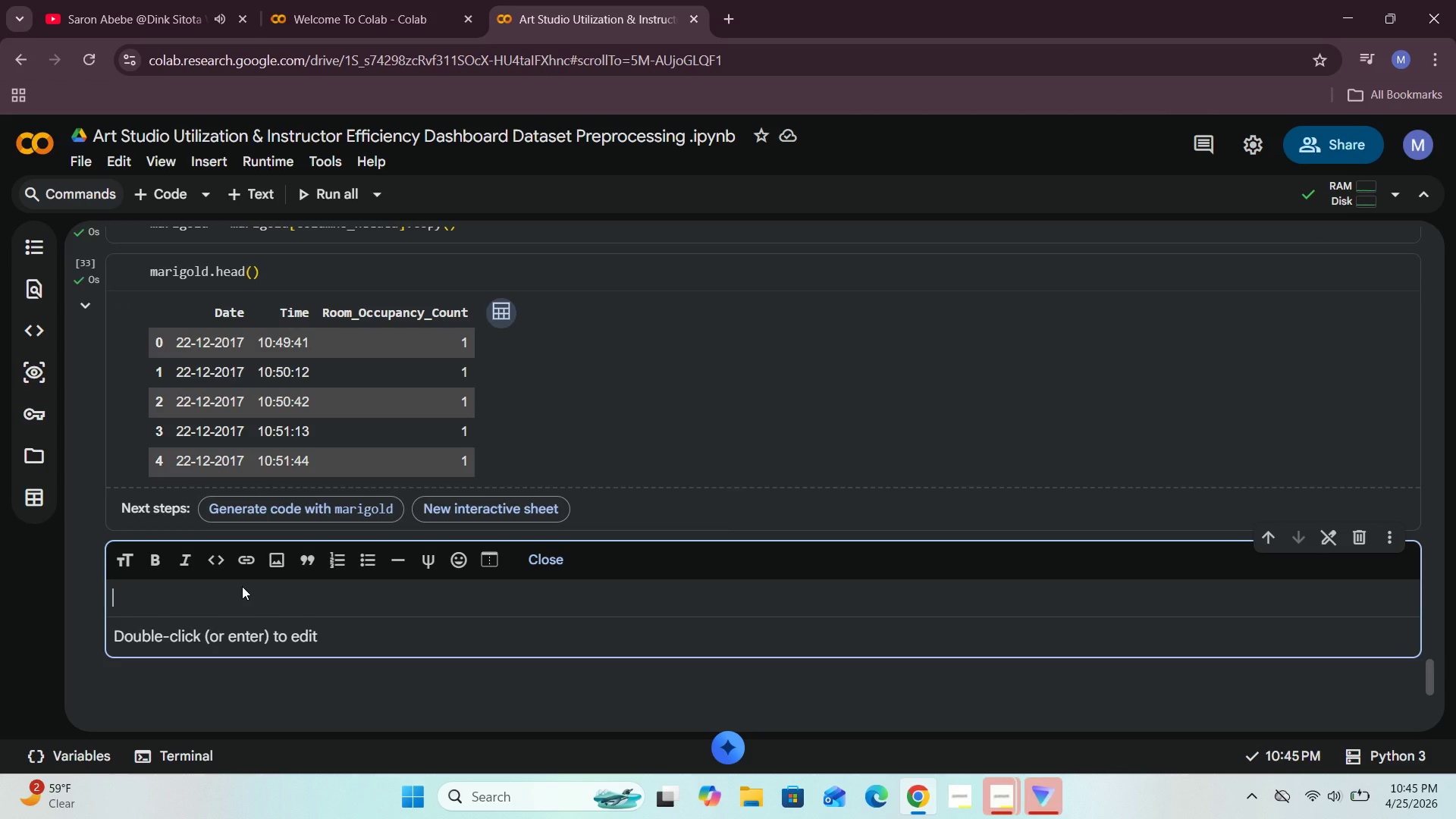 
type(Remove rows with the missing values in the core field s)
key(Backspace)
key(Backspace)
type(s)
 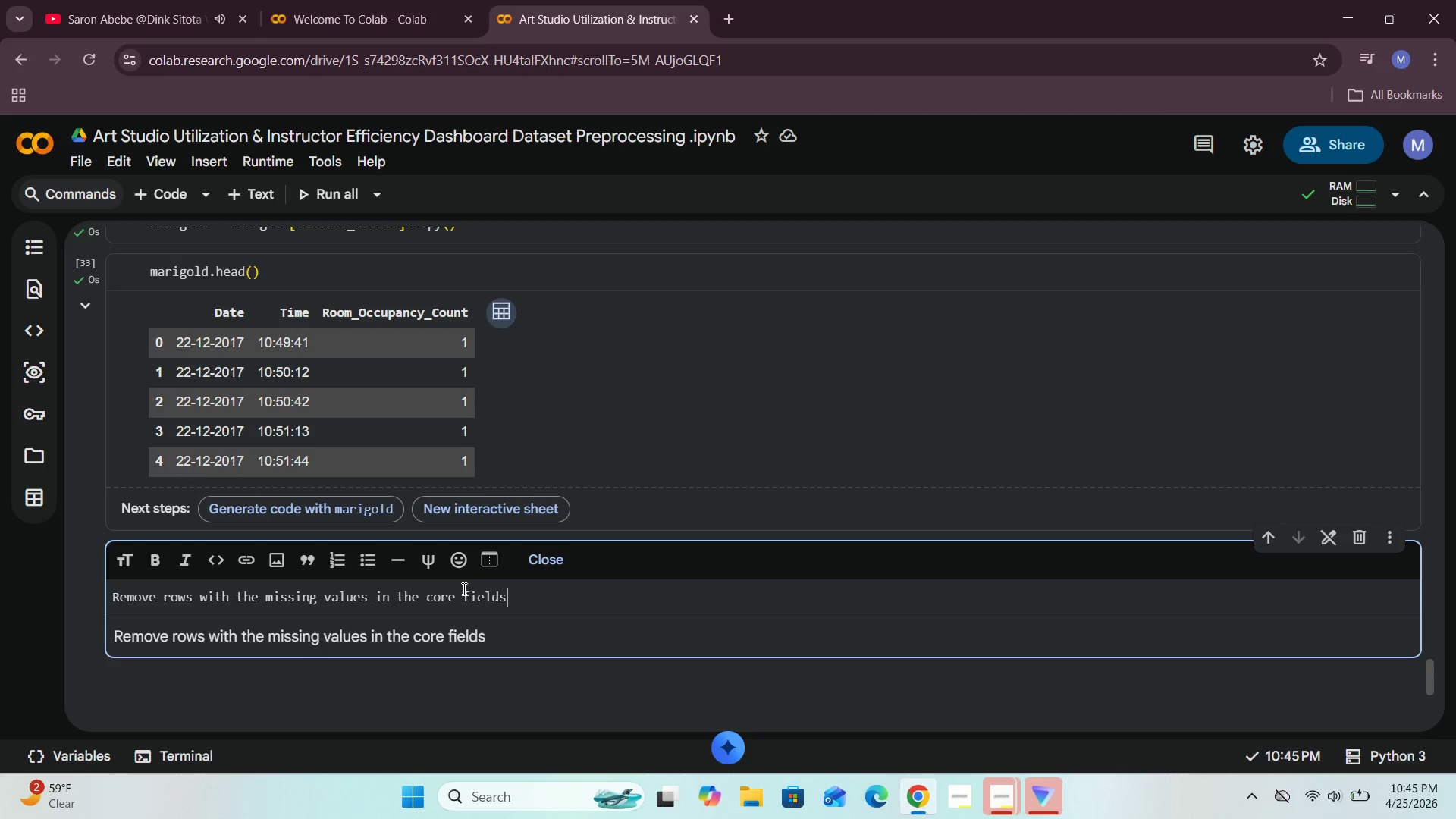 
left_click([541, 566])
 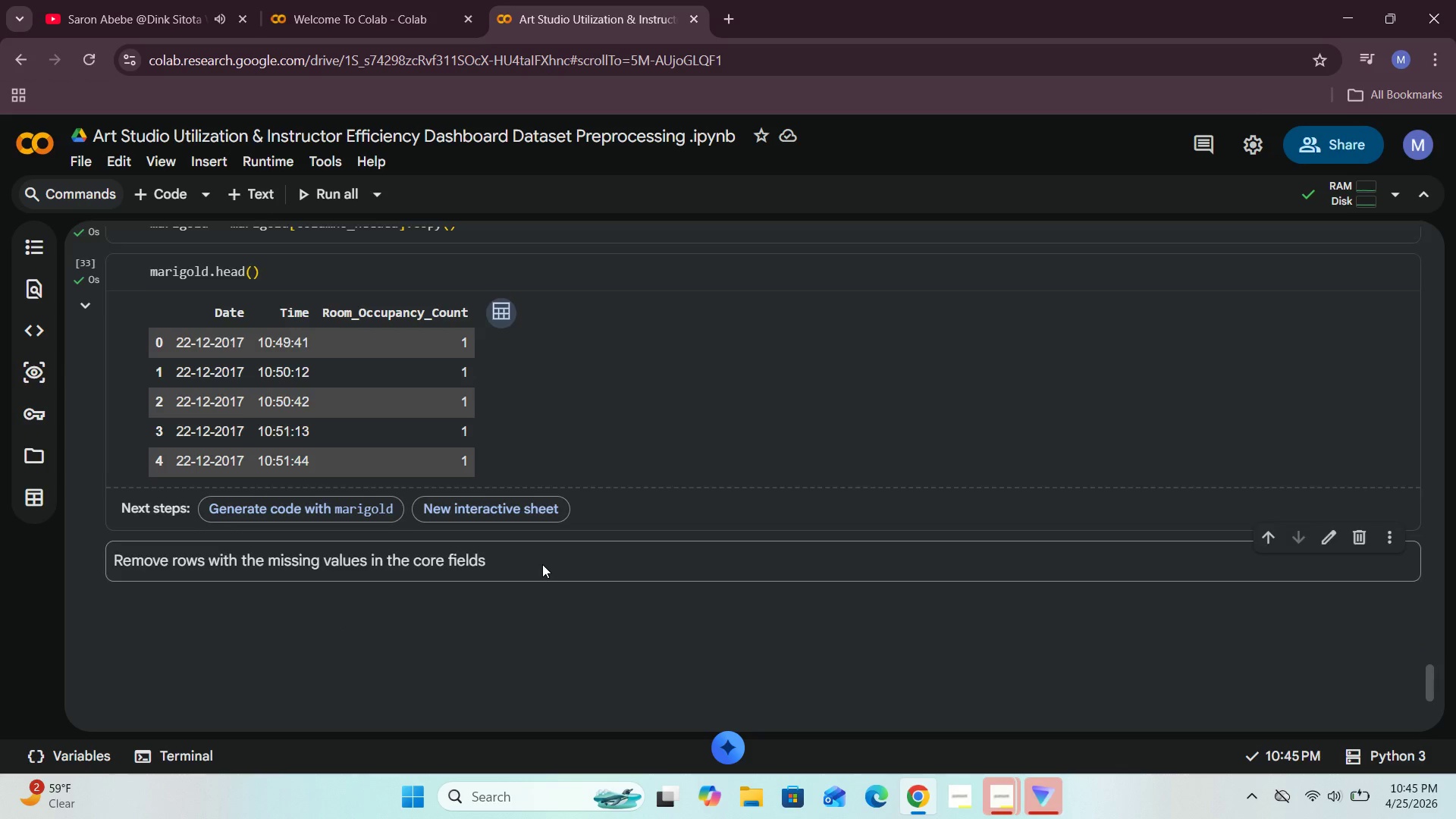 
scroll: coordinate [542, 564], scroll_direction: down, amount: 1.0
 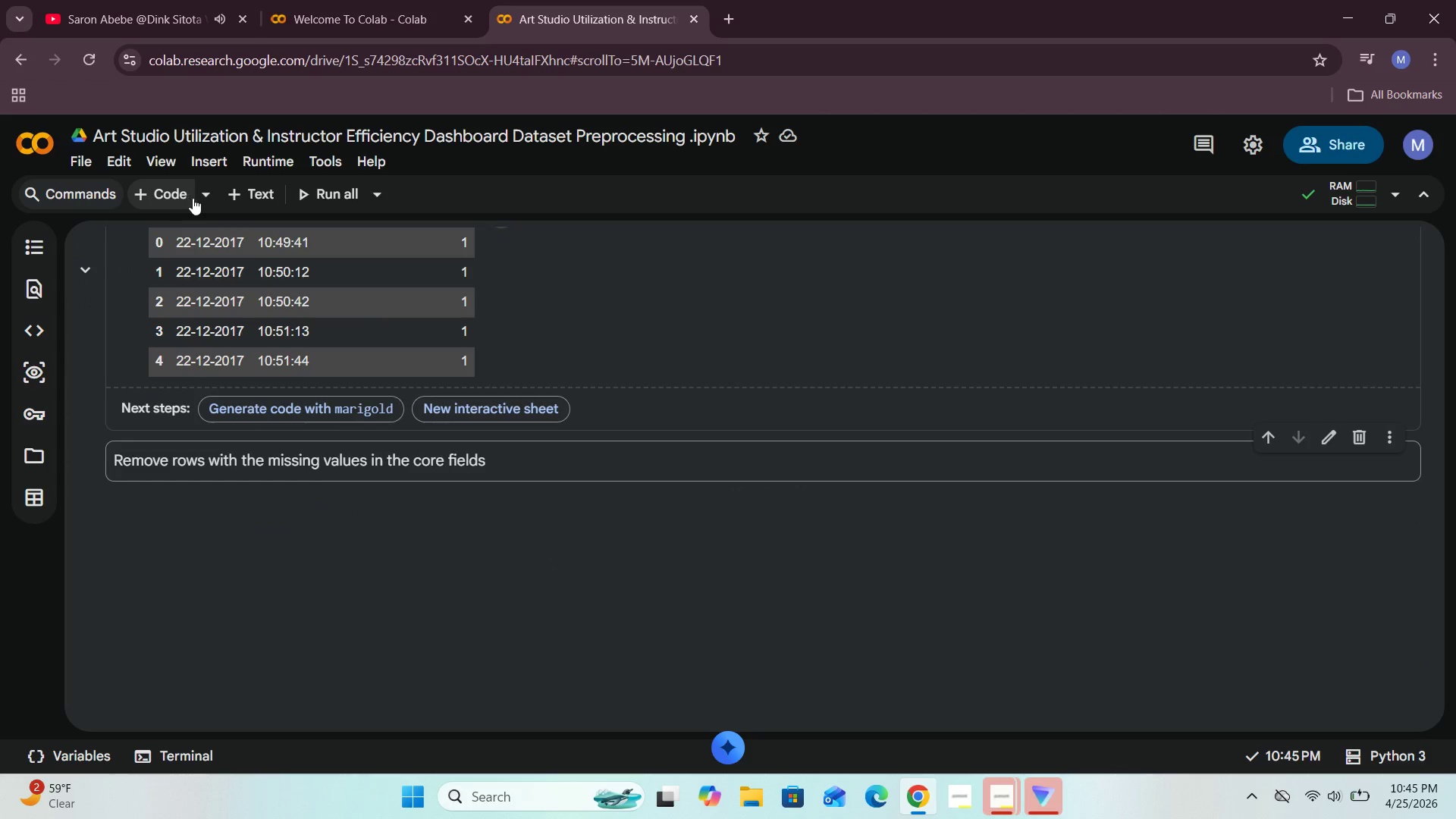 
left_click([140, 197])
 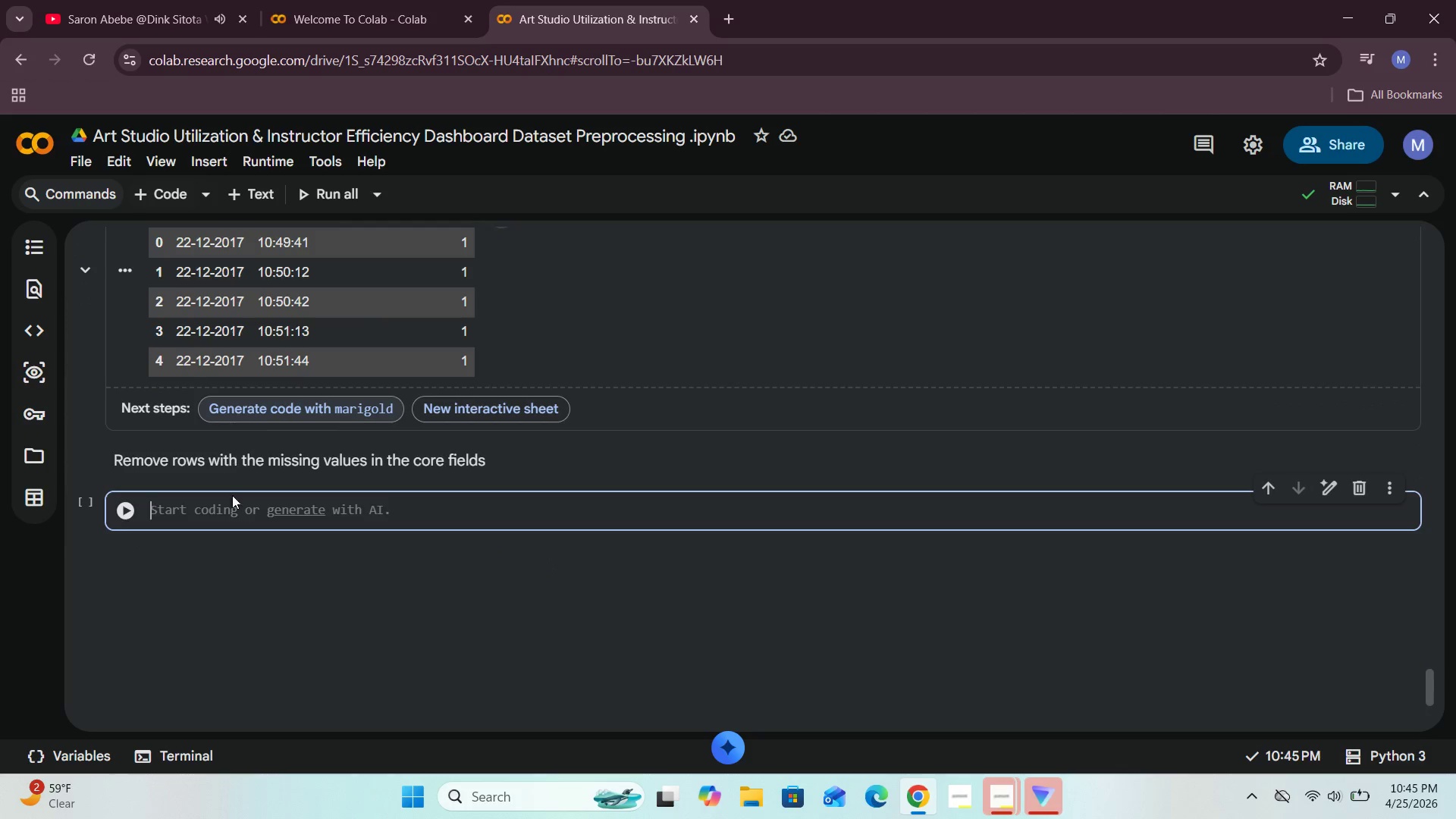 
left_click([224, 522])
 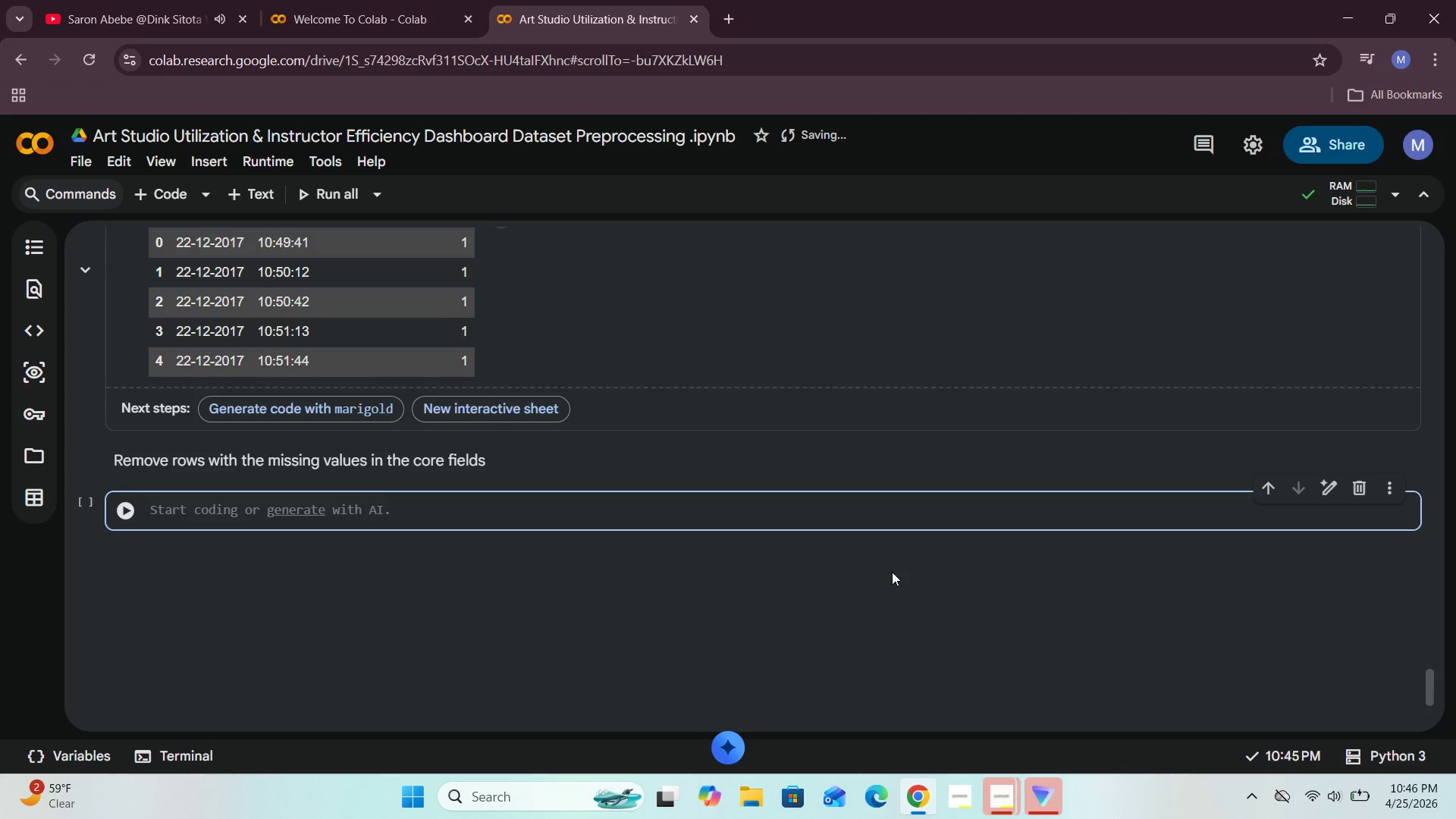 
left_click([214, 513])
 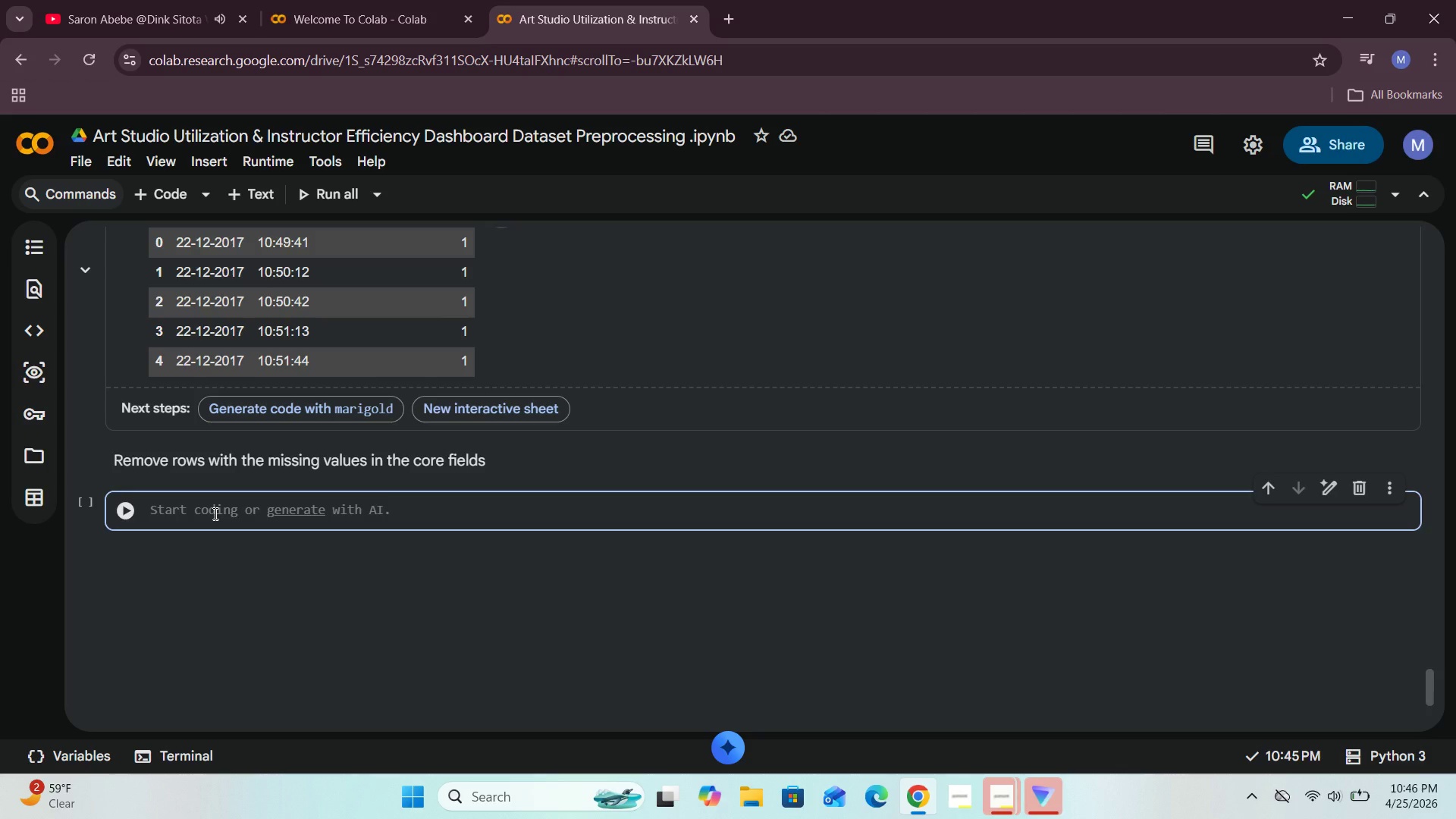 
wait(21.08)
 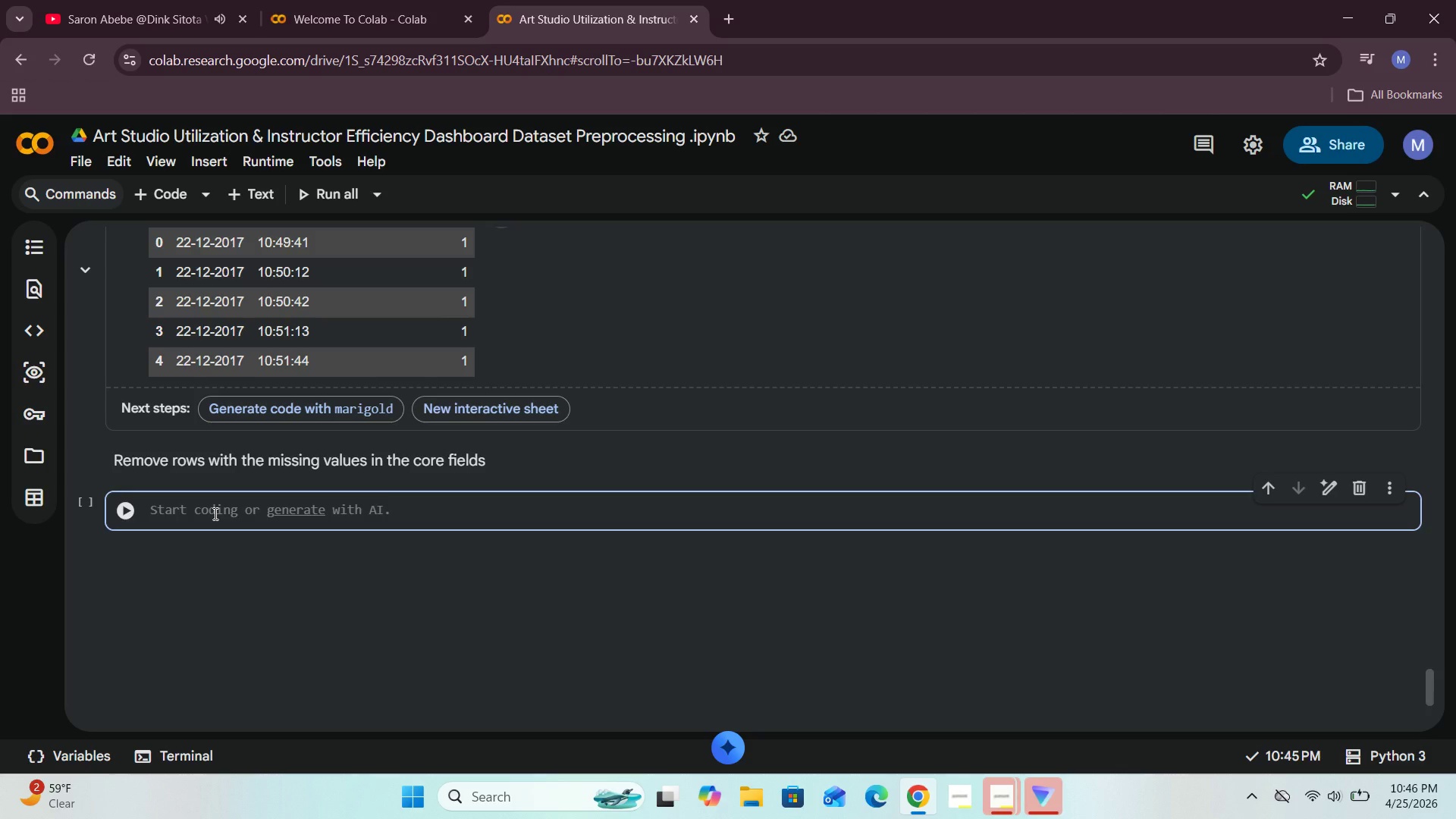 
type(marigold = marogold)
key(Backspace)
key(Backspace)
key(Backspace)
key(Backspace)
key(Backspace)
type(igold(subset = [)
 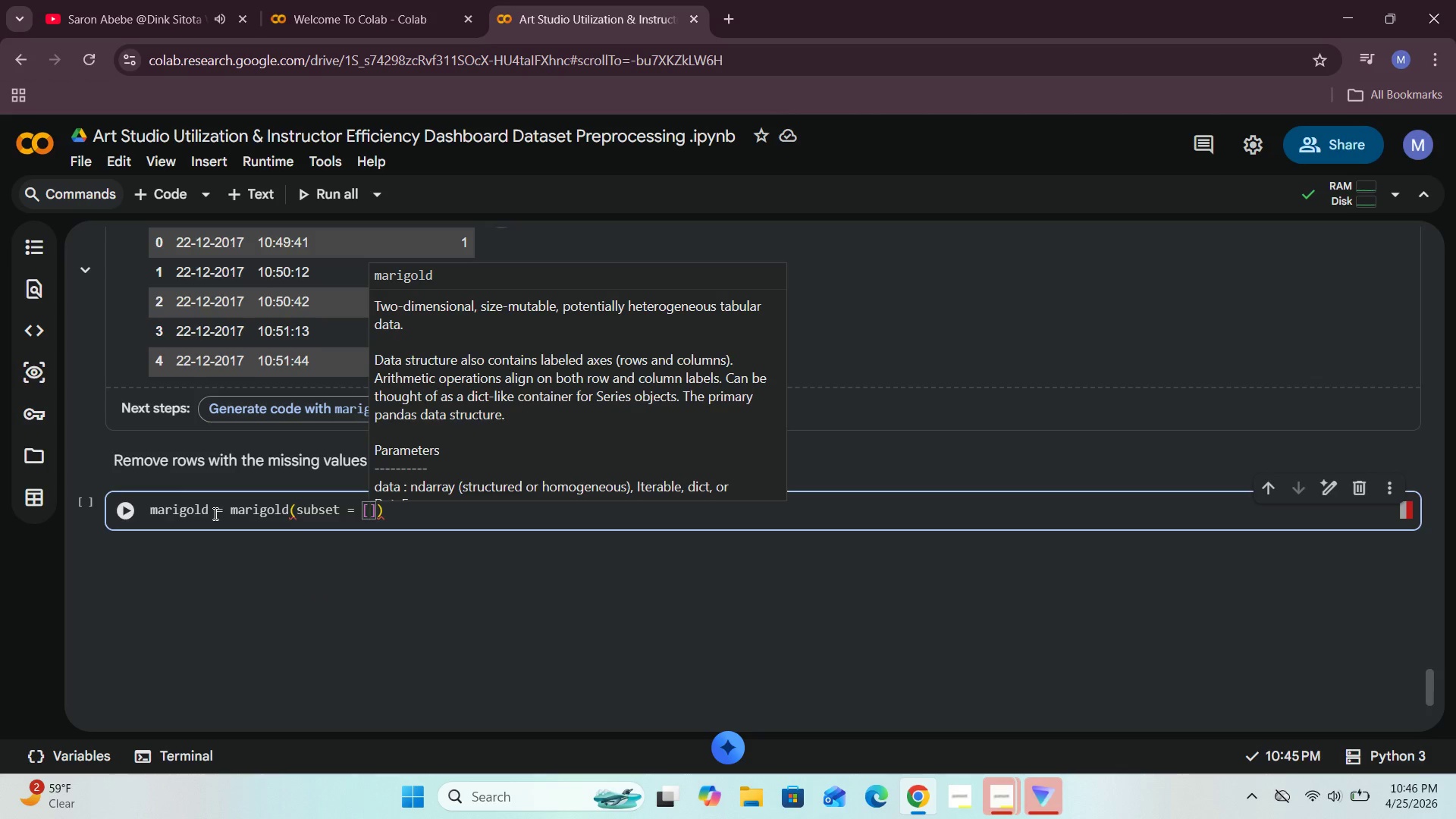 
scroll: coordinate [249, 453], scroll_direction: up, amount: 3.0
 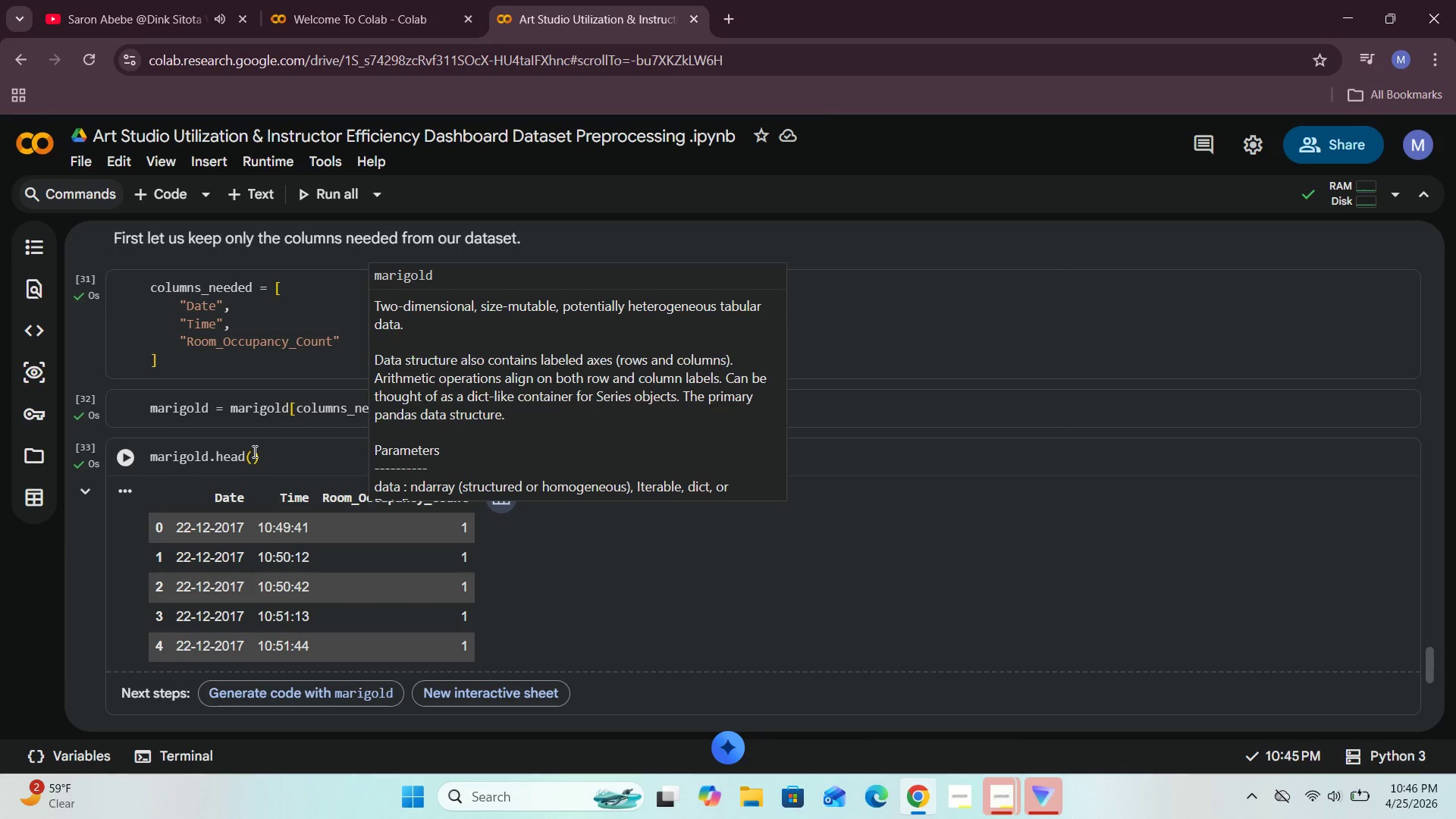 
scroll: coordinate [254, 451], scroll_direction: down, amount: 2.0
 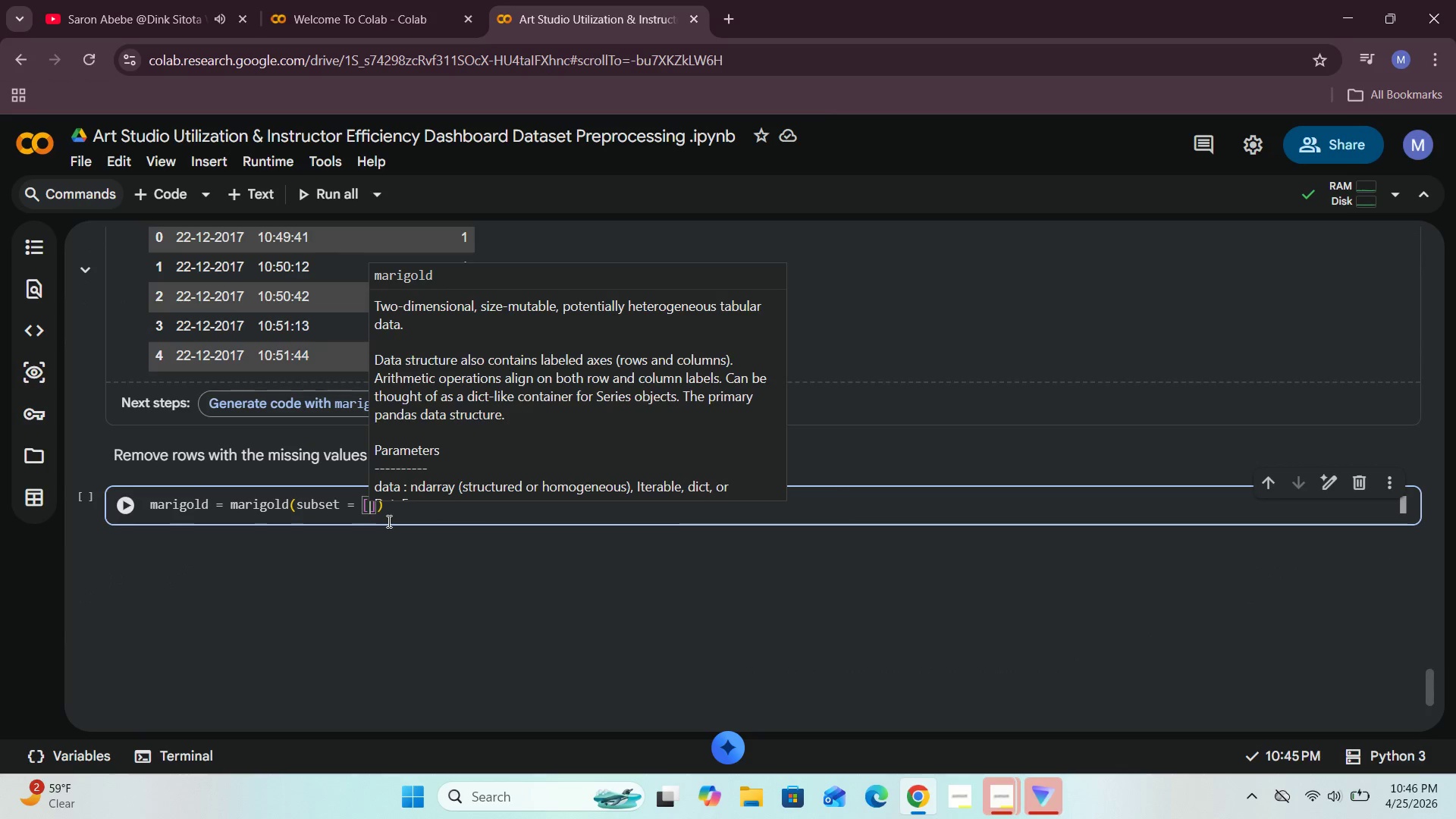 
type("Date)
 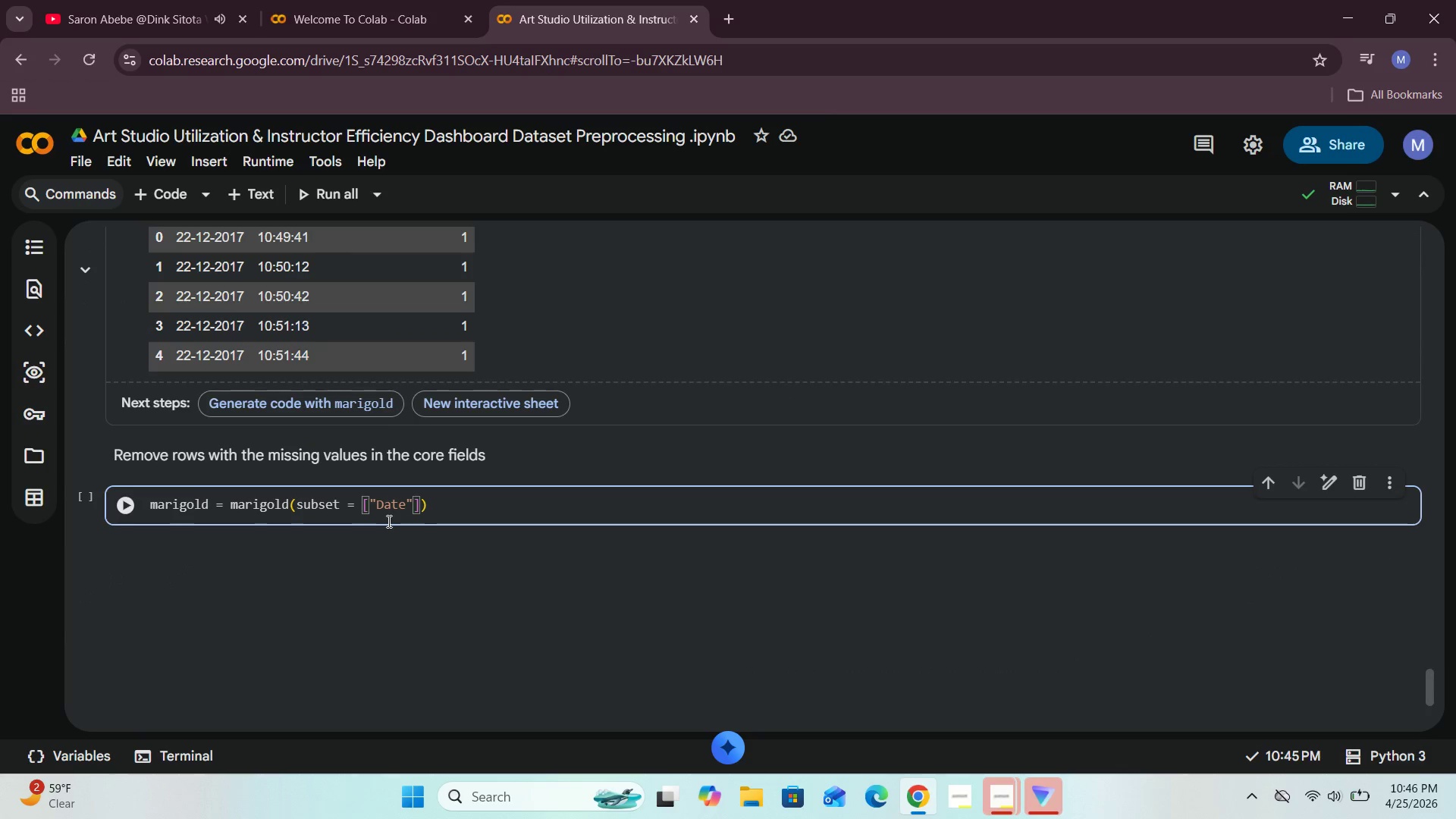 
key(ArrowRight)
 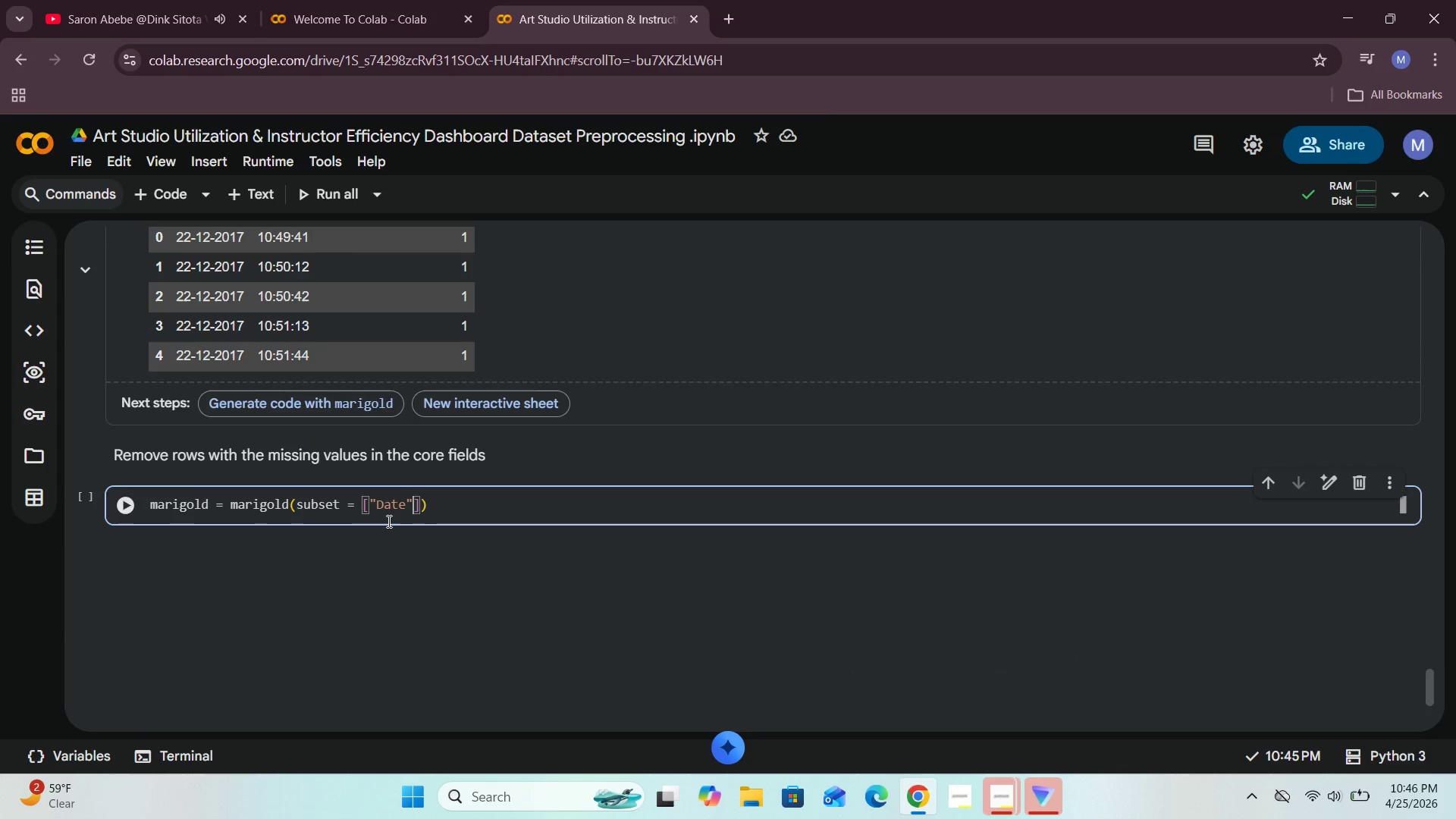 
type(, "Time)
 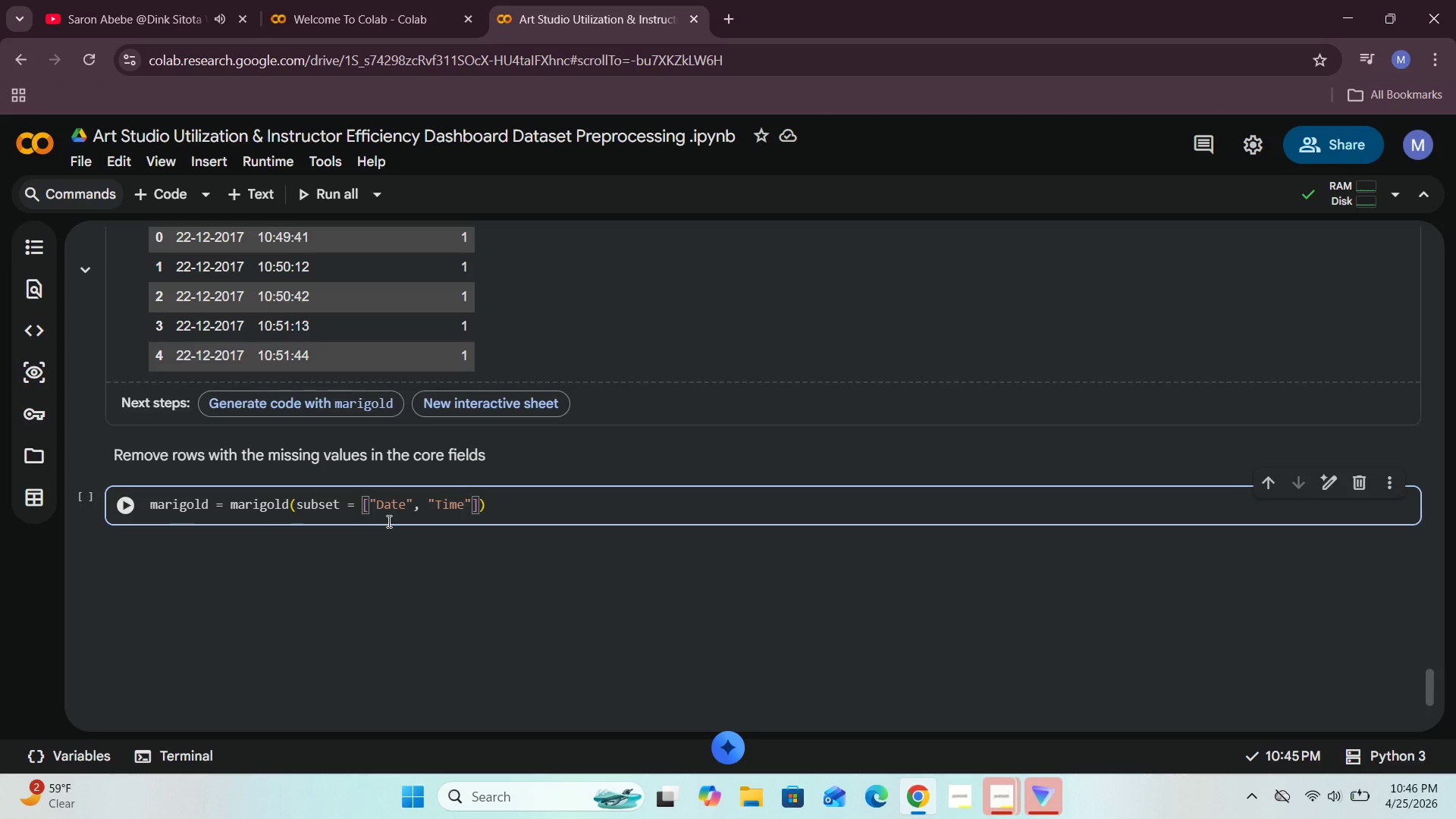 
key(ArrowRight)
 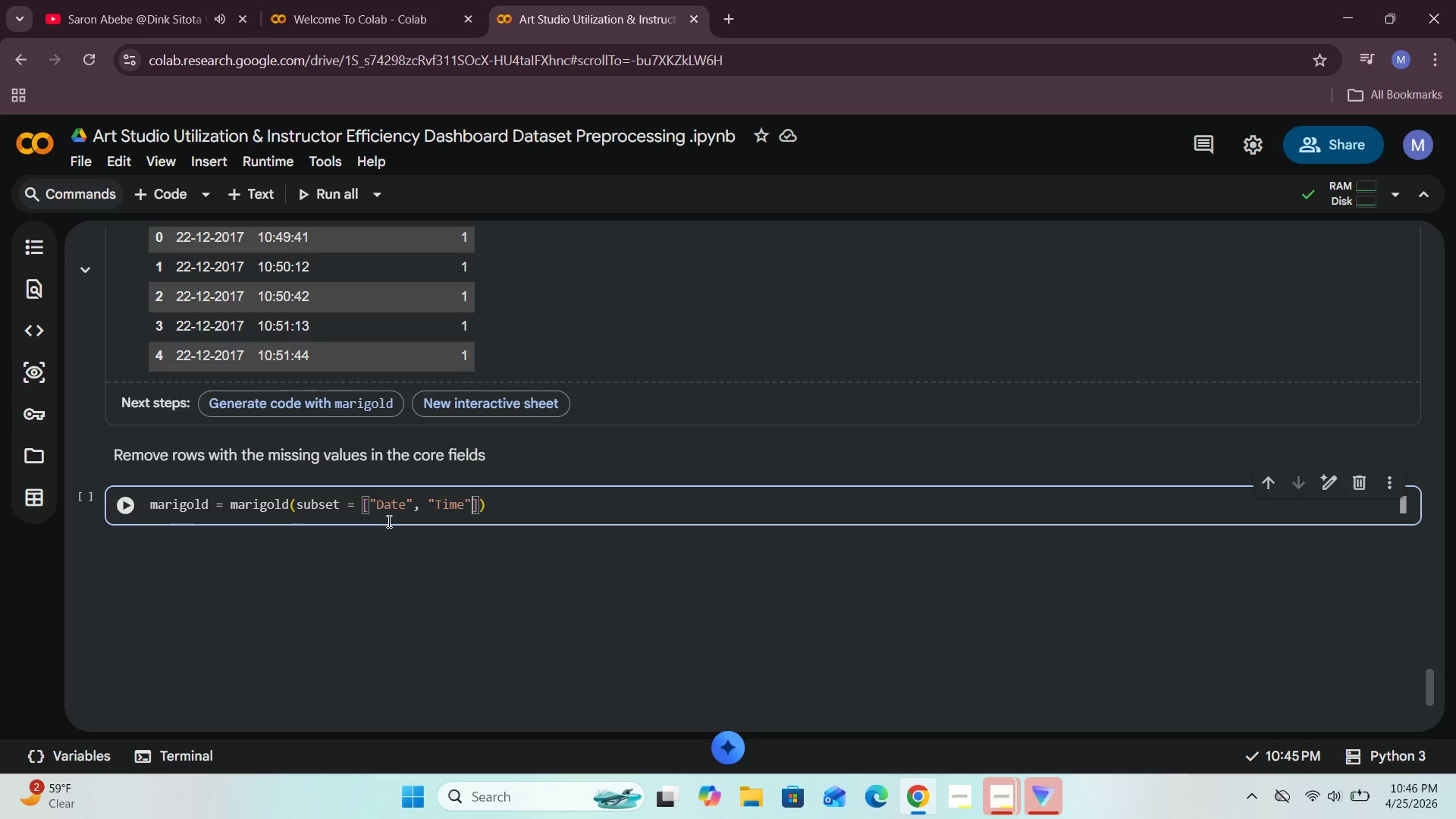 
type(, "Room)
 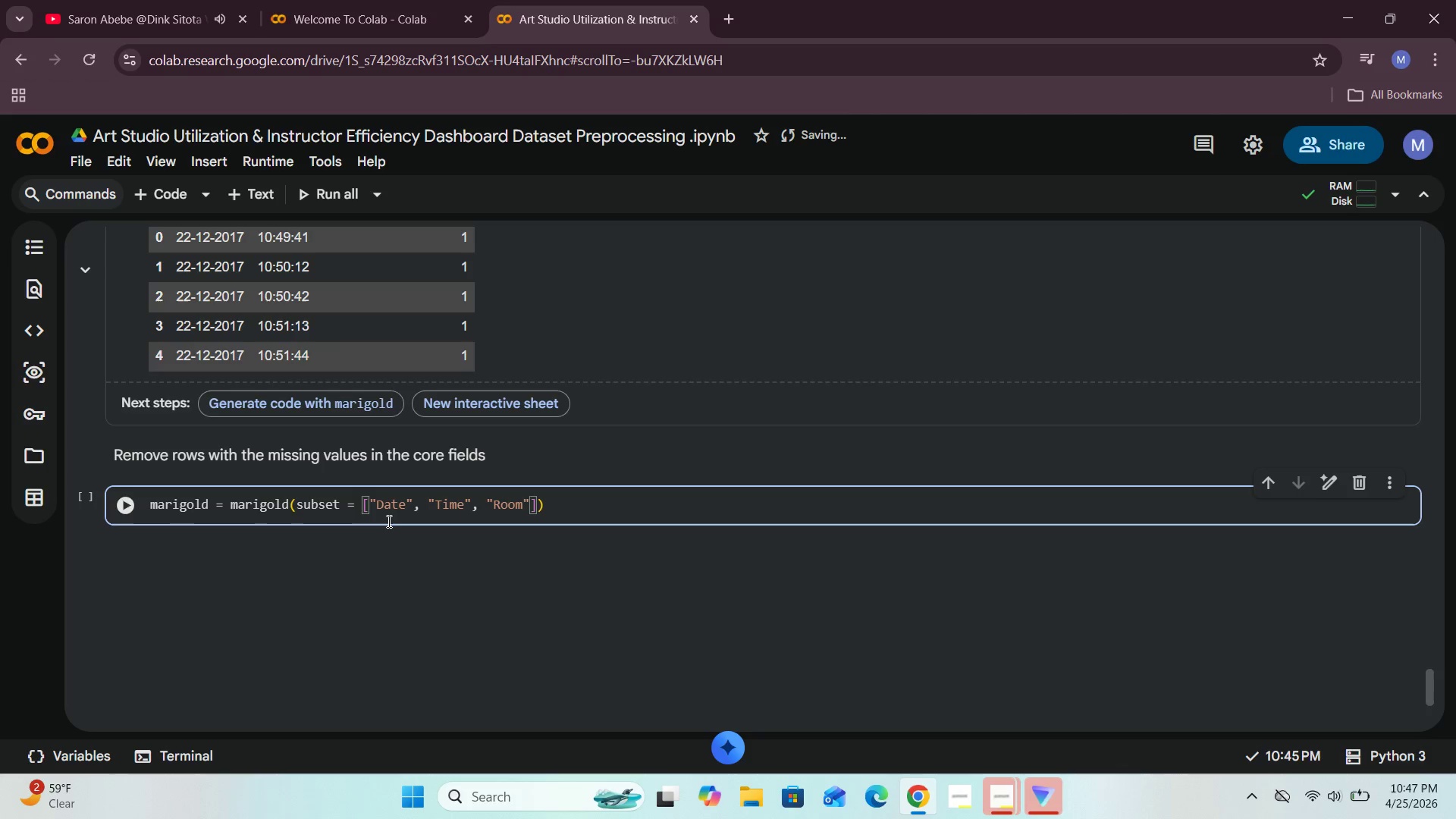 
scroll: coordinate [388, 521], scroll_direction: up, amount: 2.0
 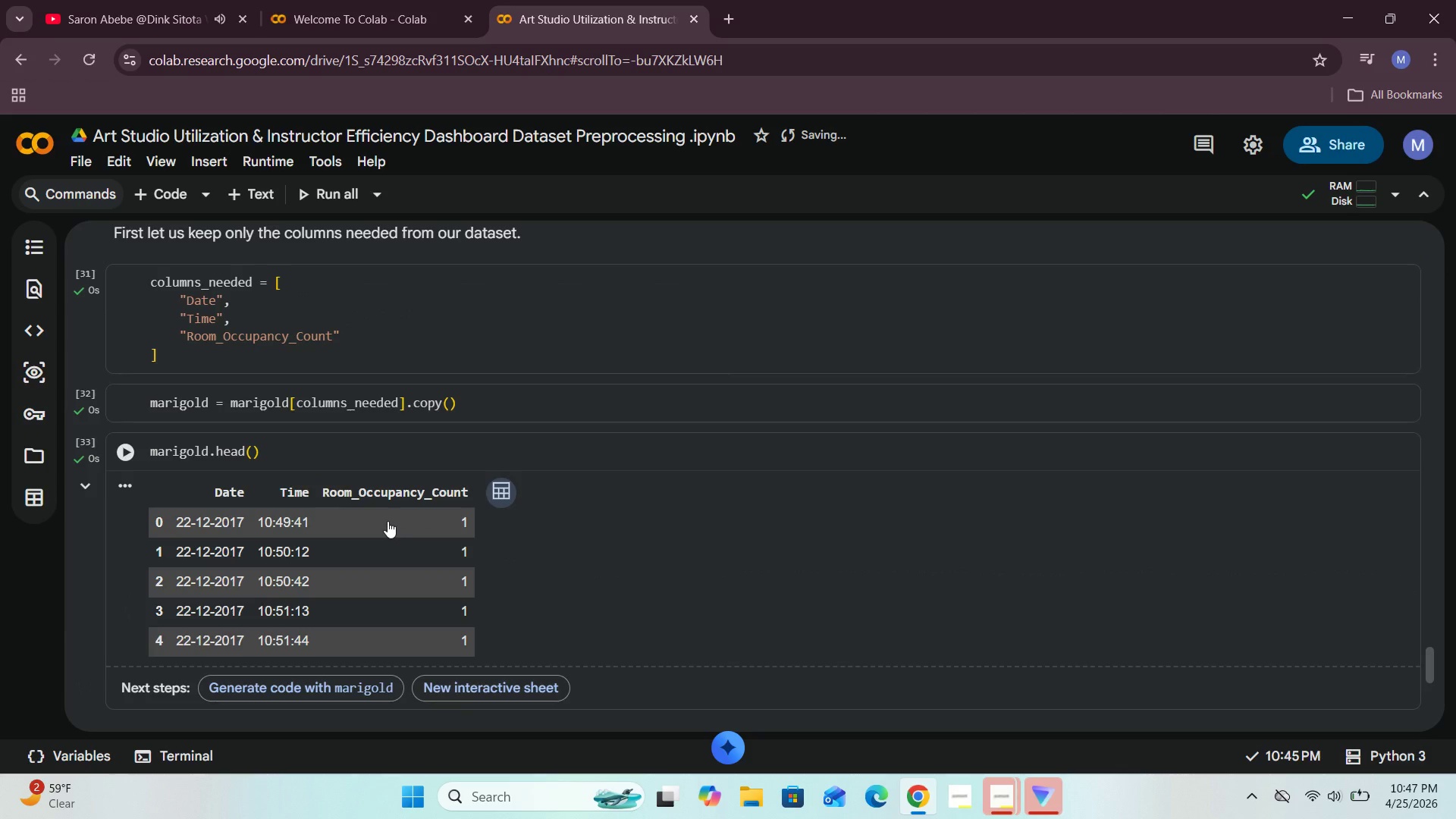 
scroll: coordinate [388, 521], scroll_direction: down, amount: 3.0
 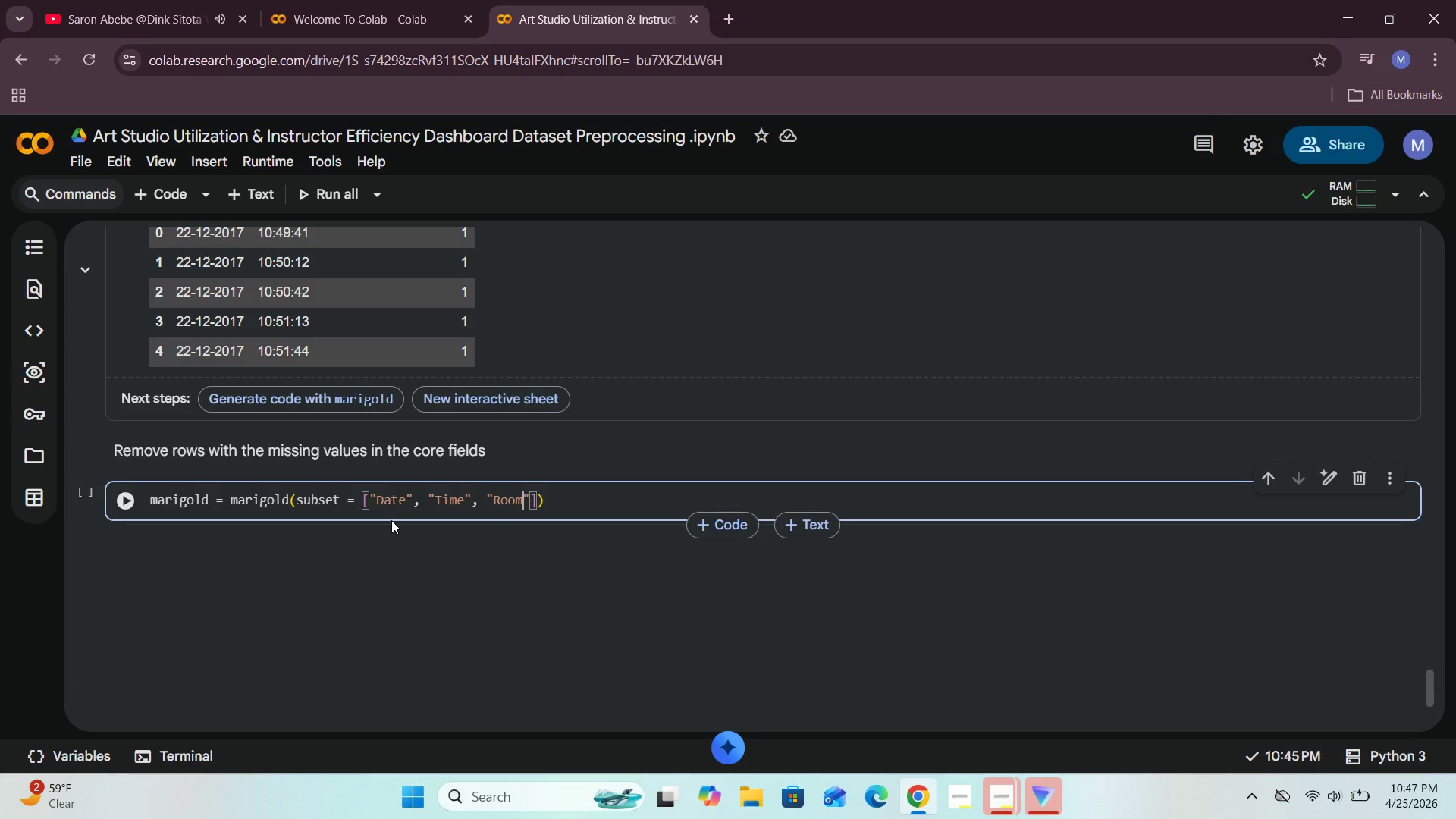 
type(_Occupa)
 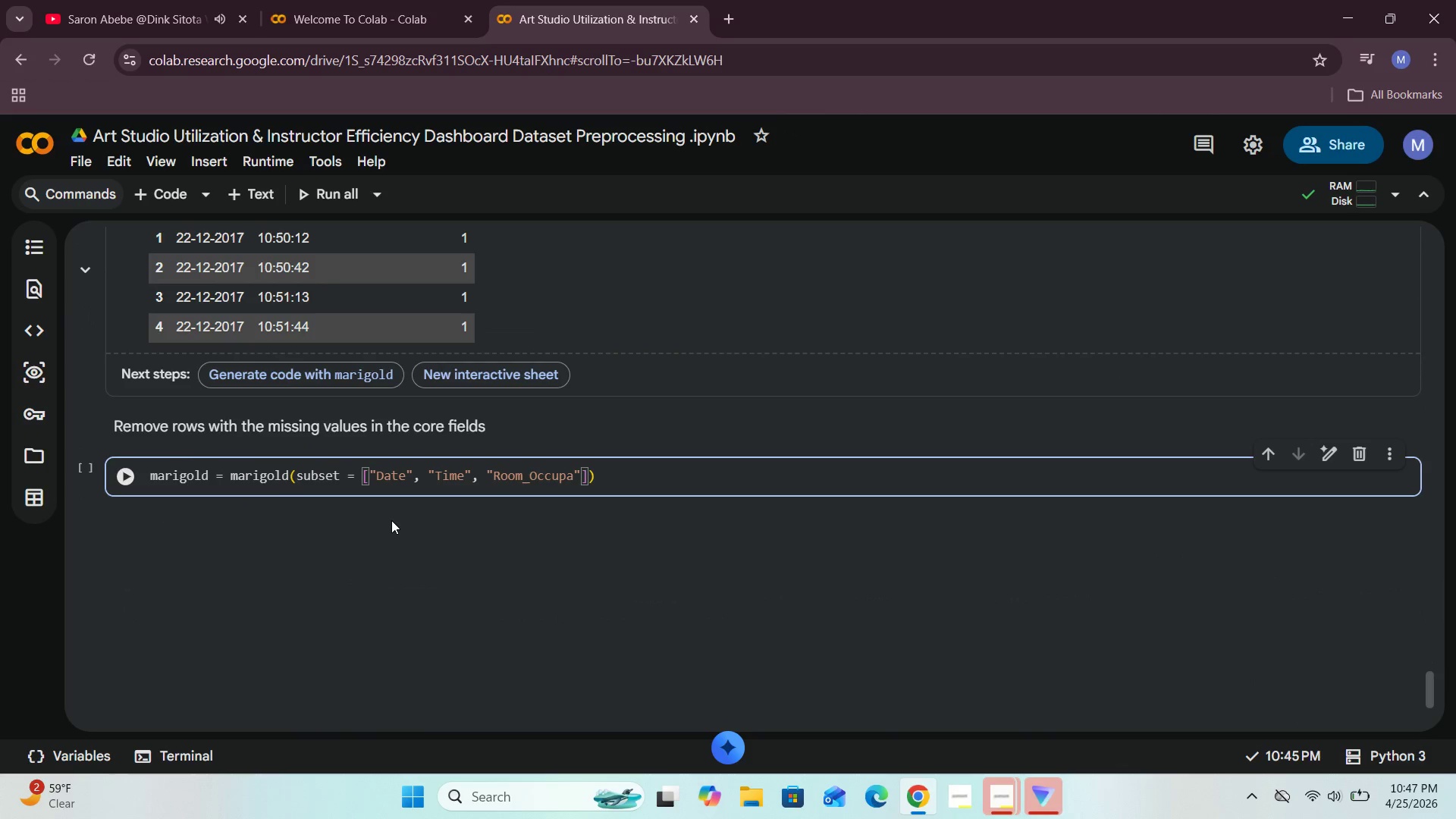 
type(ncy_)
 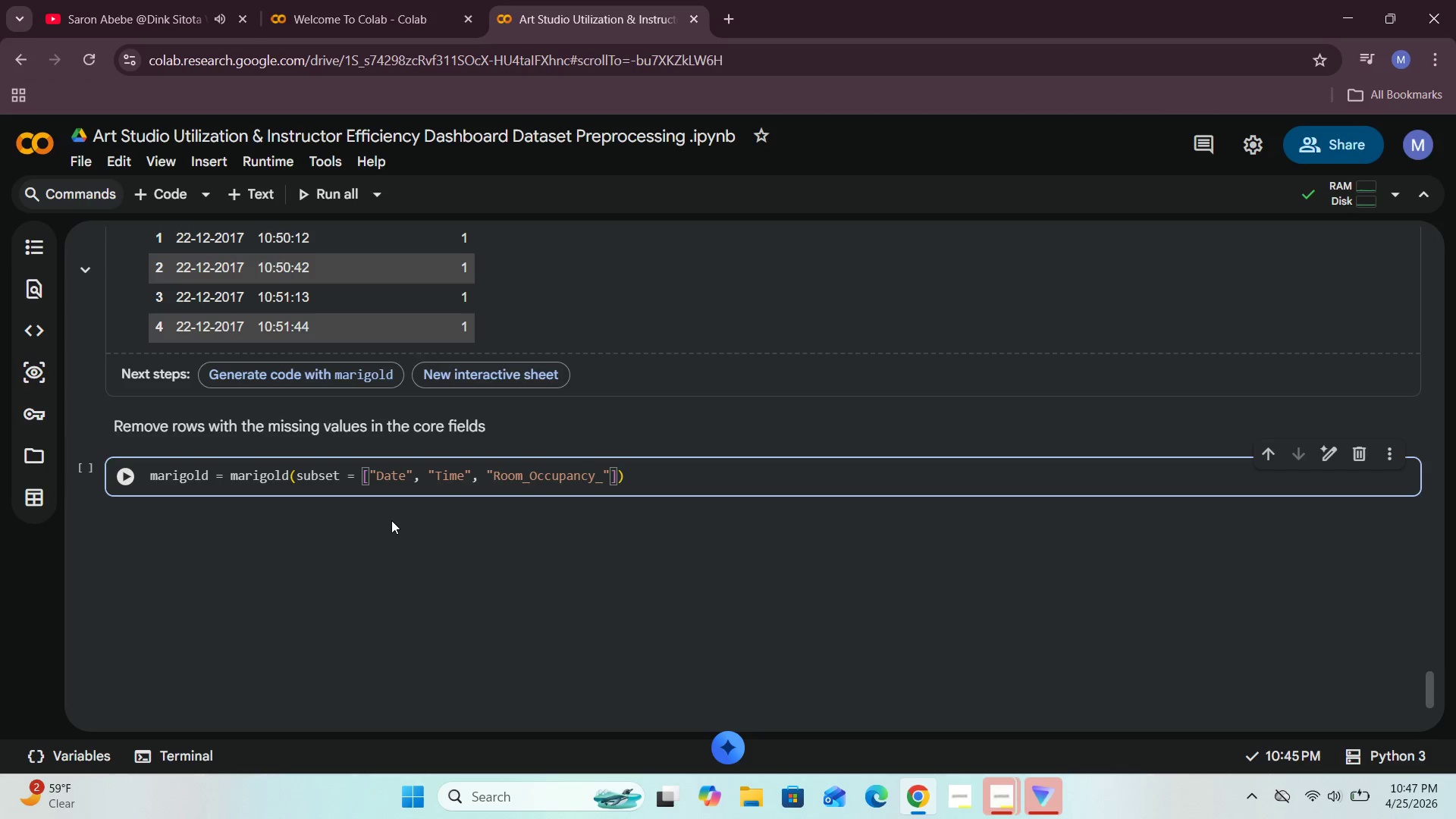 
wait(10.77)
 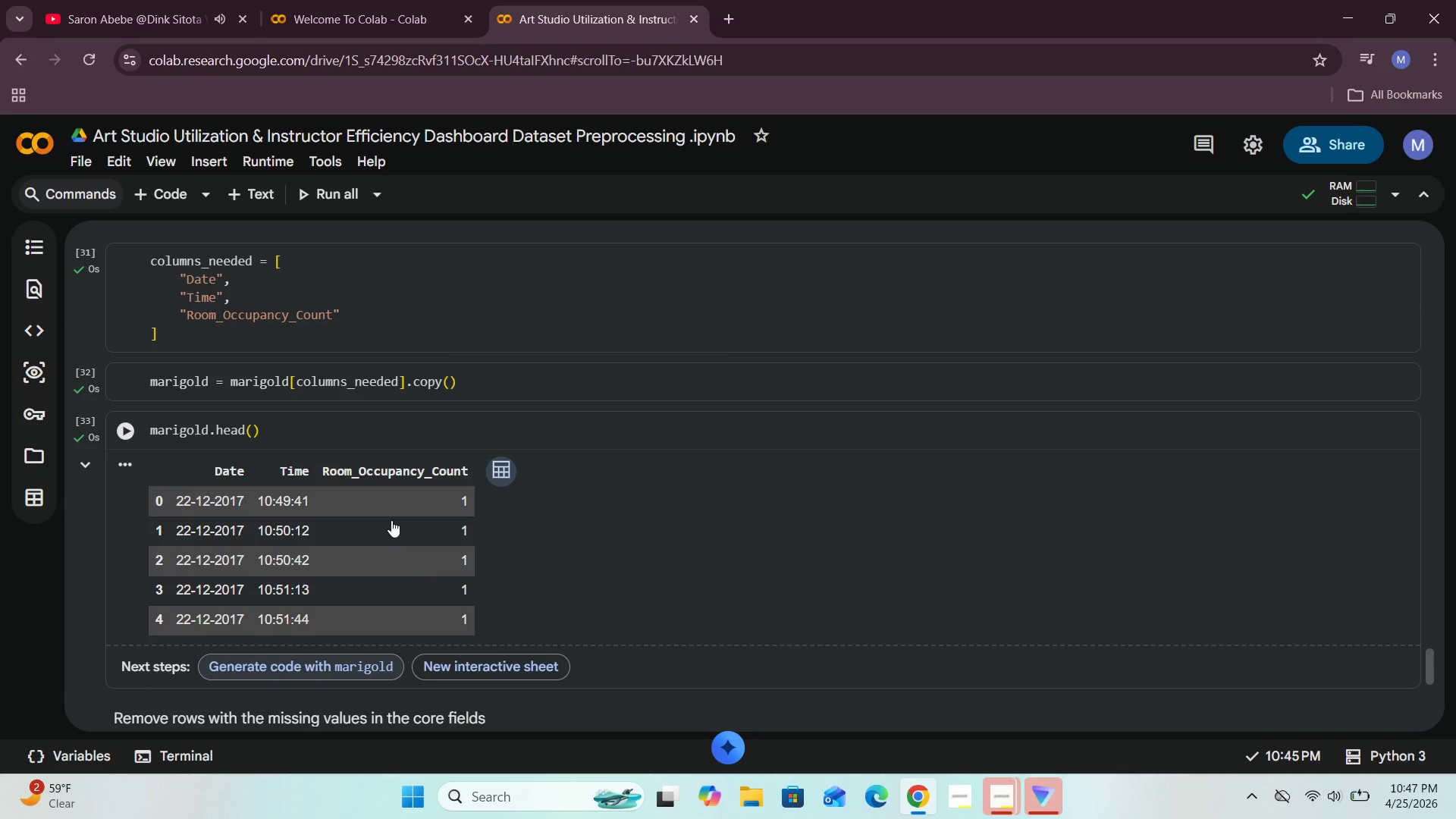 
type(Count)
 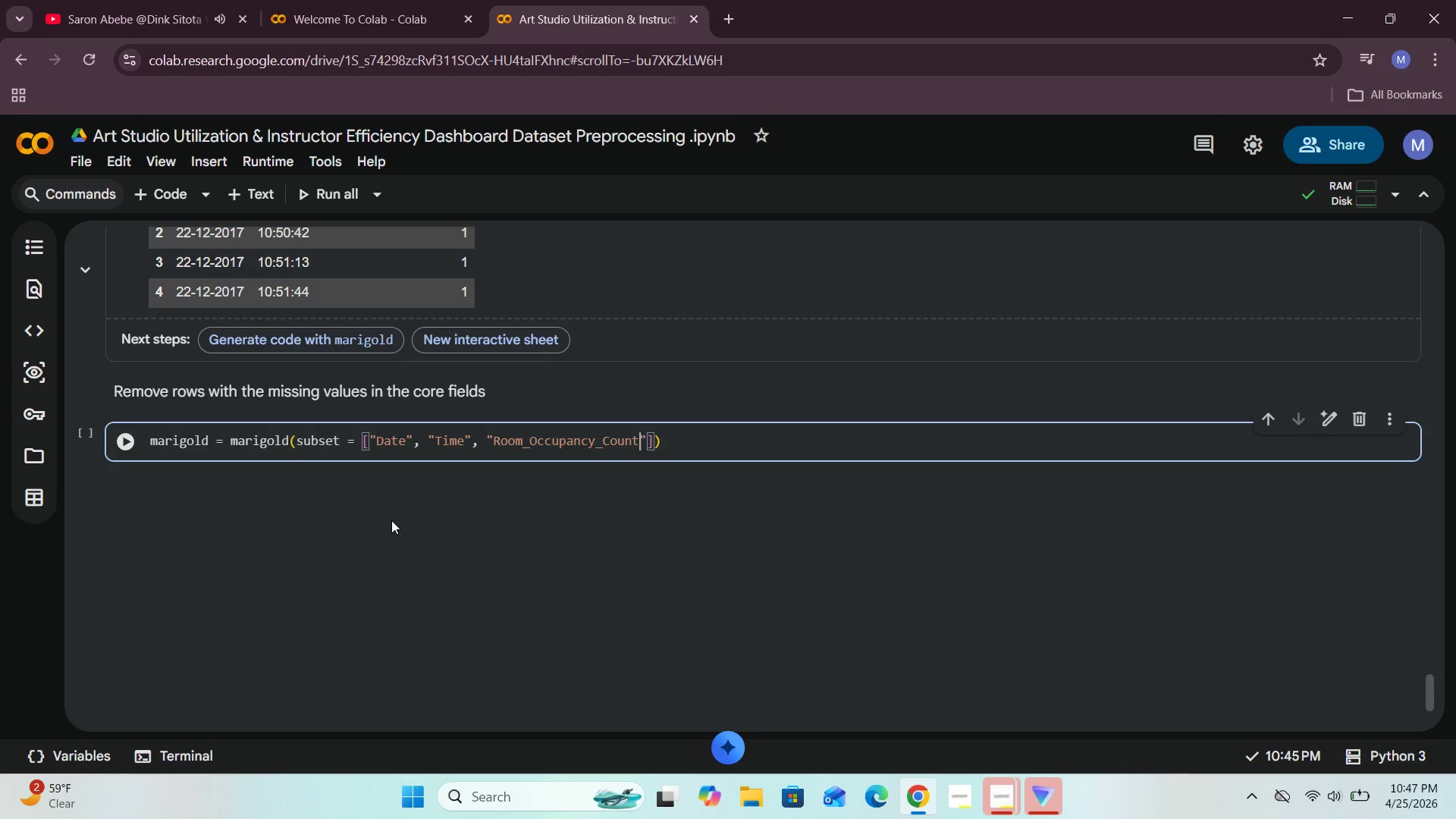 
wait(10.44)
 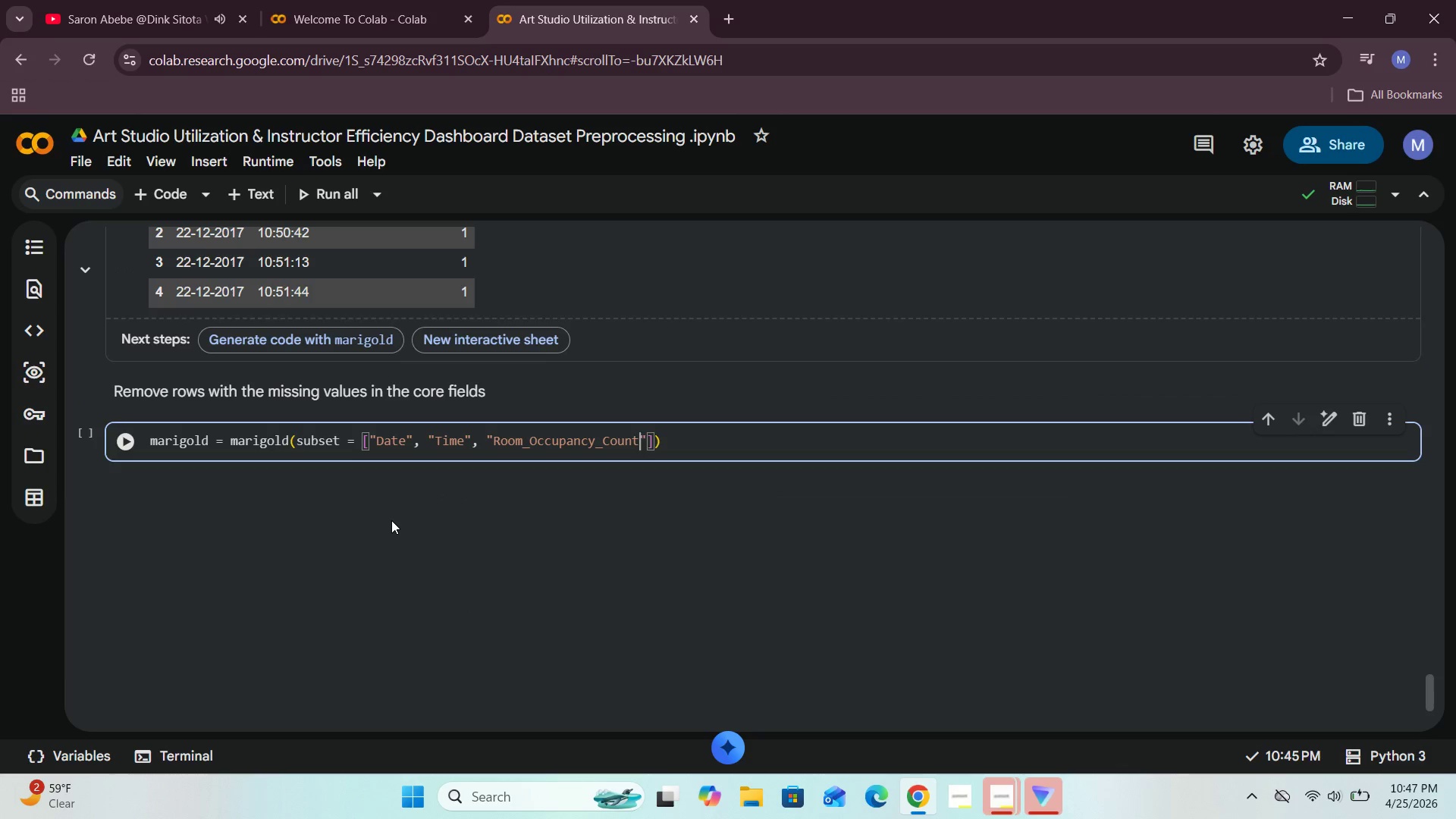 
left_click([678, 445])
 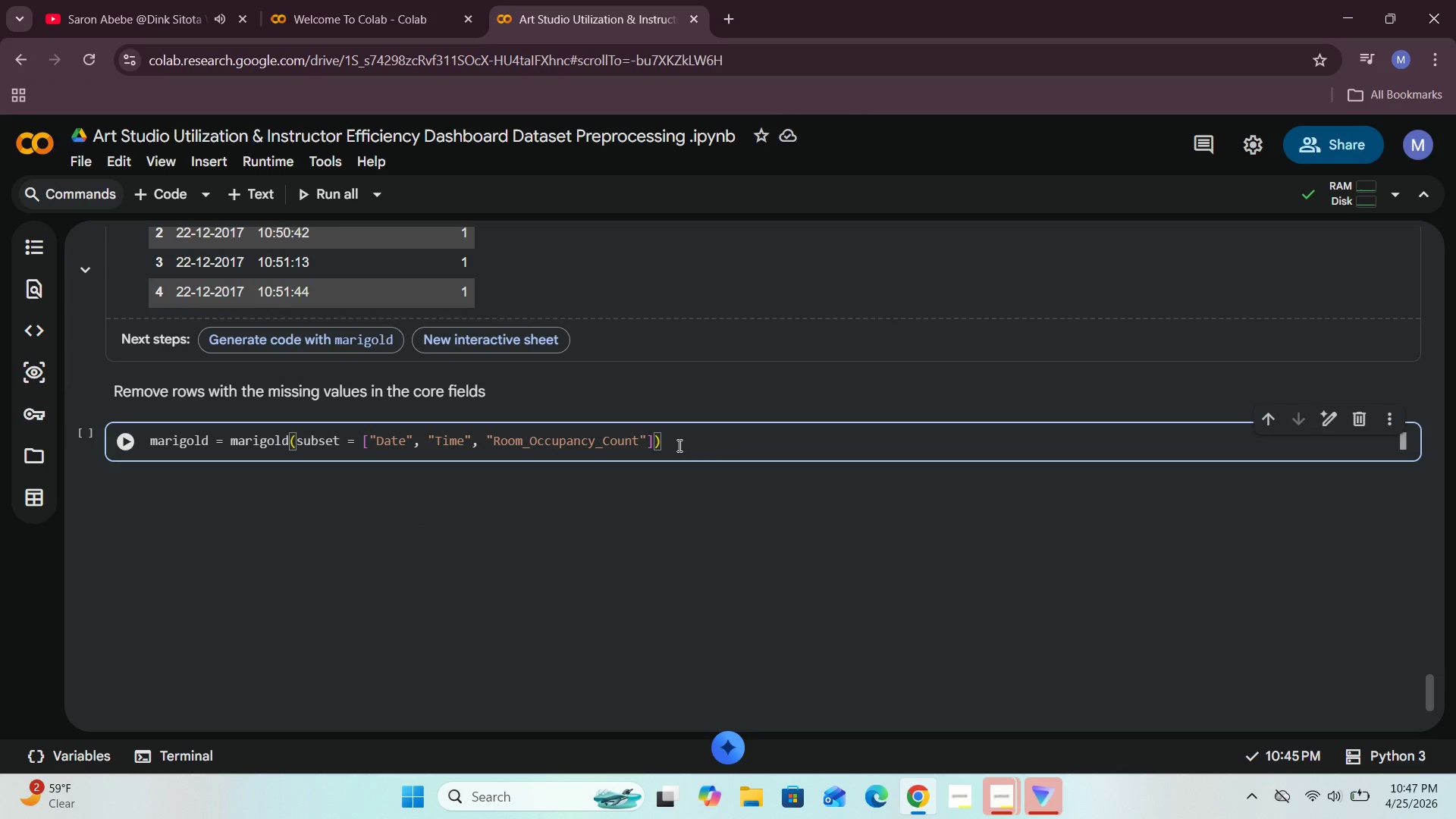 
type(.copy()
 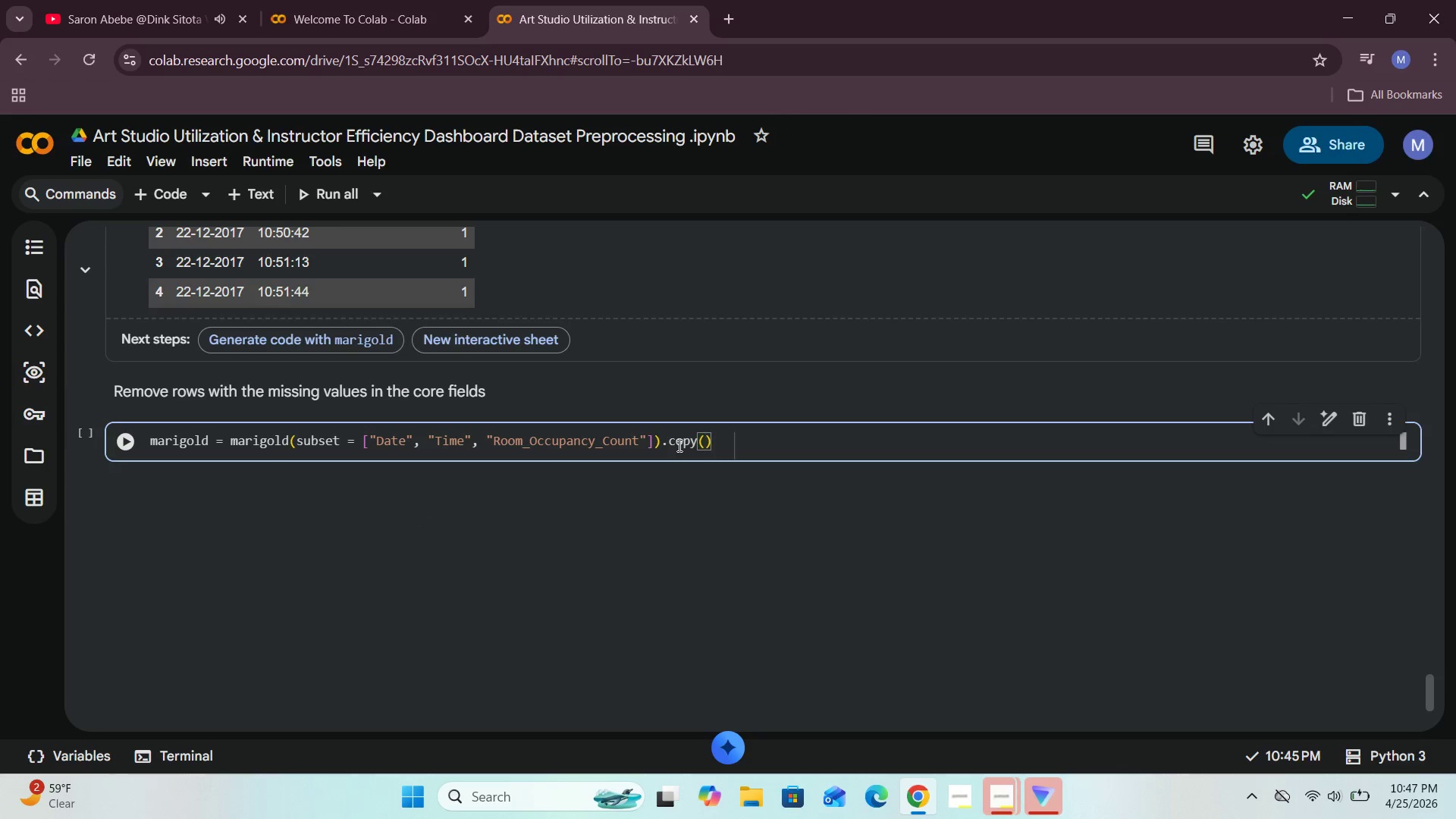 
left_click([140, 446])
 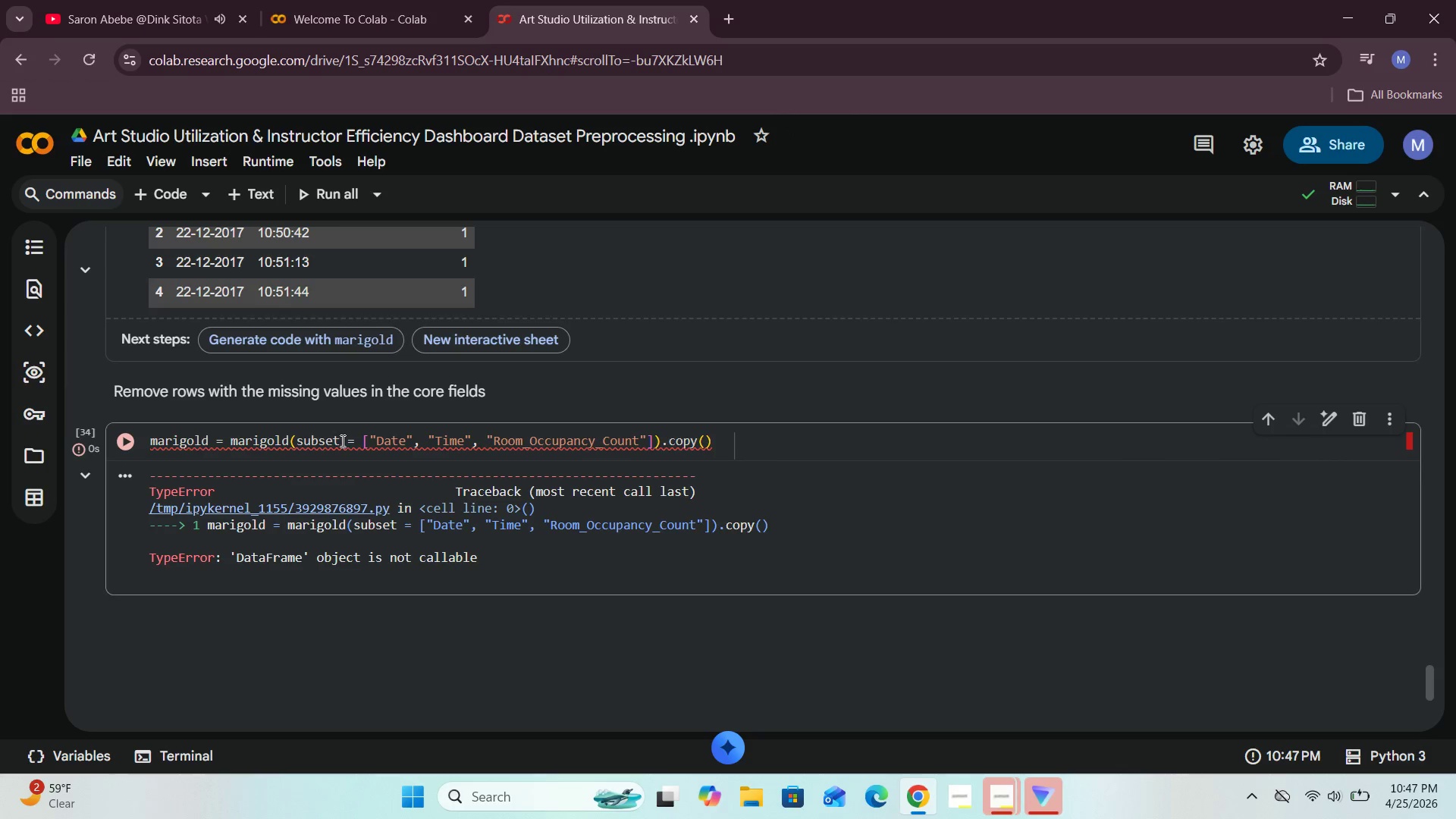 
scroll: coordinate [353, 441], scroll_direction: down, amount: 1.0
 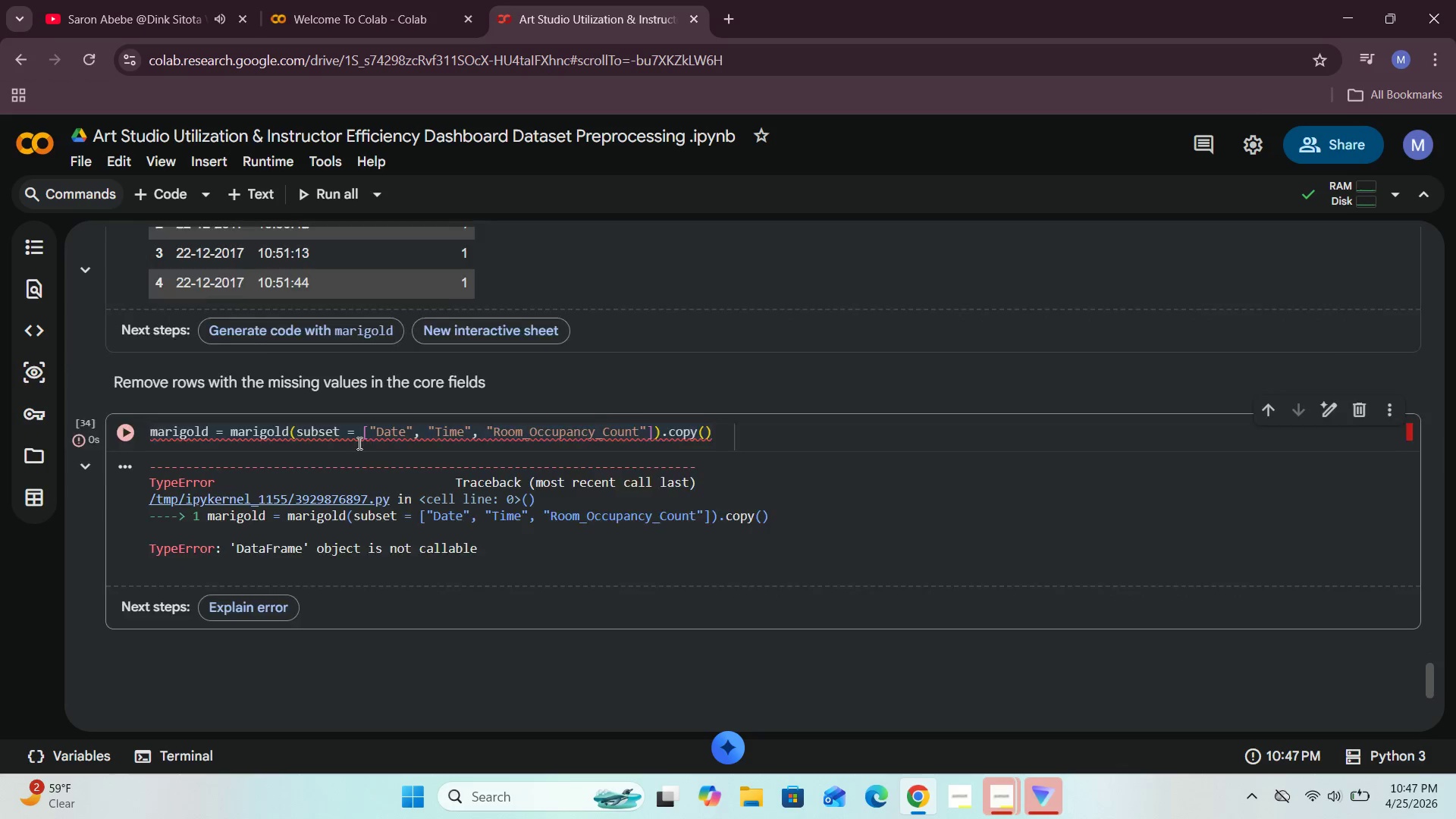 
mouse_move([352, 427])
 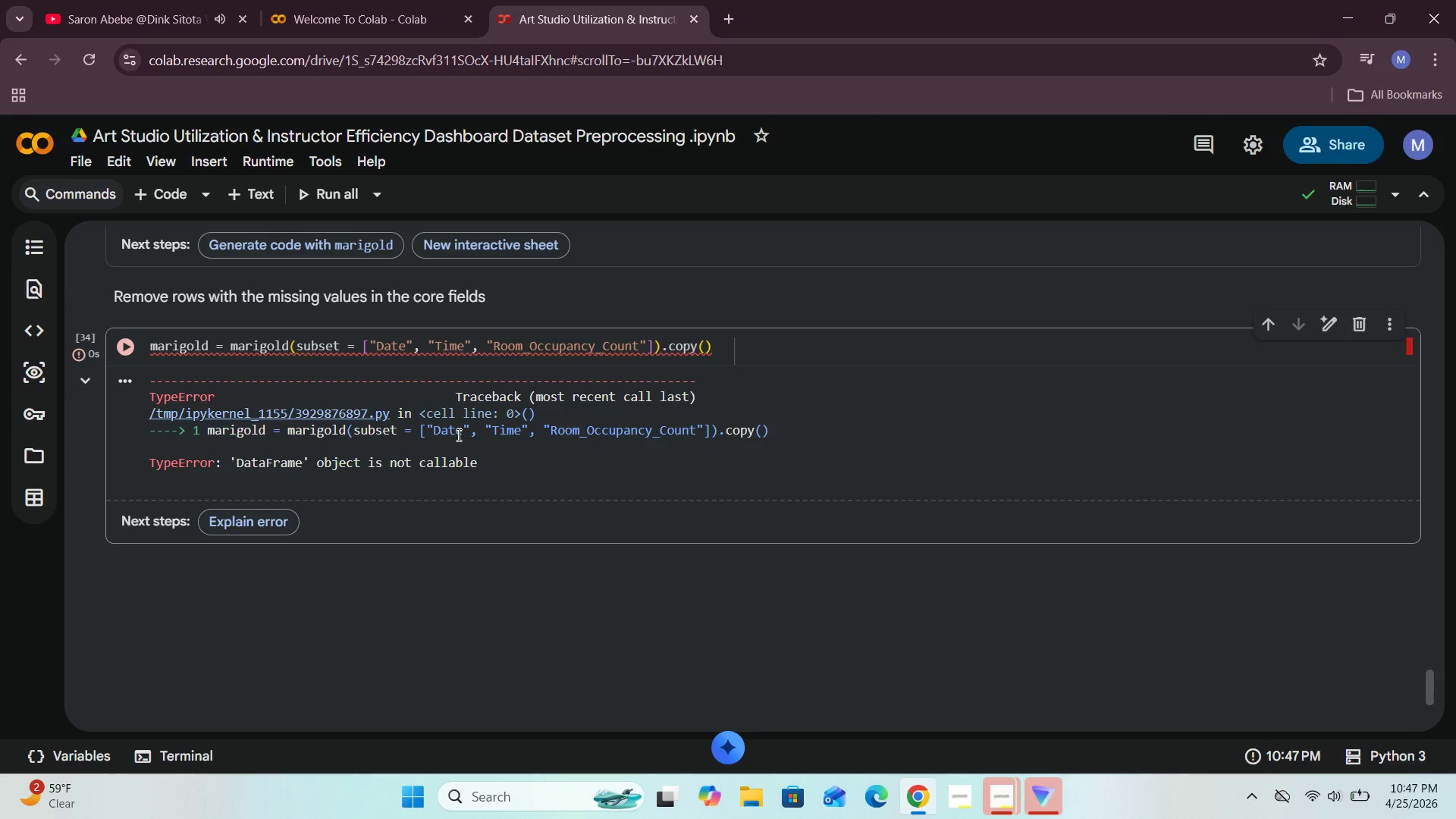 
scroll: coordinate [475, 432], scroll_direction: up, amount: 4.0
 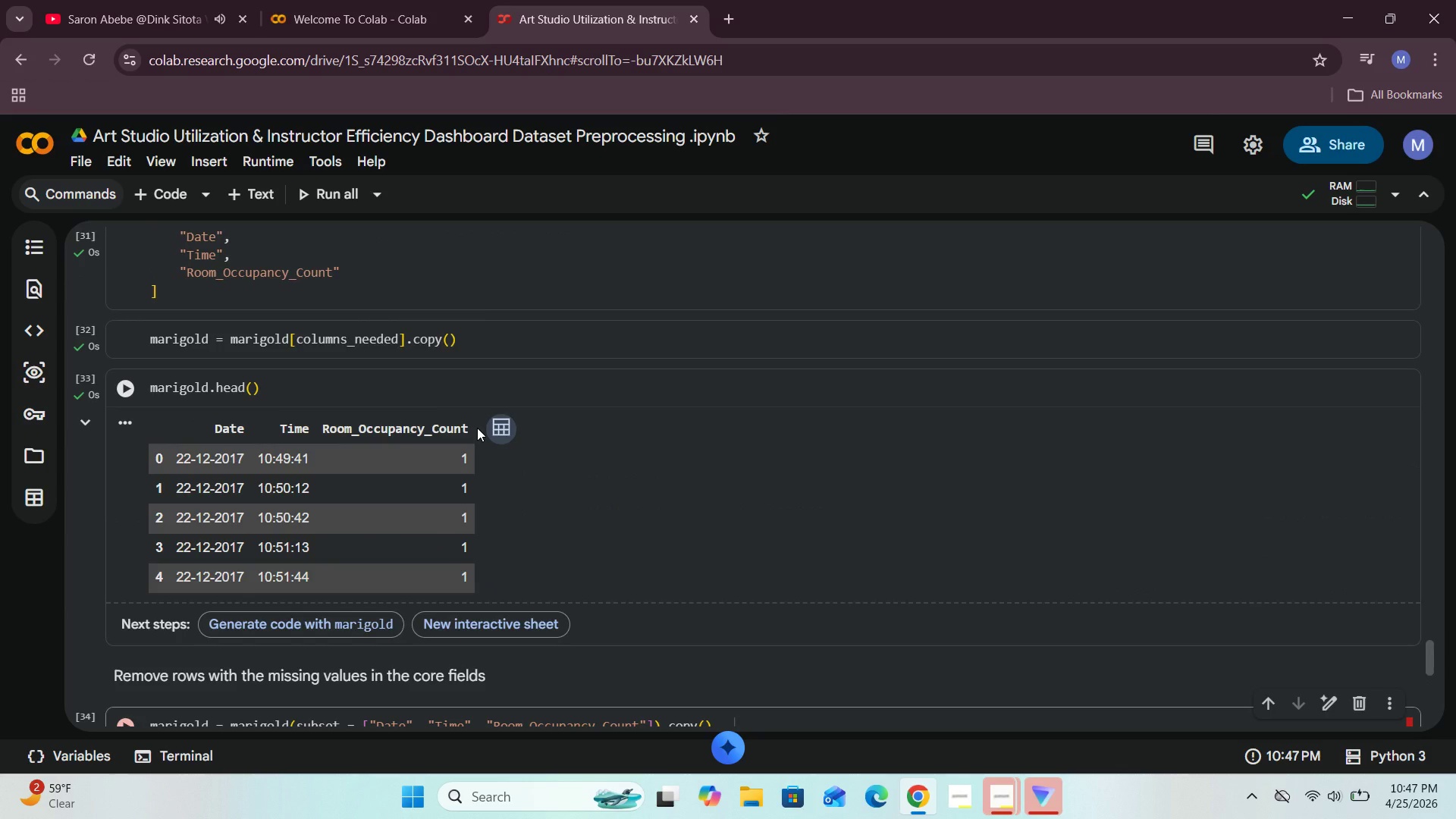 
scroll: coordinate [477, 428], scroll_direction: down, amount: 3.0
 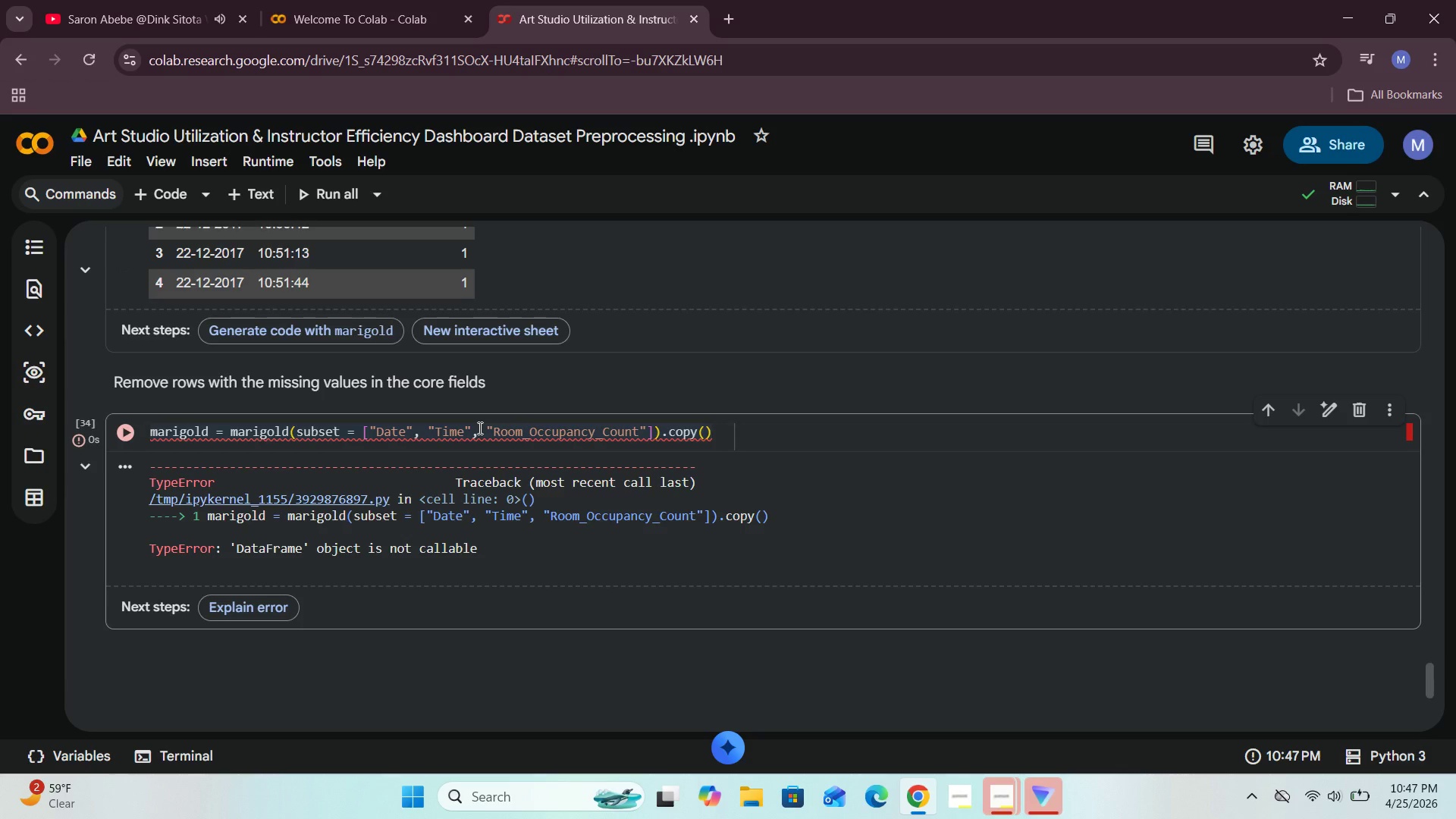 
wait(8.51)
 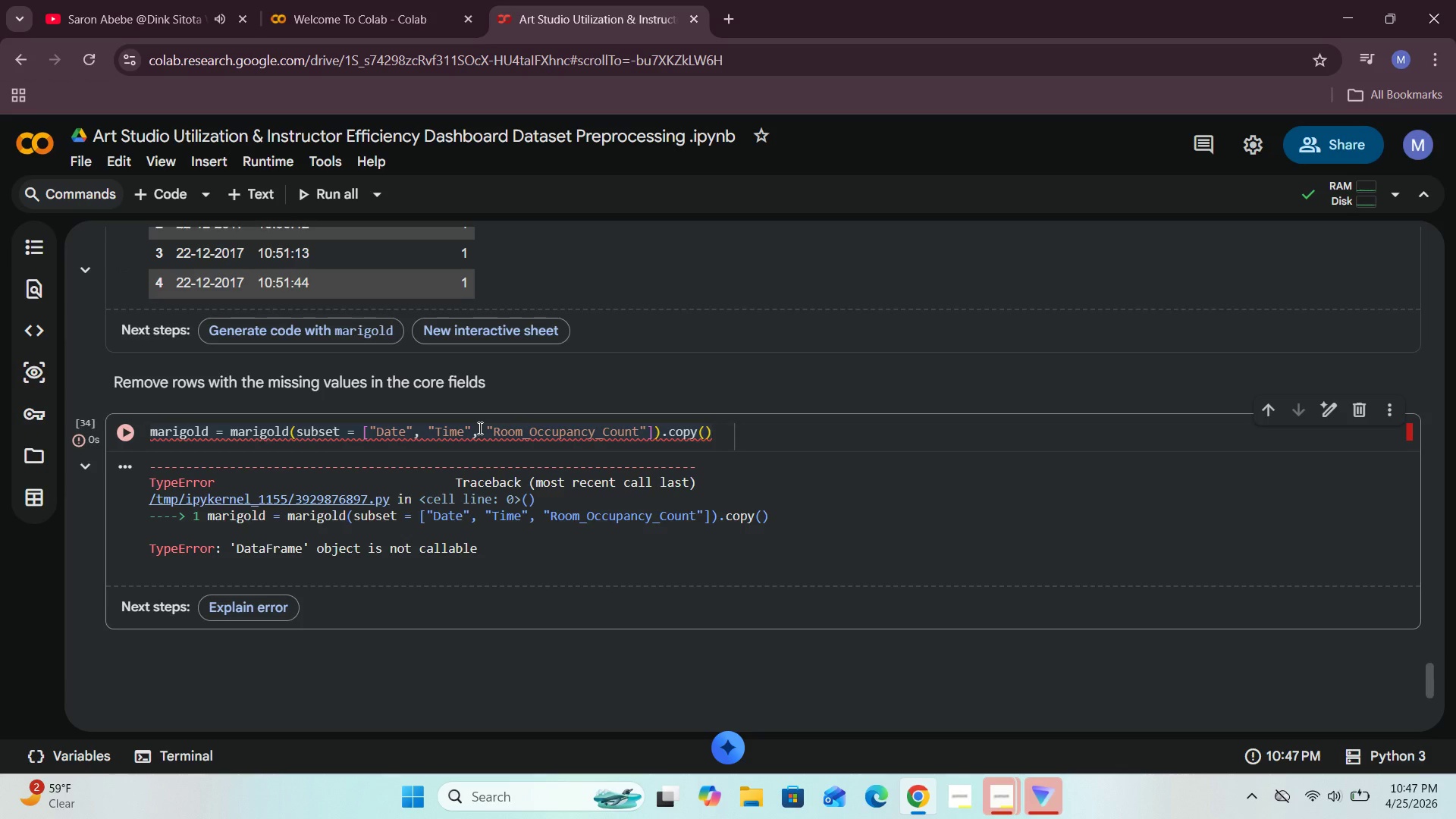 
left_click([290, 432])
 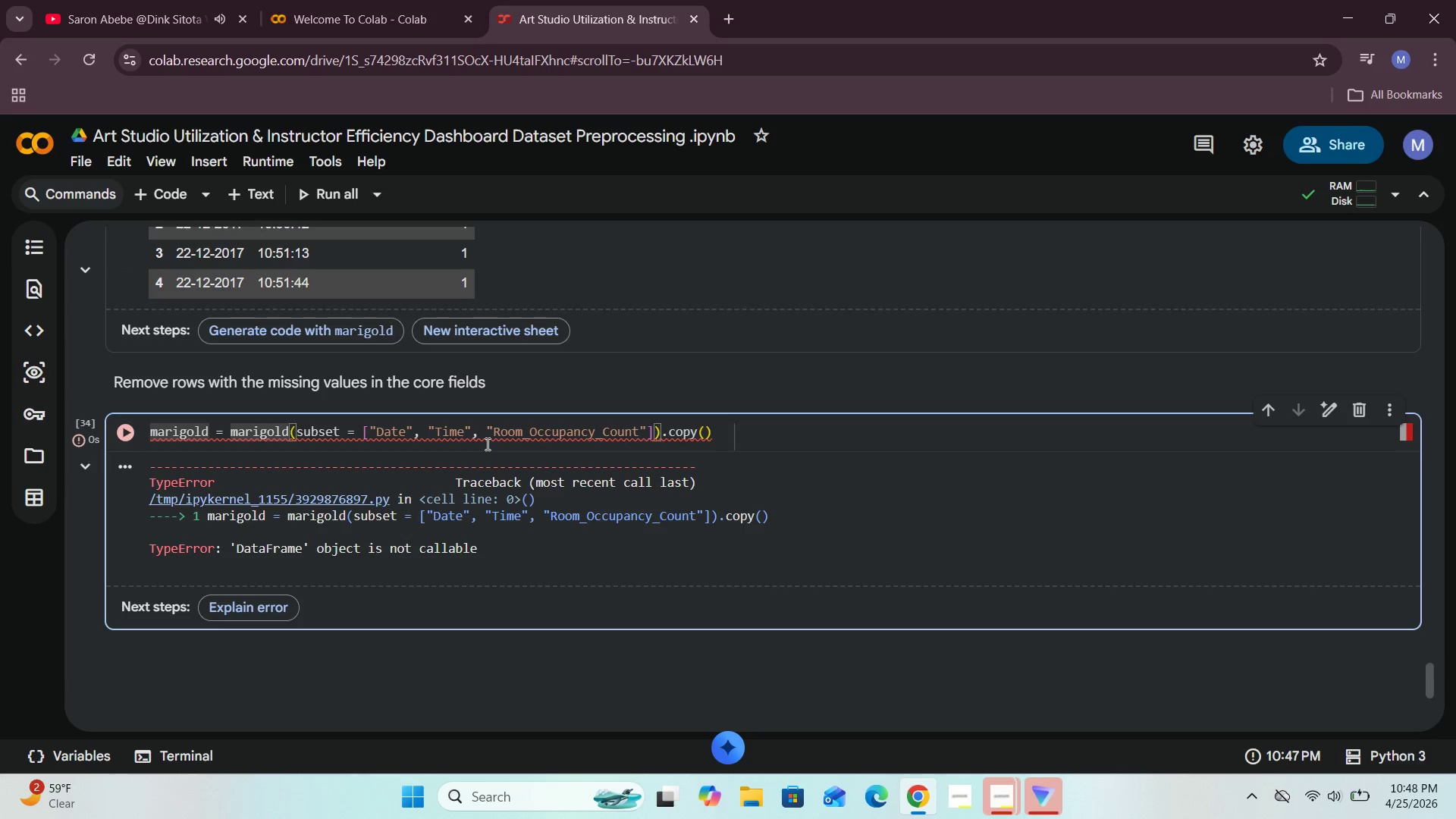 
type(.dropna)
 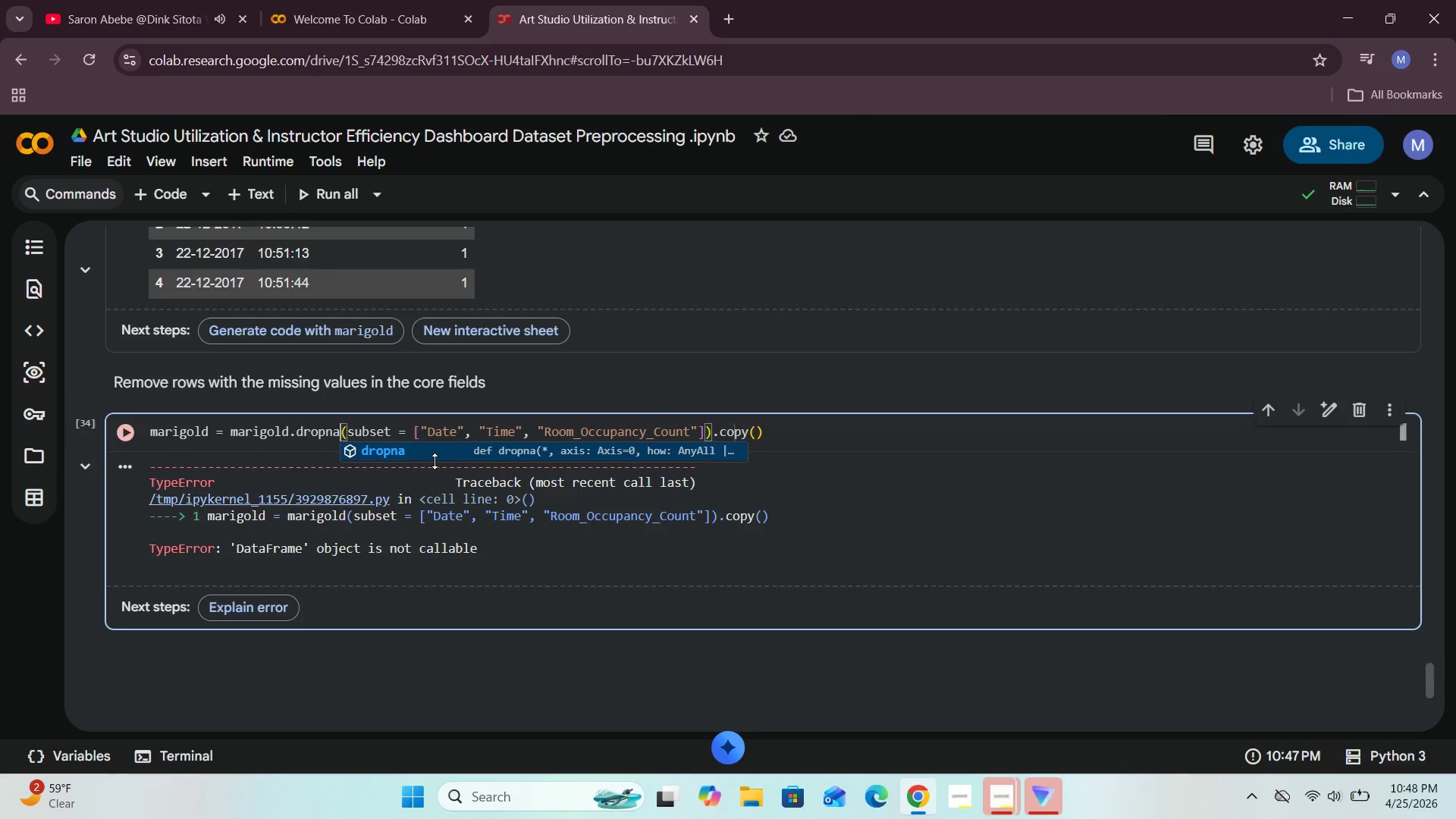 
left_click([426, 458])
 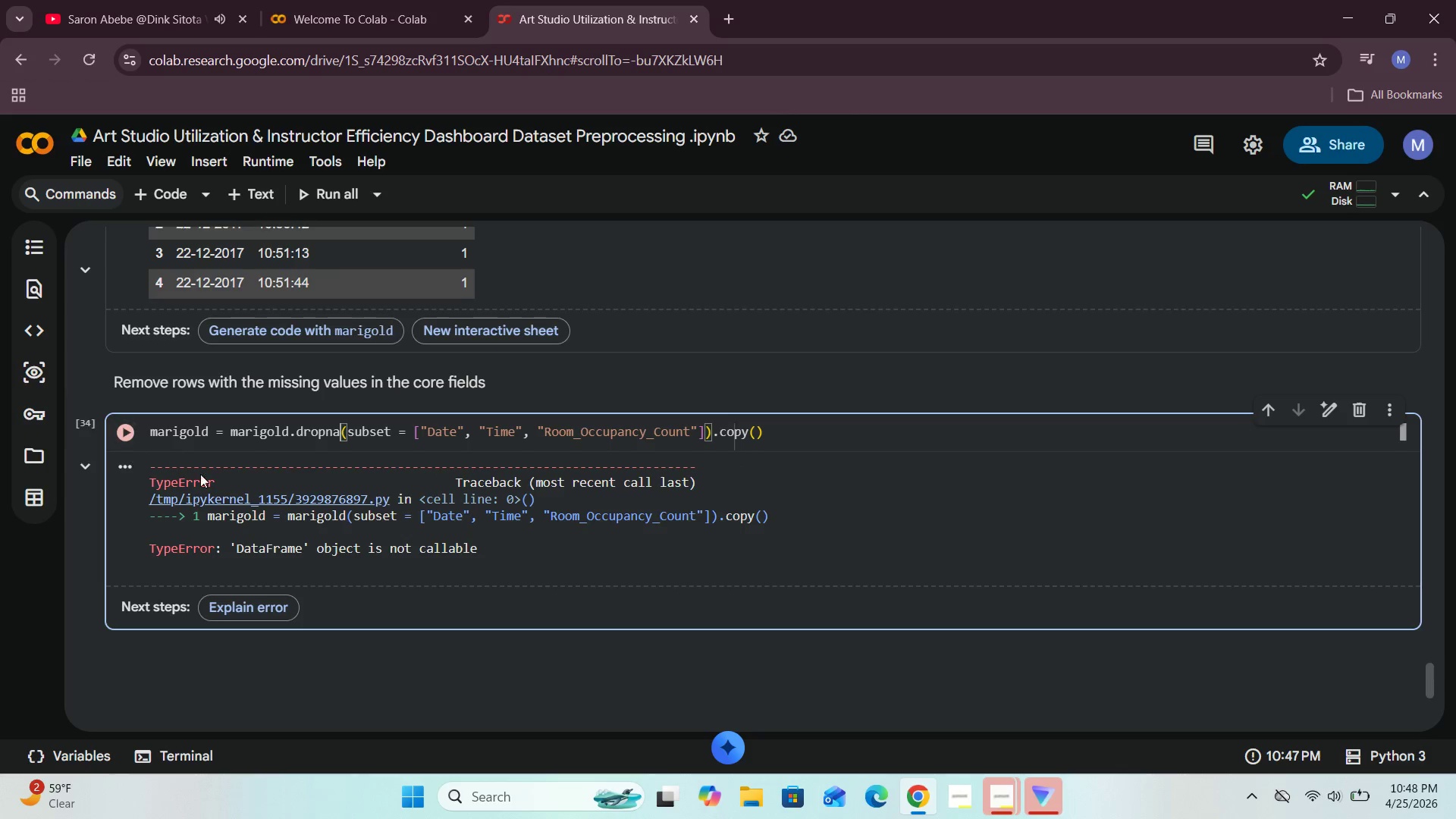 
key(Shift+ShiftRight)
 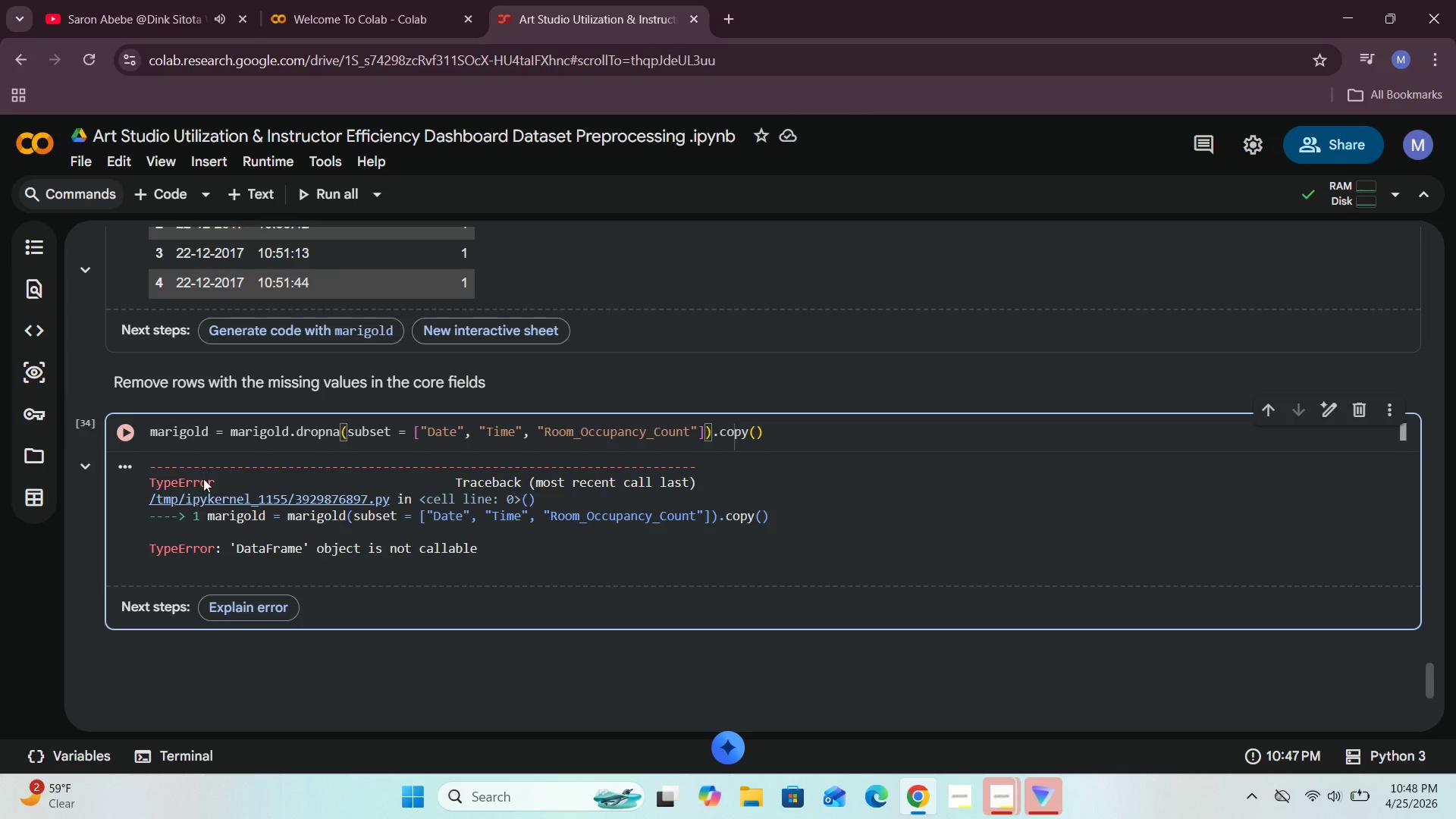 
key(Shift+Enter)
 